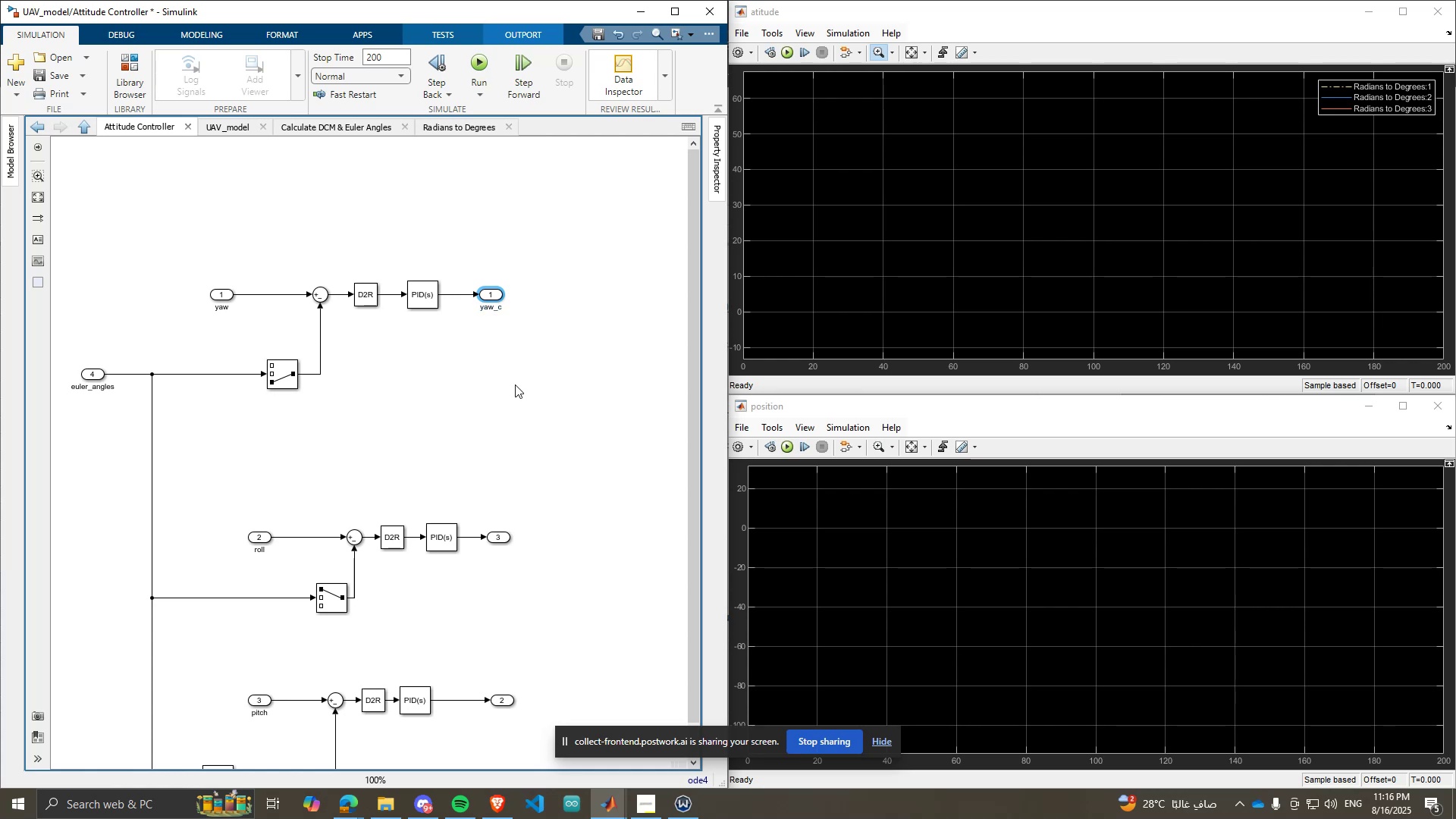 
 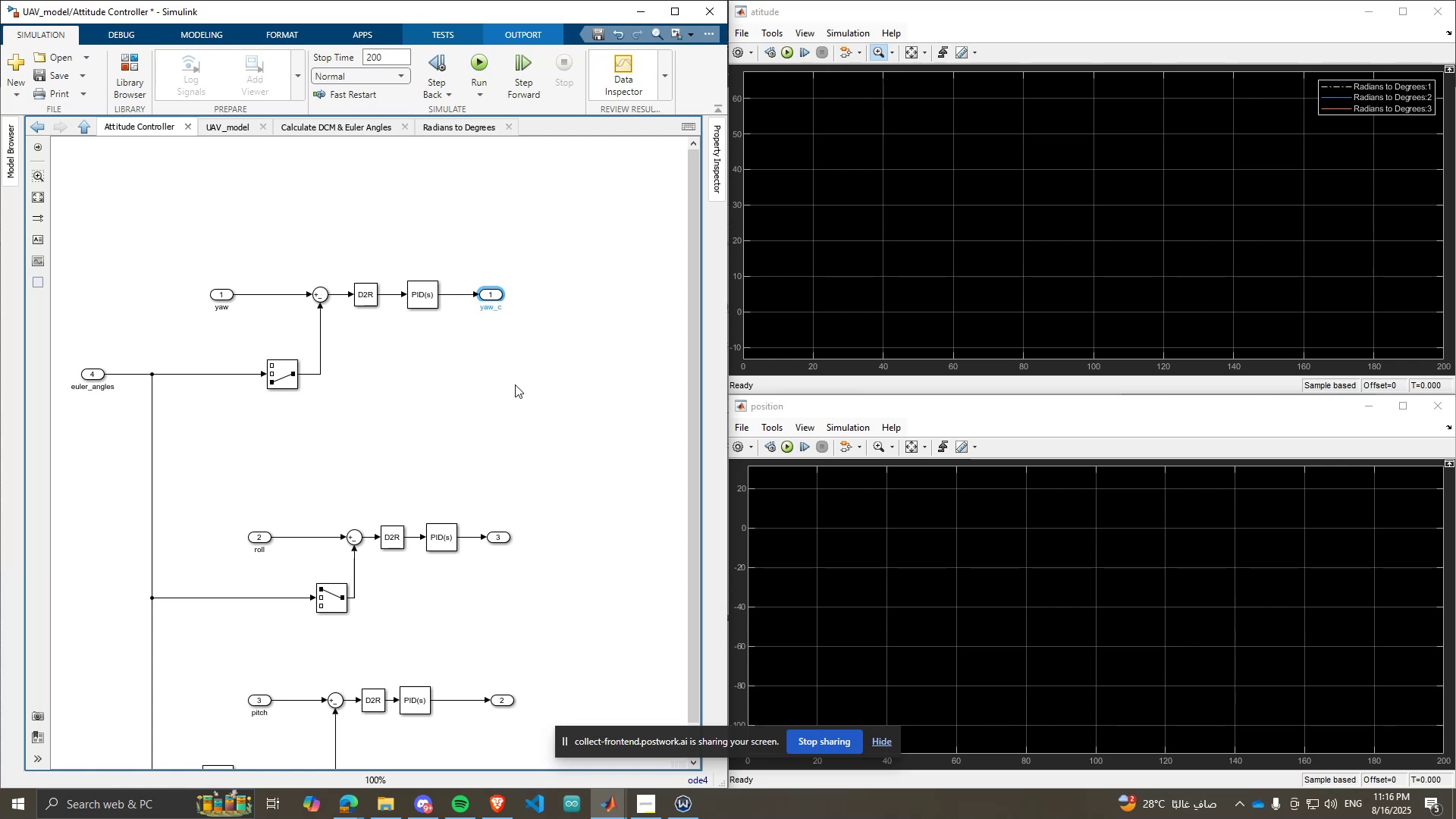 
left_click([515, 384])
 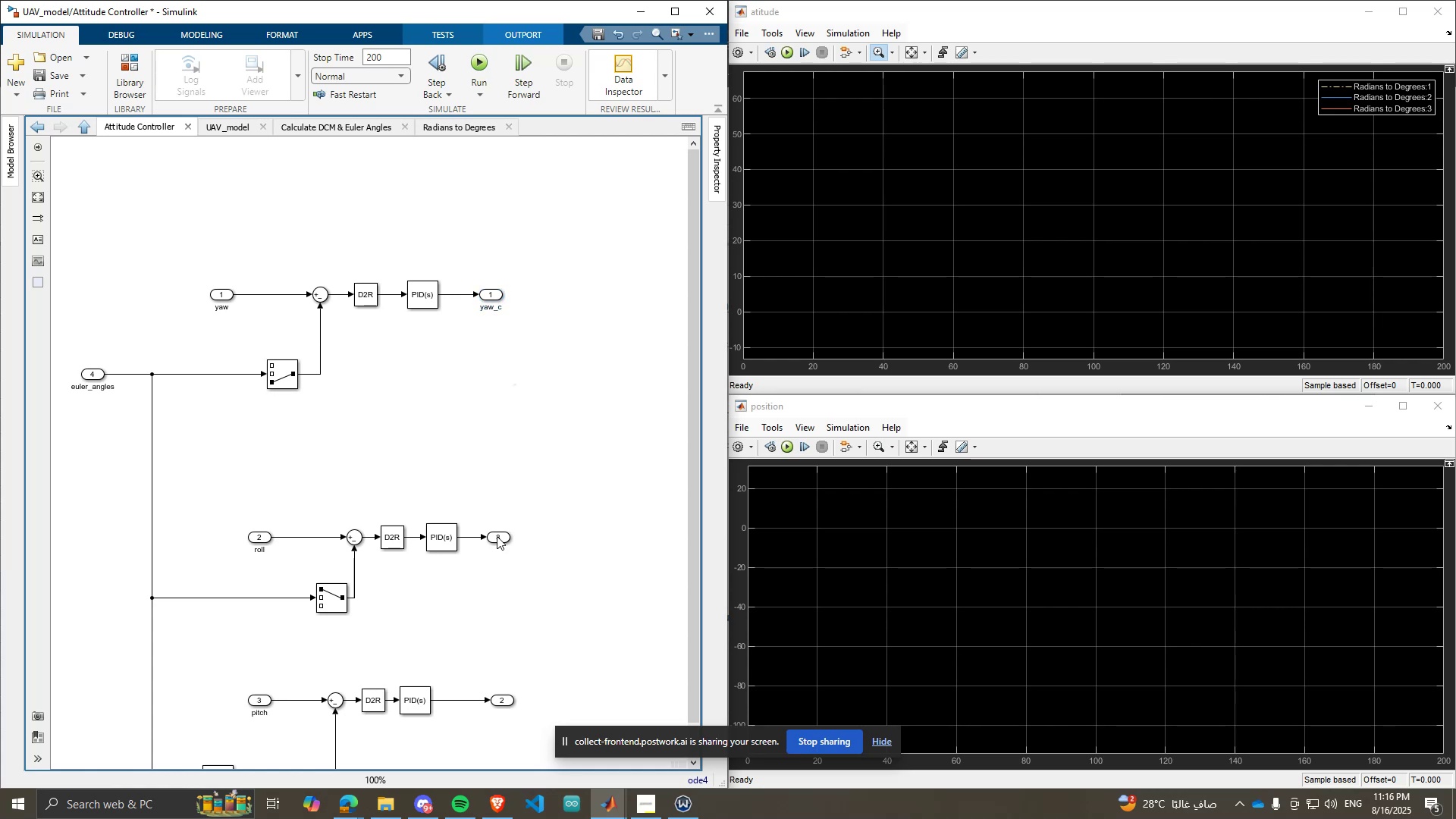 
scroll: coordinate [500, 611], scroll_direction: up, amount: 2.0
 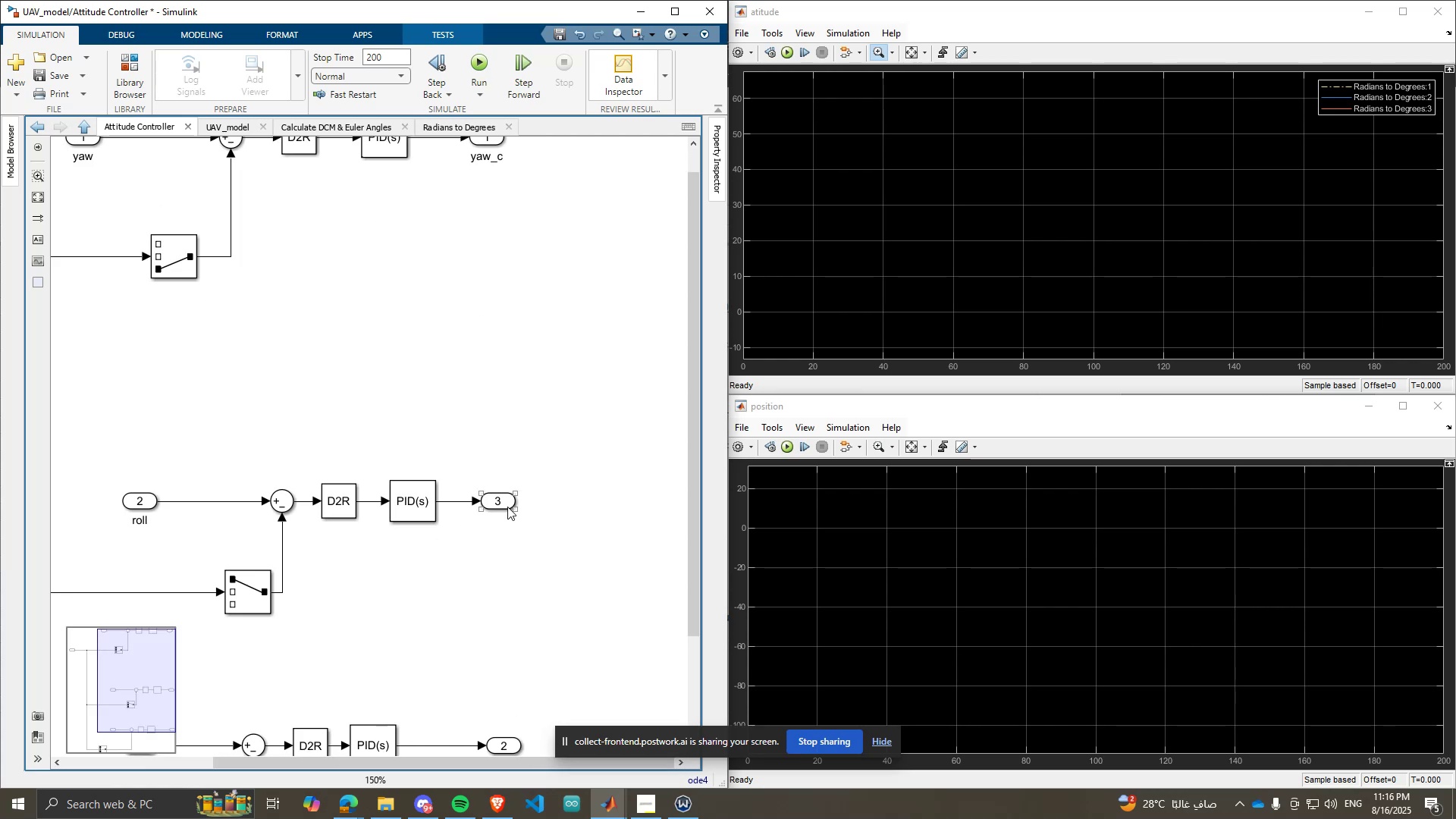 
left_click([507, 507])
 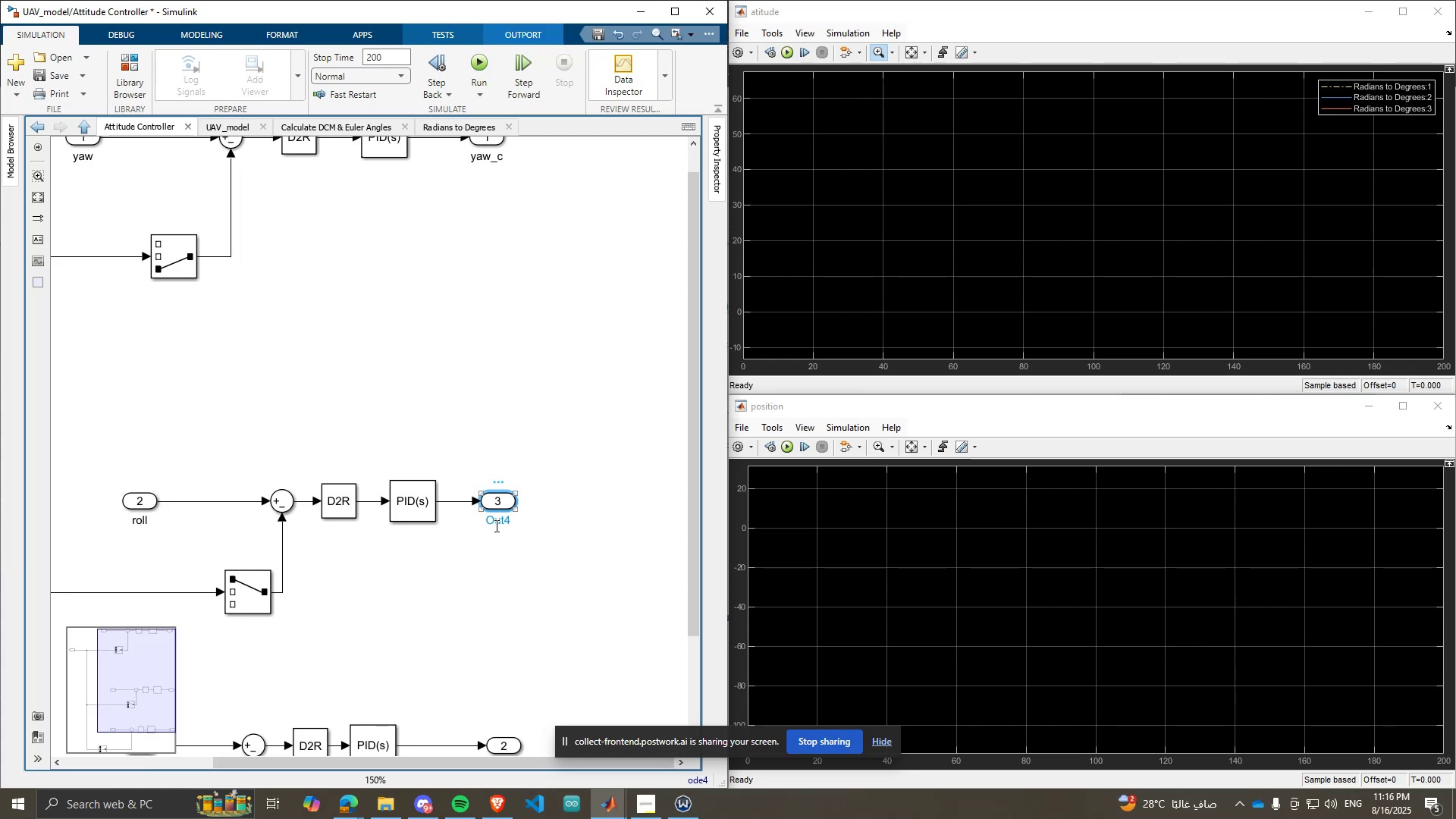 
double_click([495, 526])
 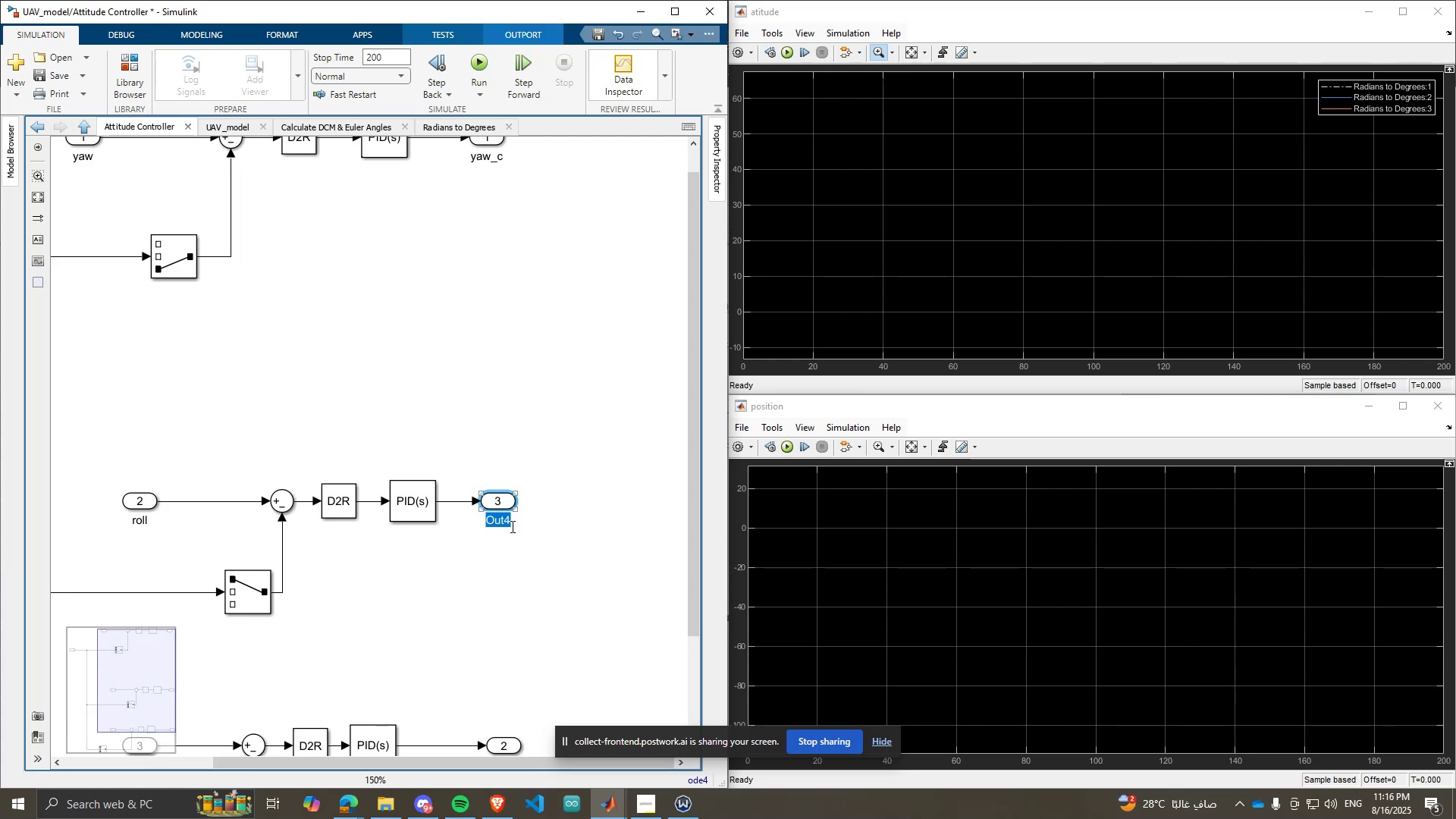 
type(roll_c)
 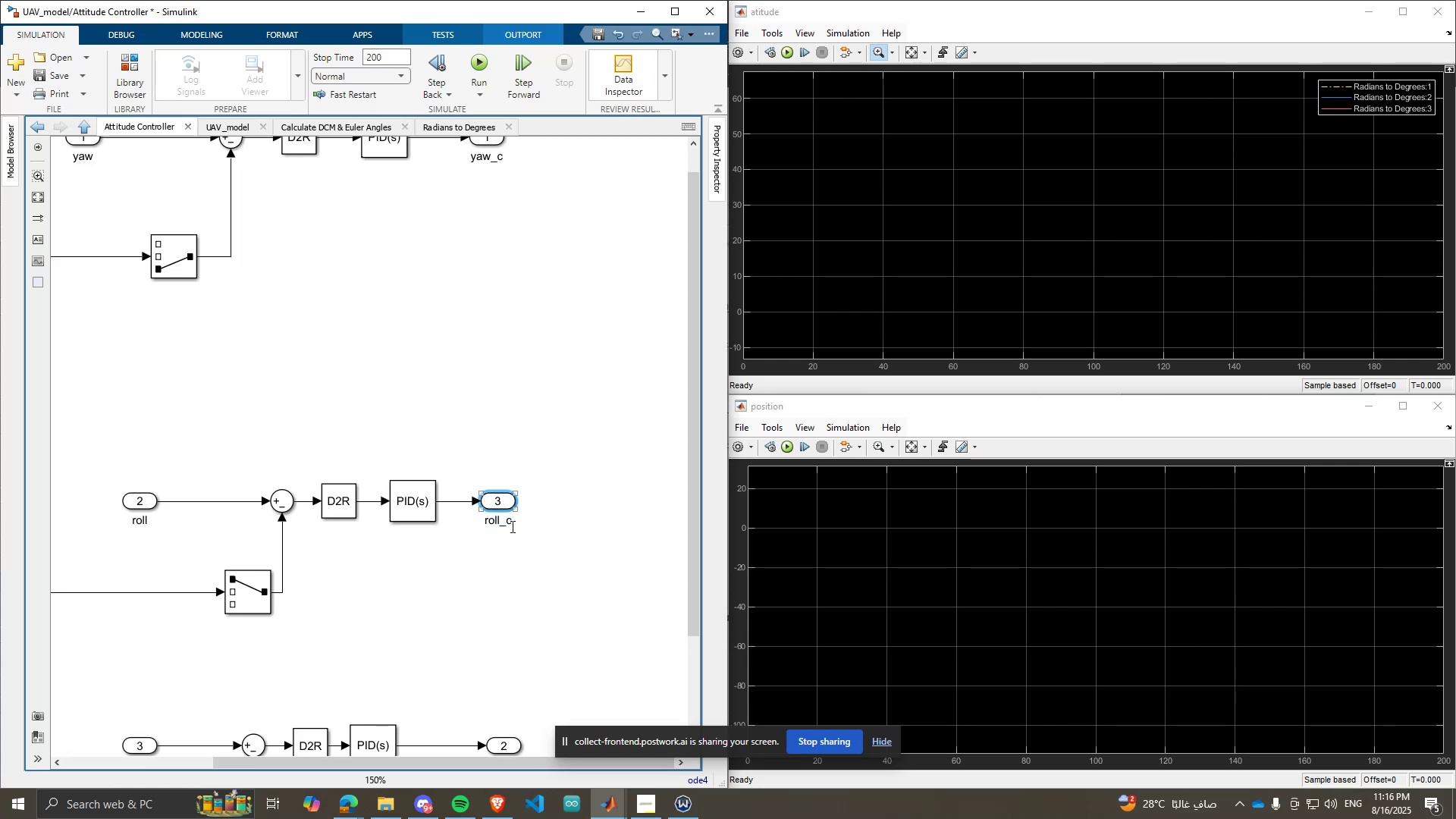 
 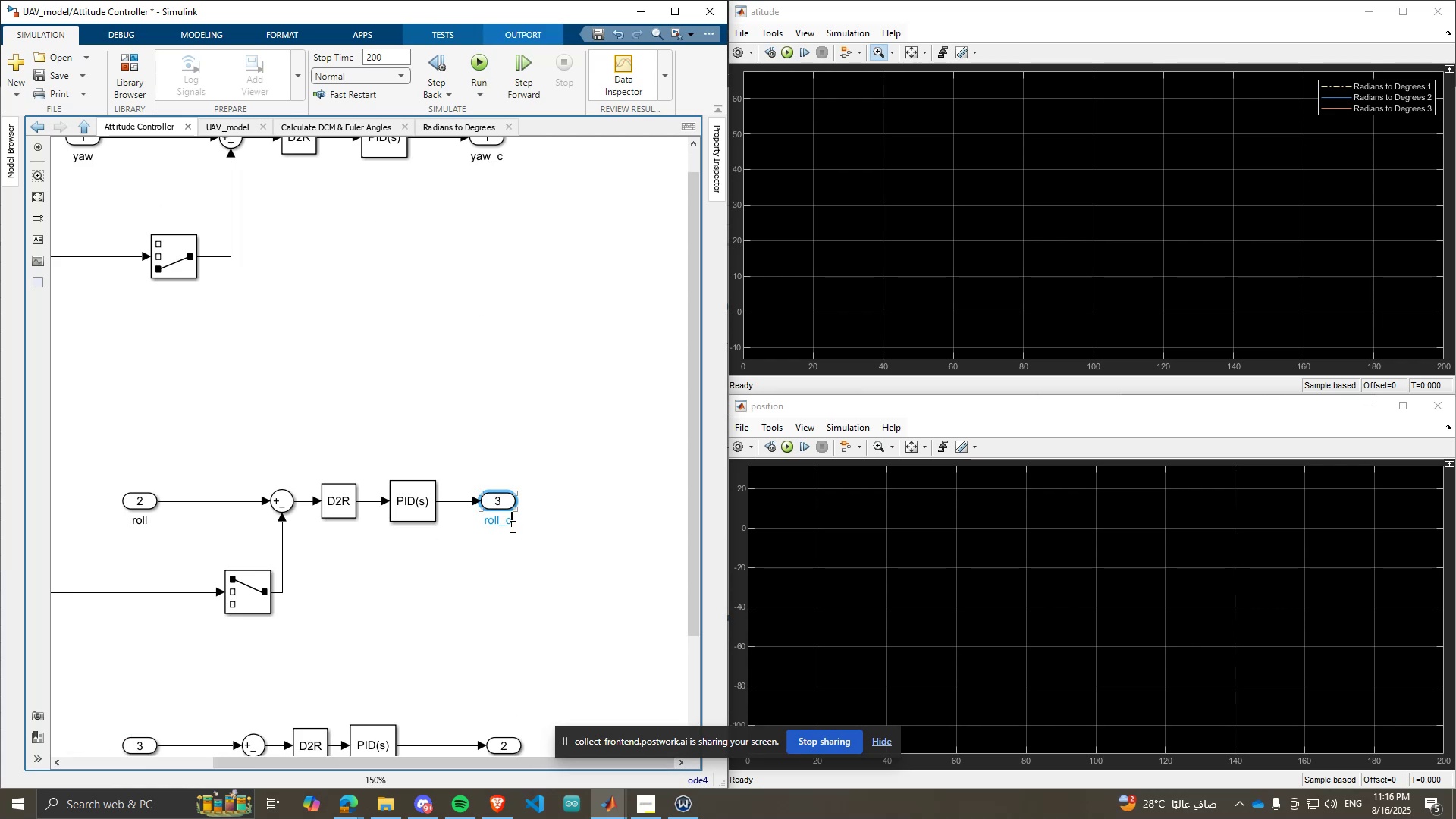 
key(Enter)
 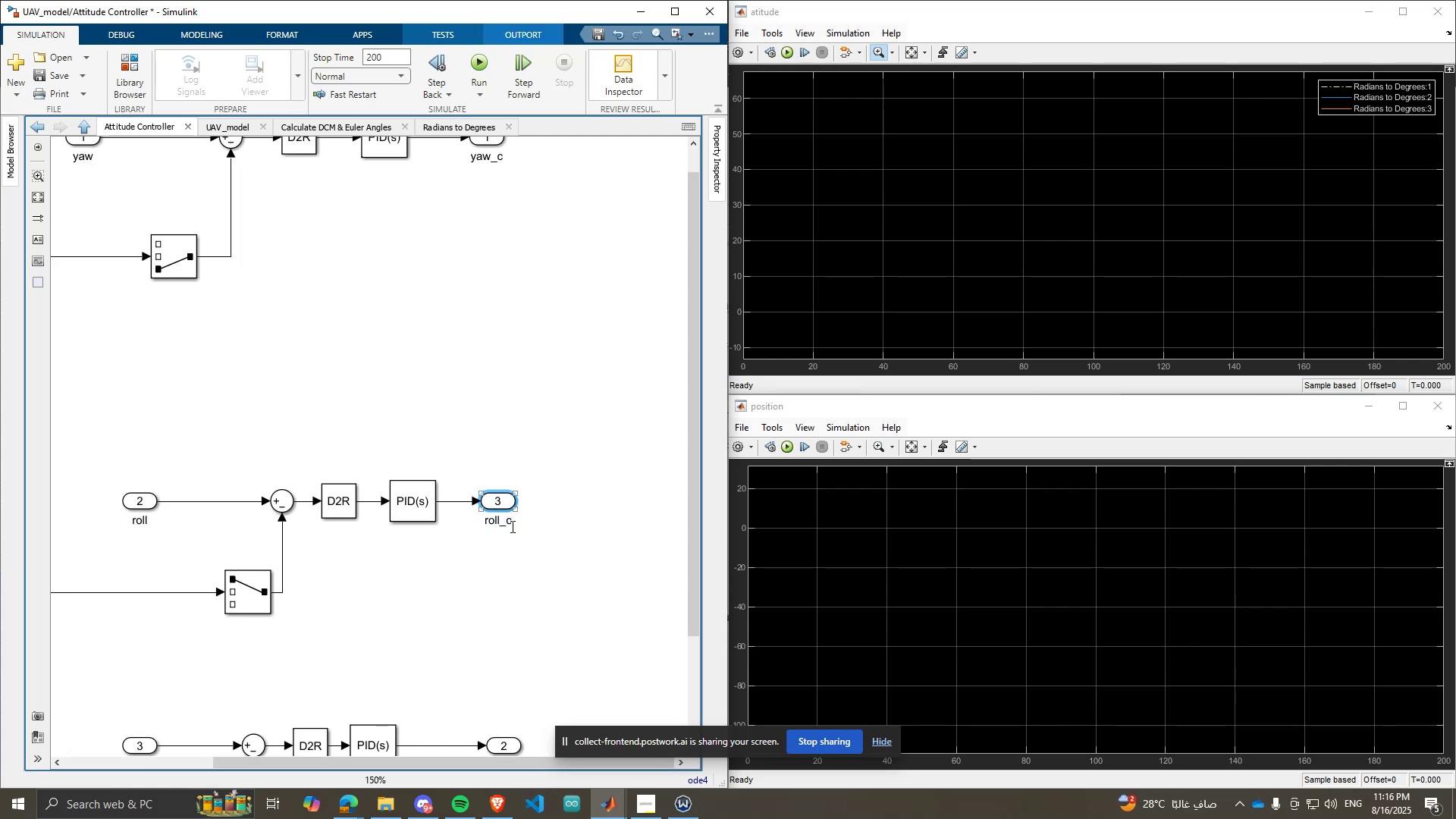 
scroll: coordinate [551, 682], scroll_direction: down, amount: 1.0
 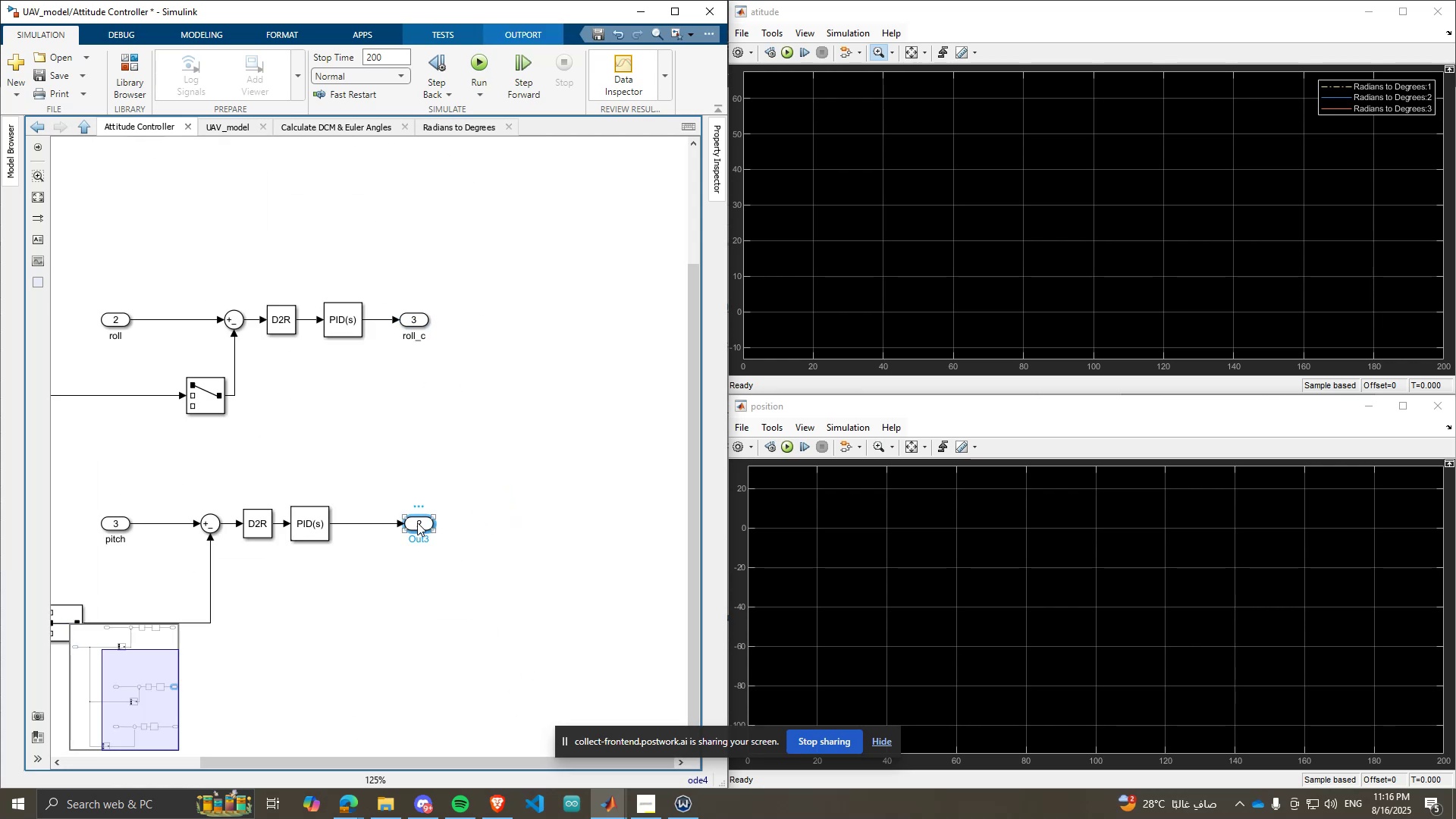 
double_click([428, 546])
 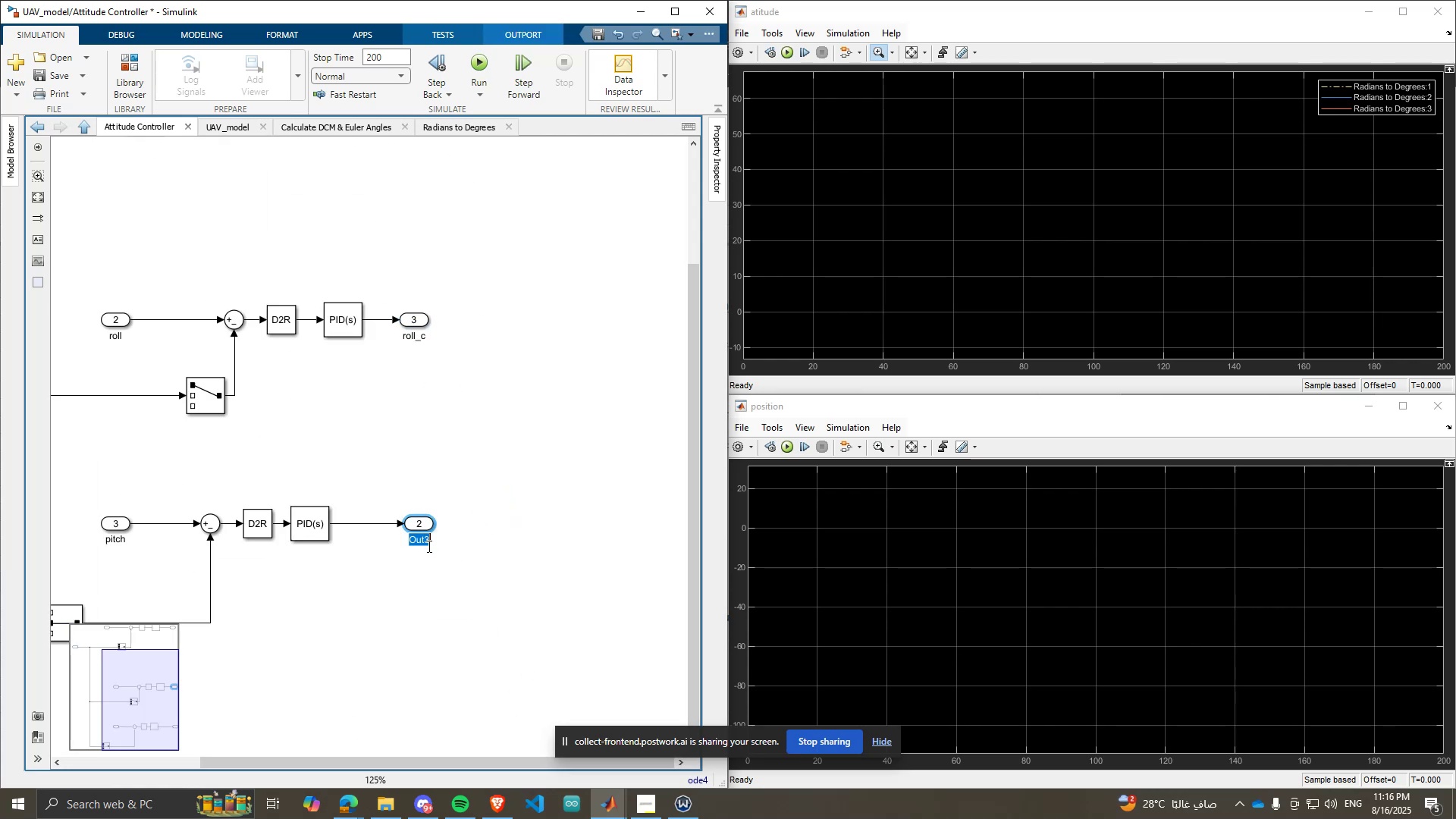 
triple_click([428, 546])
 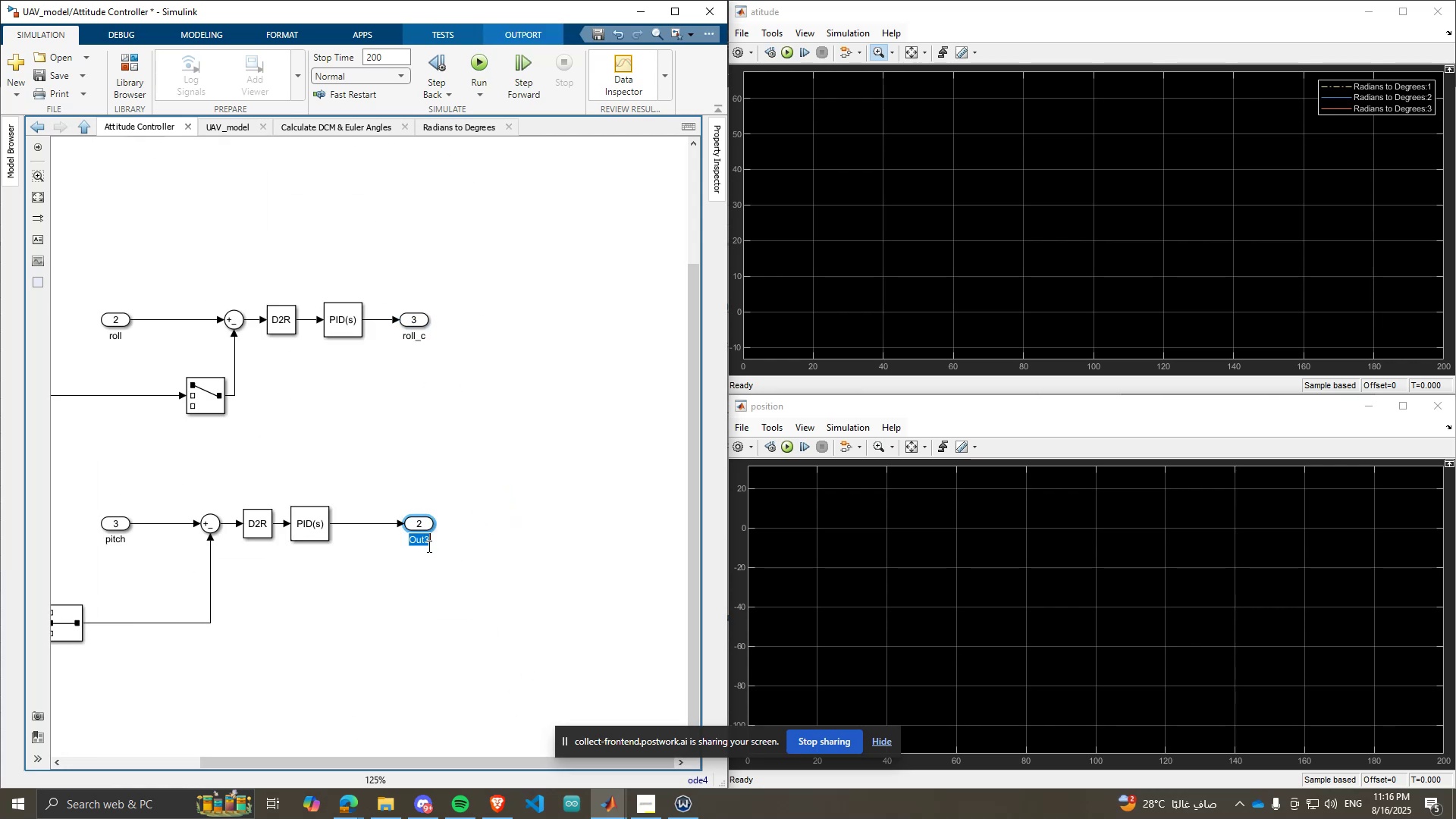 
type(pitch_c)
 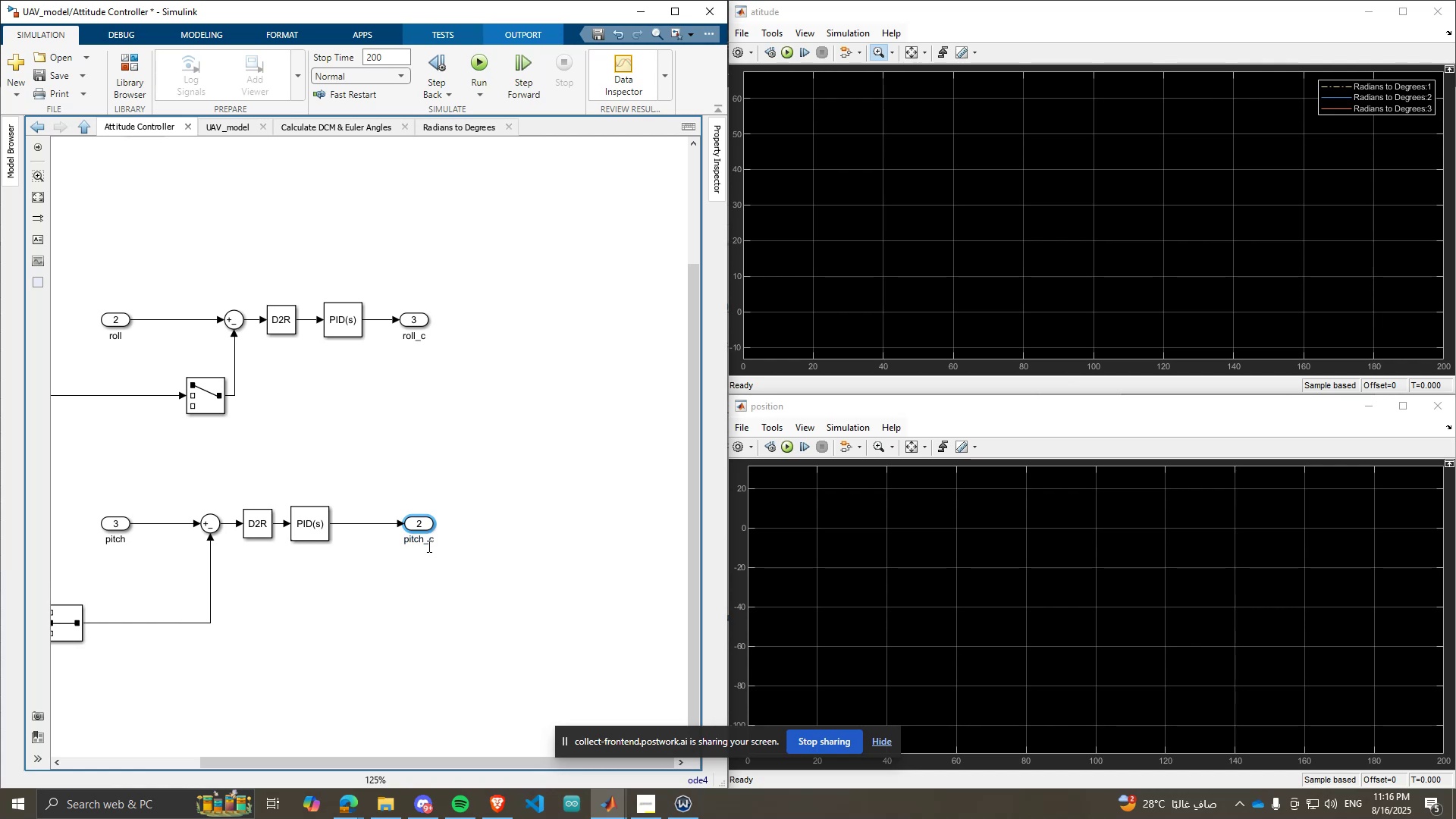 
 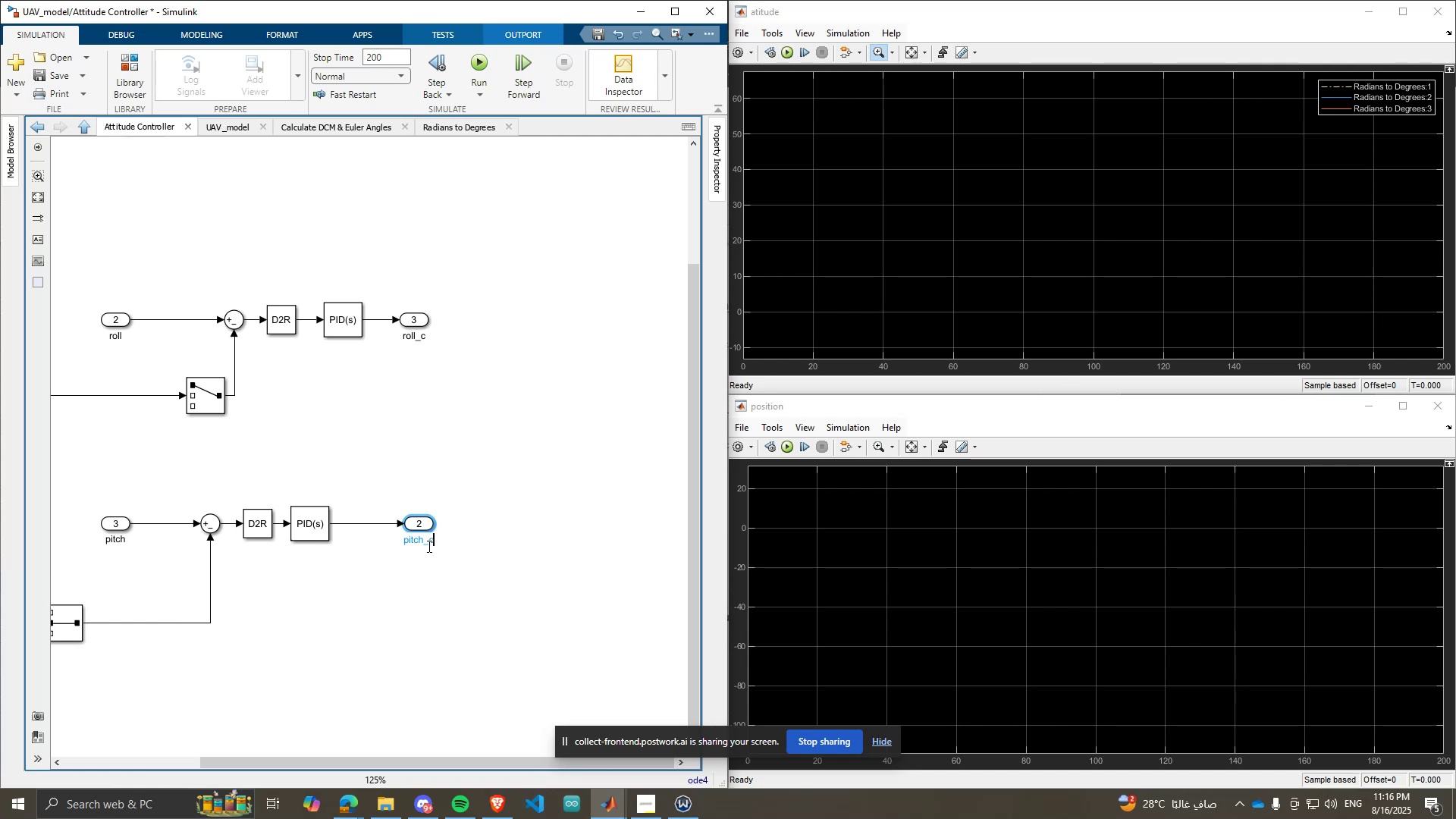 
key(Enter)
 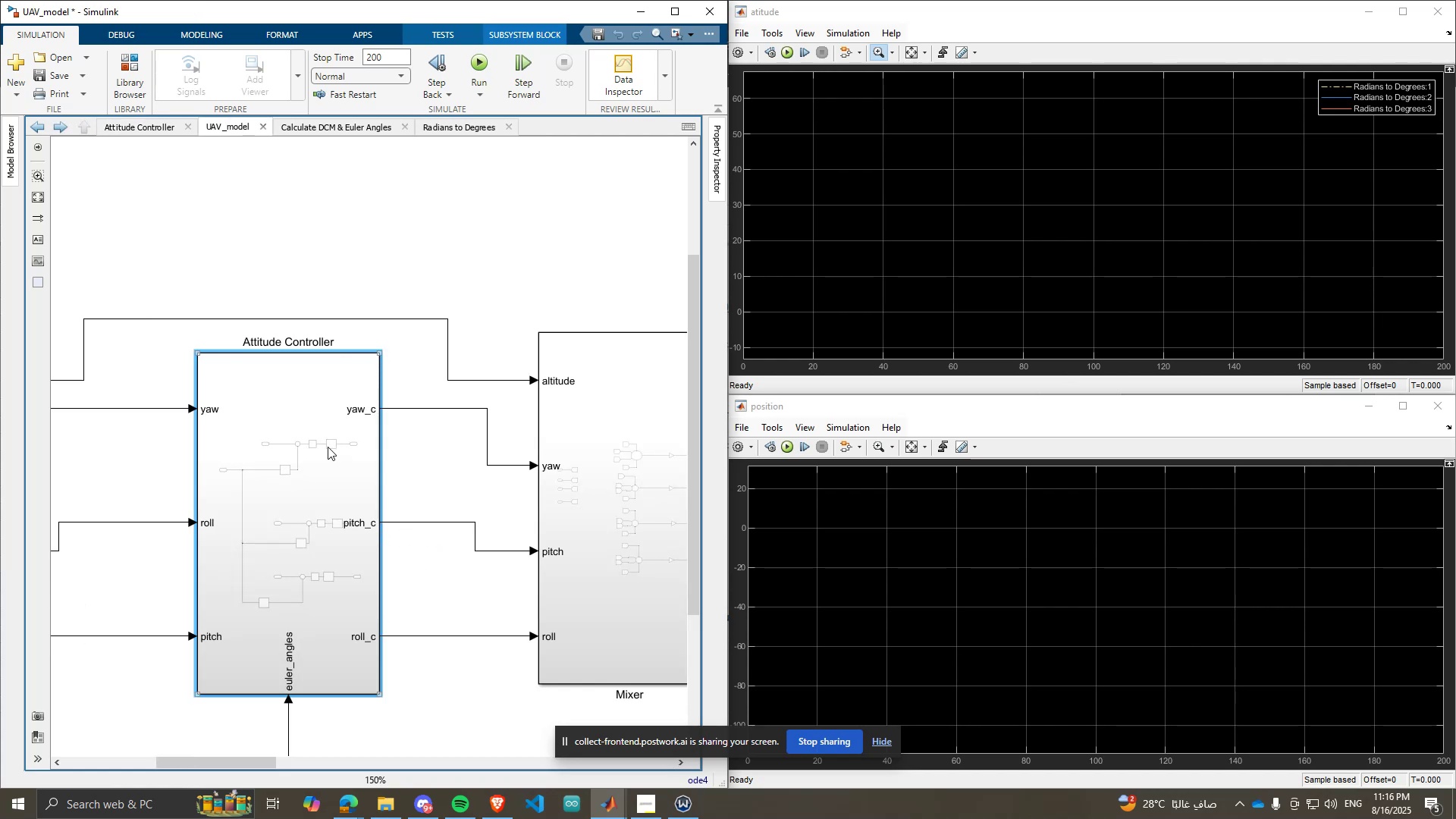 
scroll: coordinate [405, 457], scroll_direction: down, amount: 3.0
 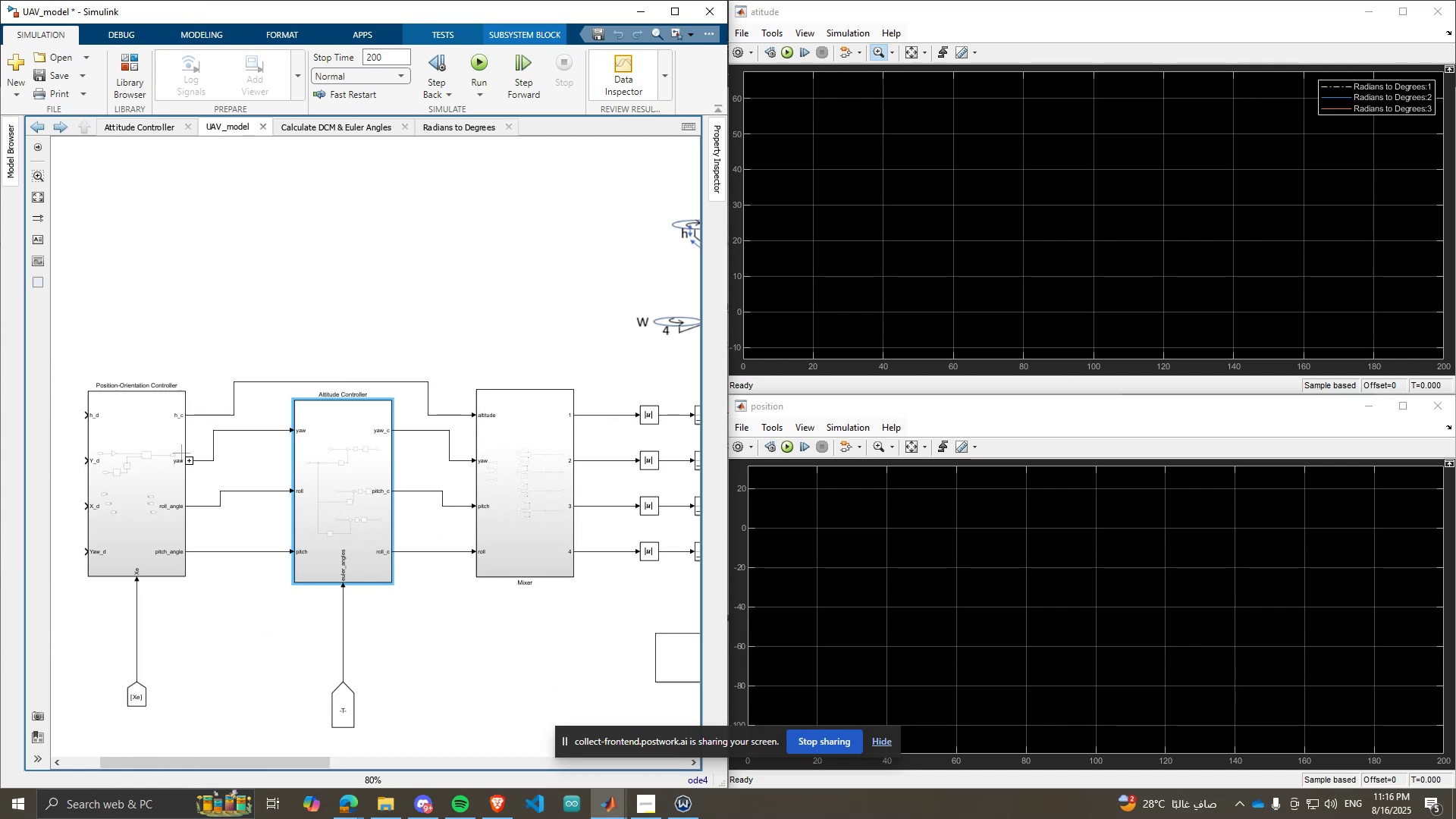 
scroll: coordinate [373, 483], scroll_direction: up, amount: 3.0
 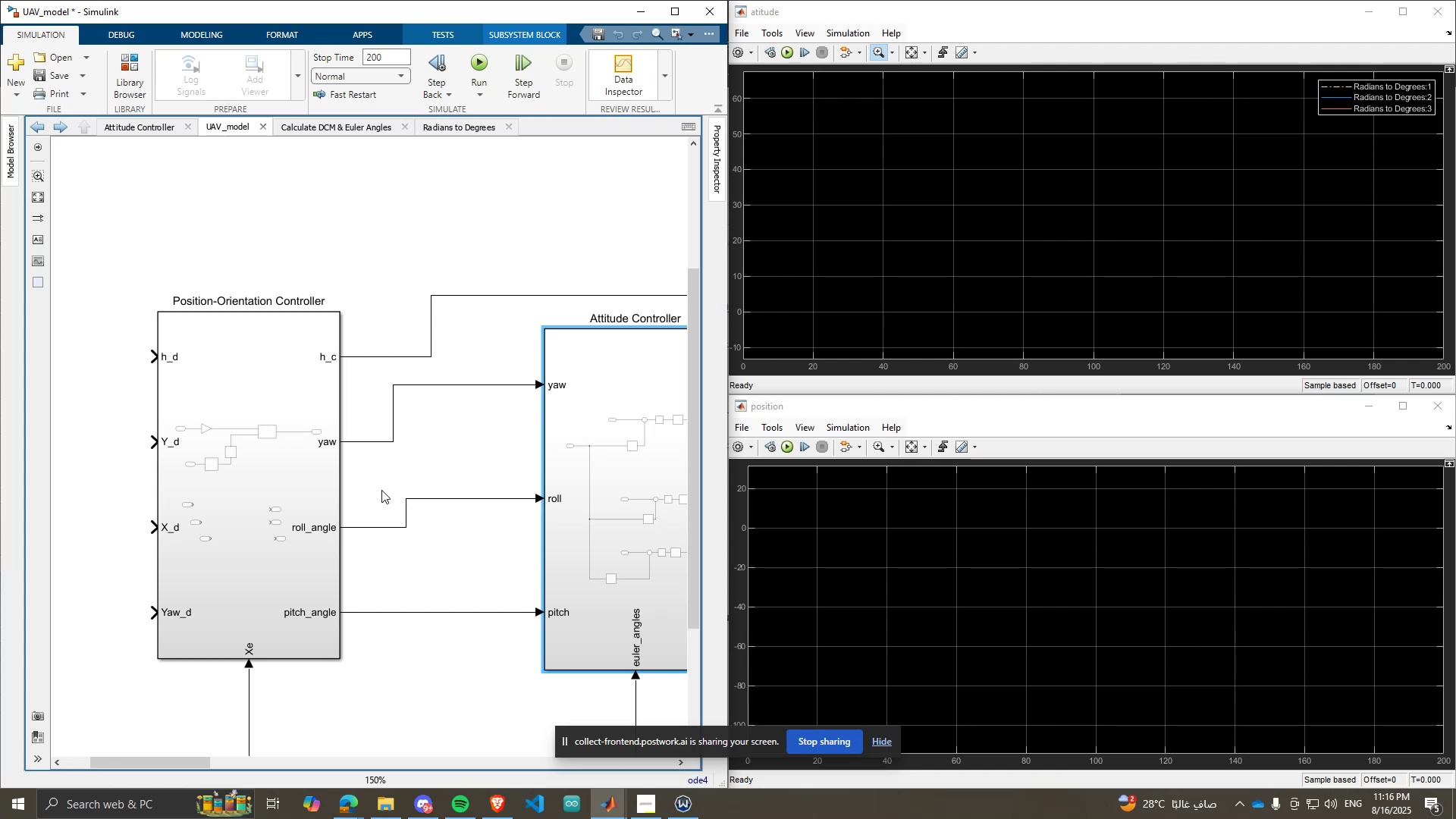 
wait(10.47)
 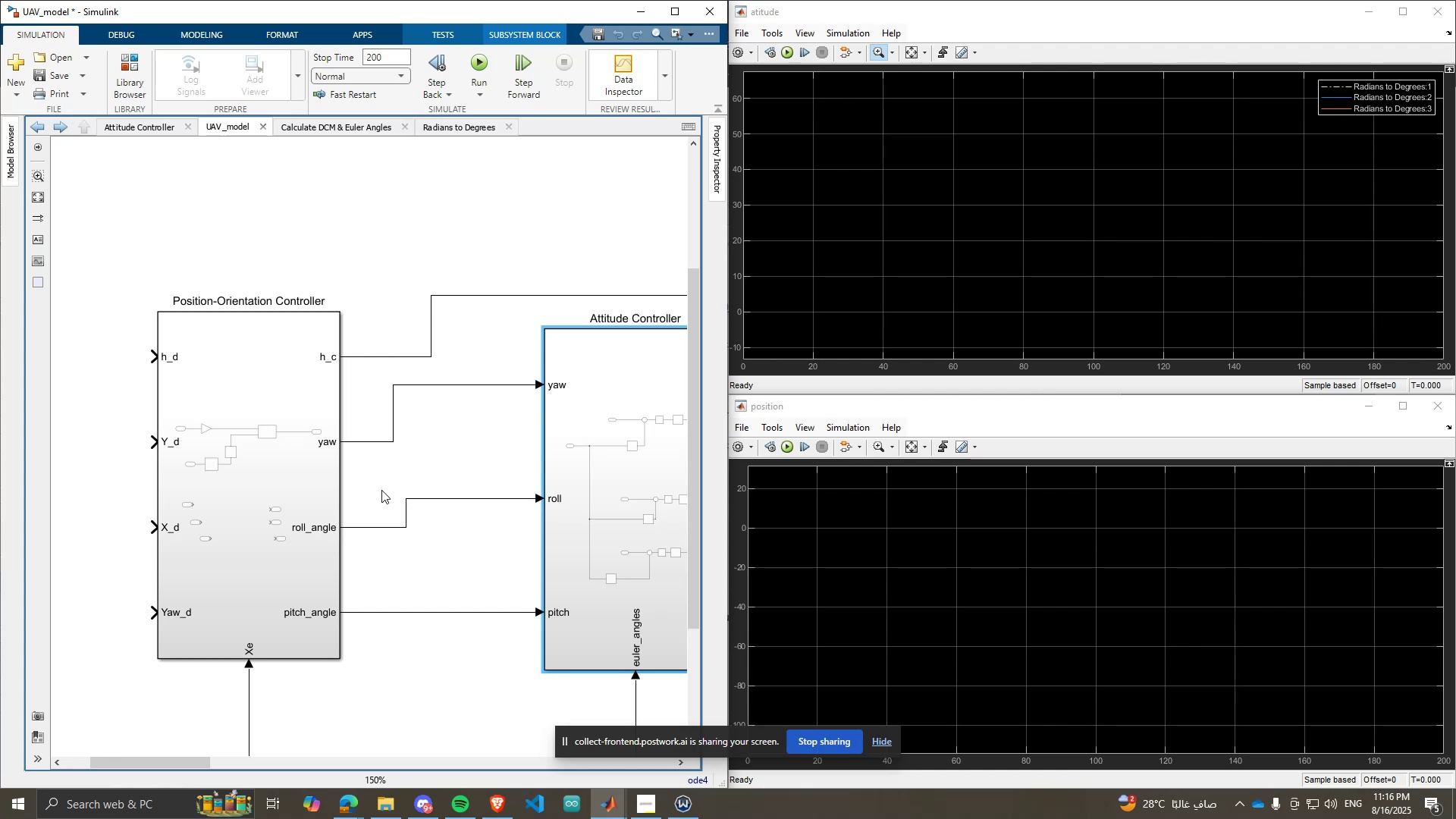 
double_click([245, 407])
 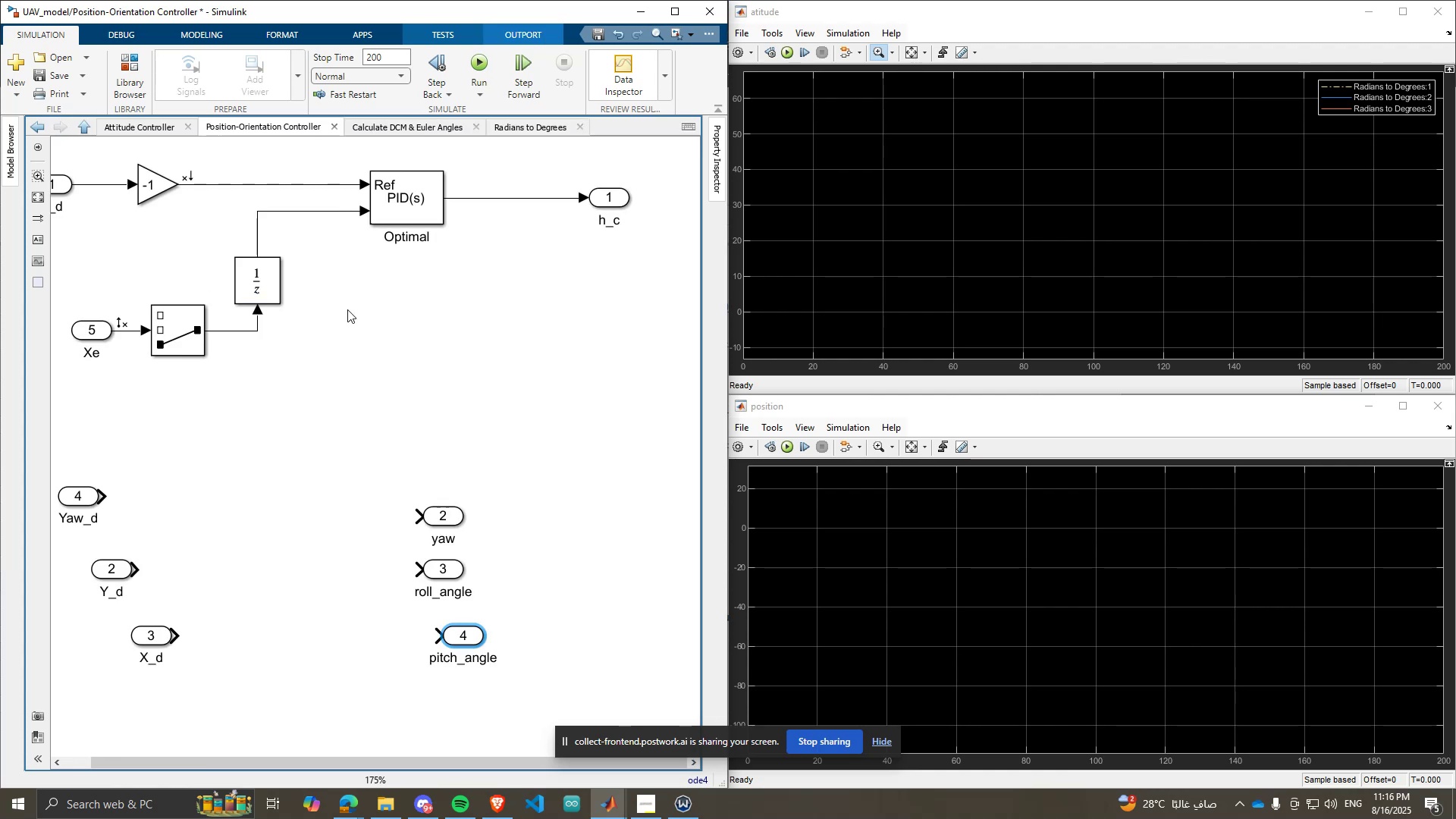 
scroll: coordinate [230, 210], scroll_direction: up, amount: 1.0
 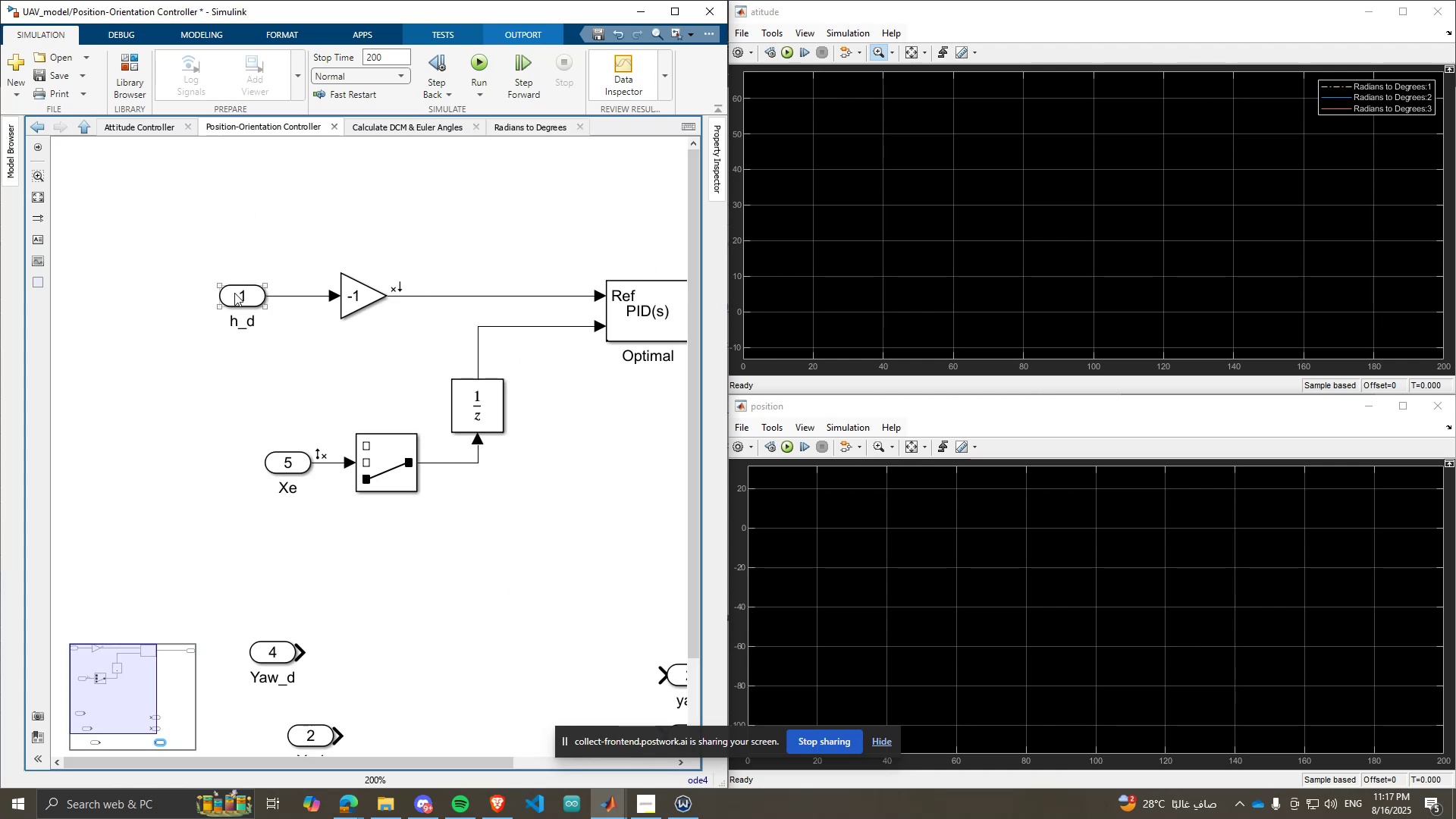 
left_click([232, 305])
 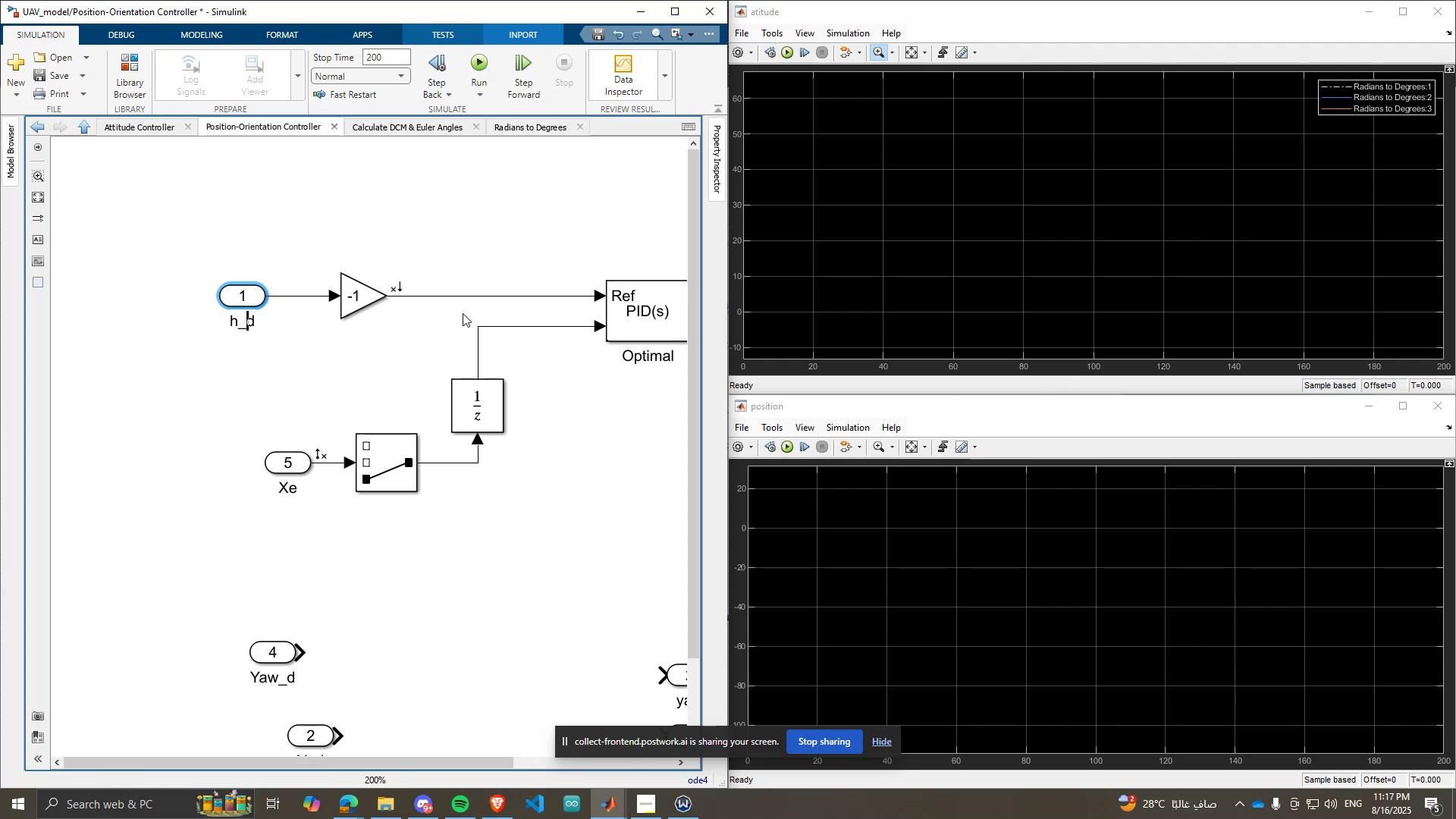 
key(ArrowLeft)
 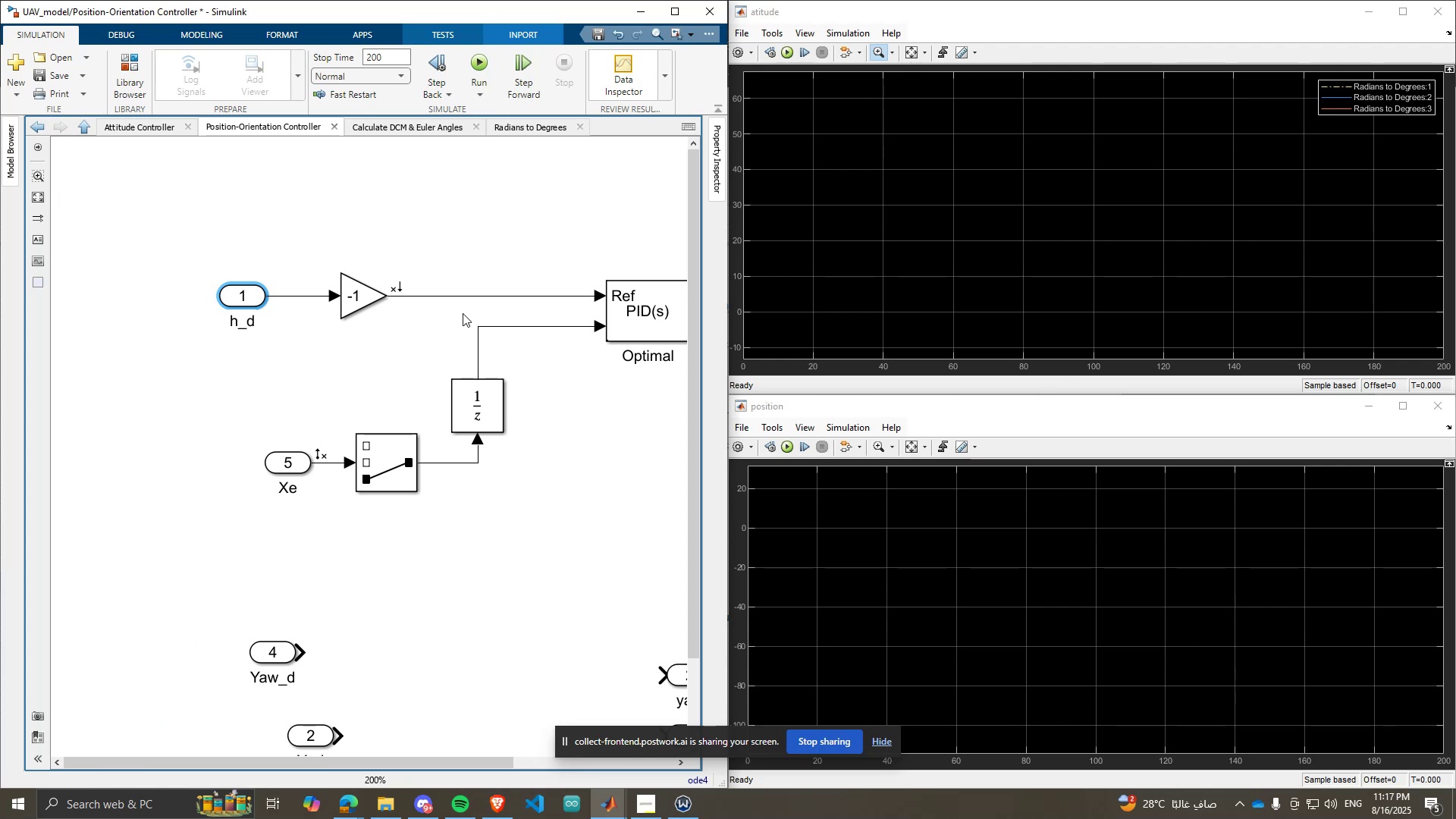 
key(Backspace)
 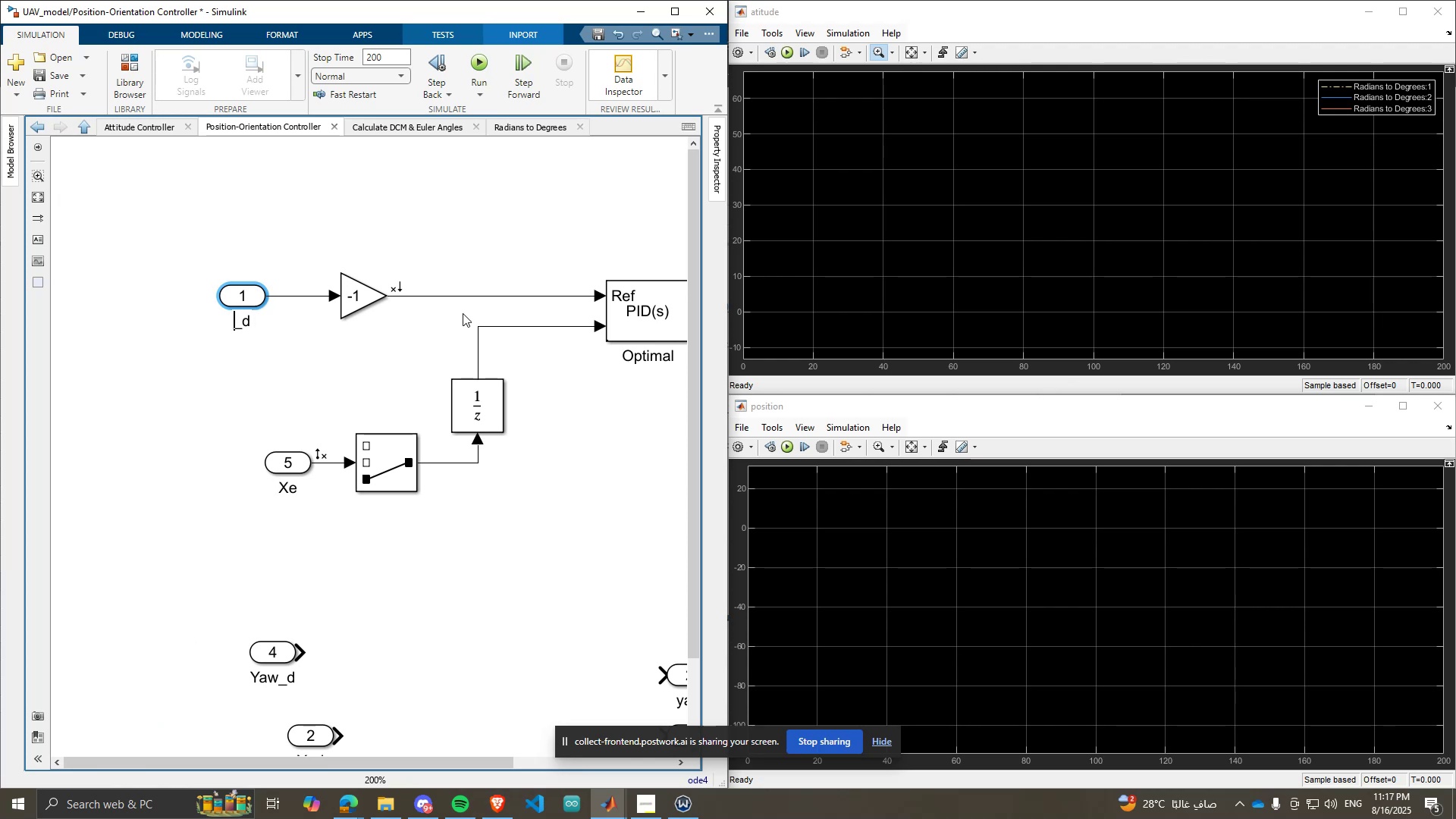 
key(CapsLock)
 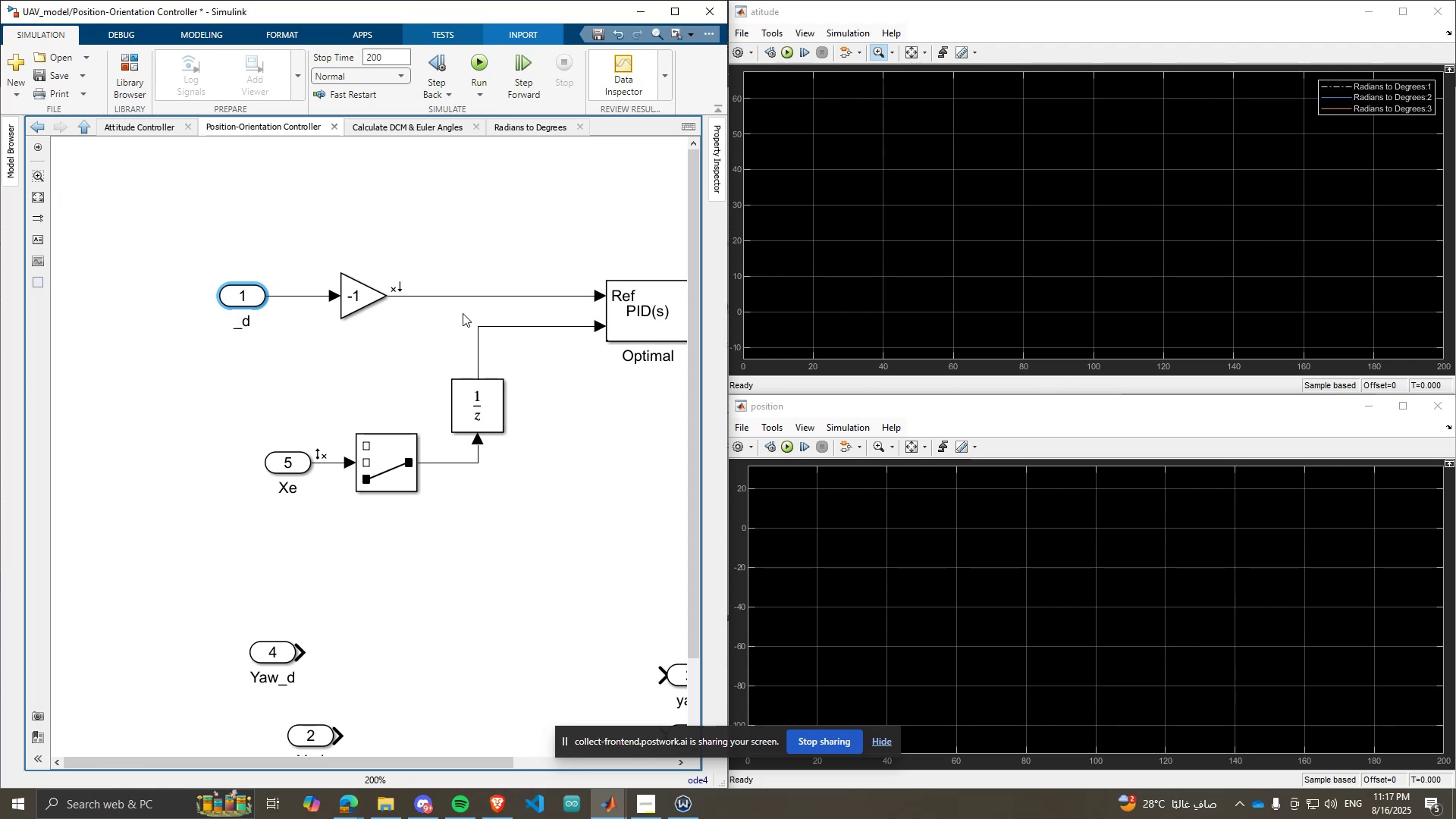 
key(Z)
 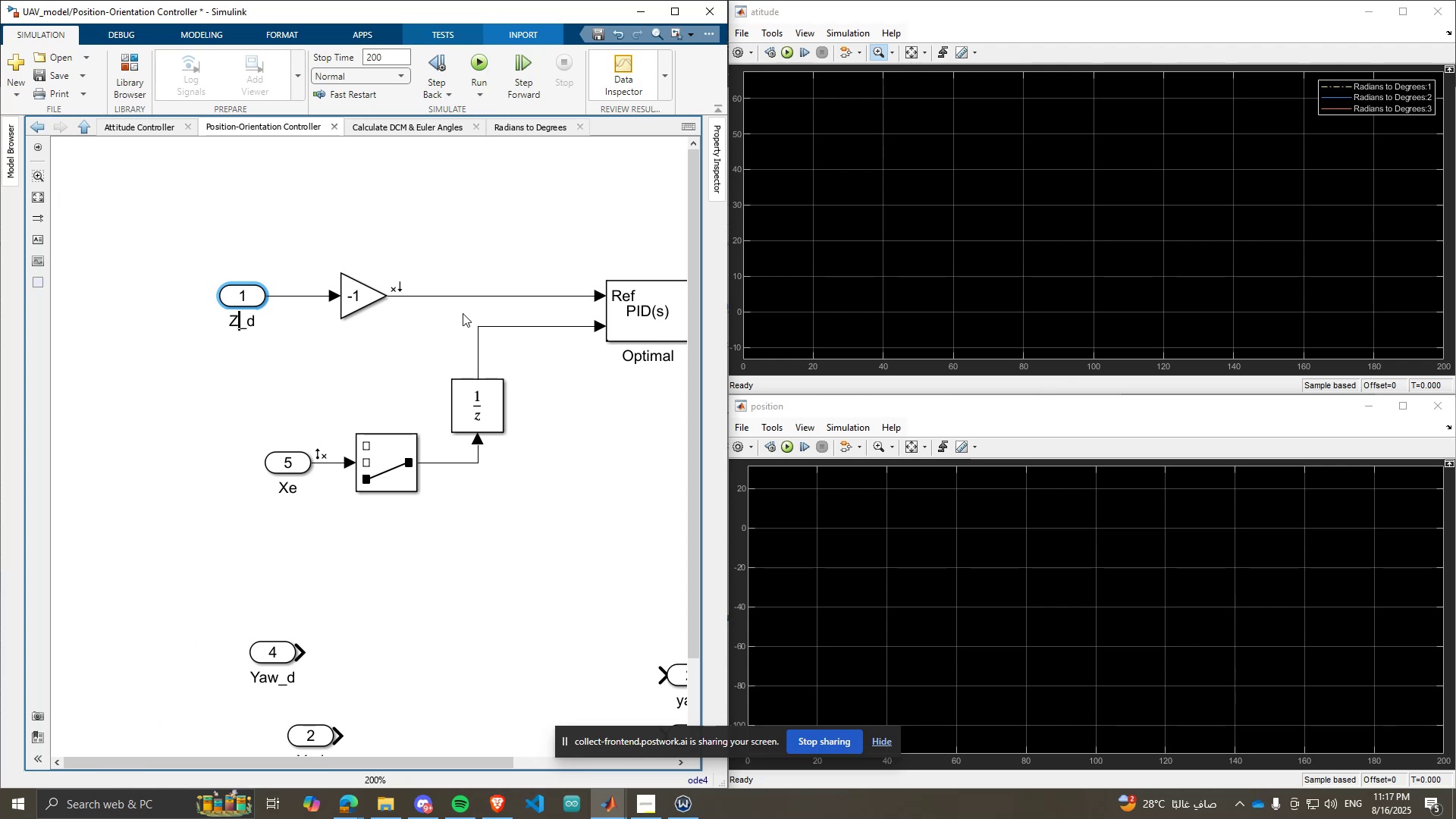 
key(CapsLock)
 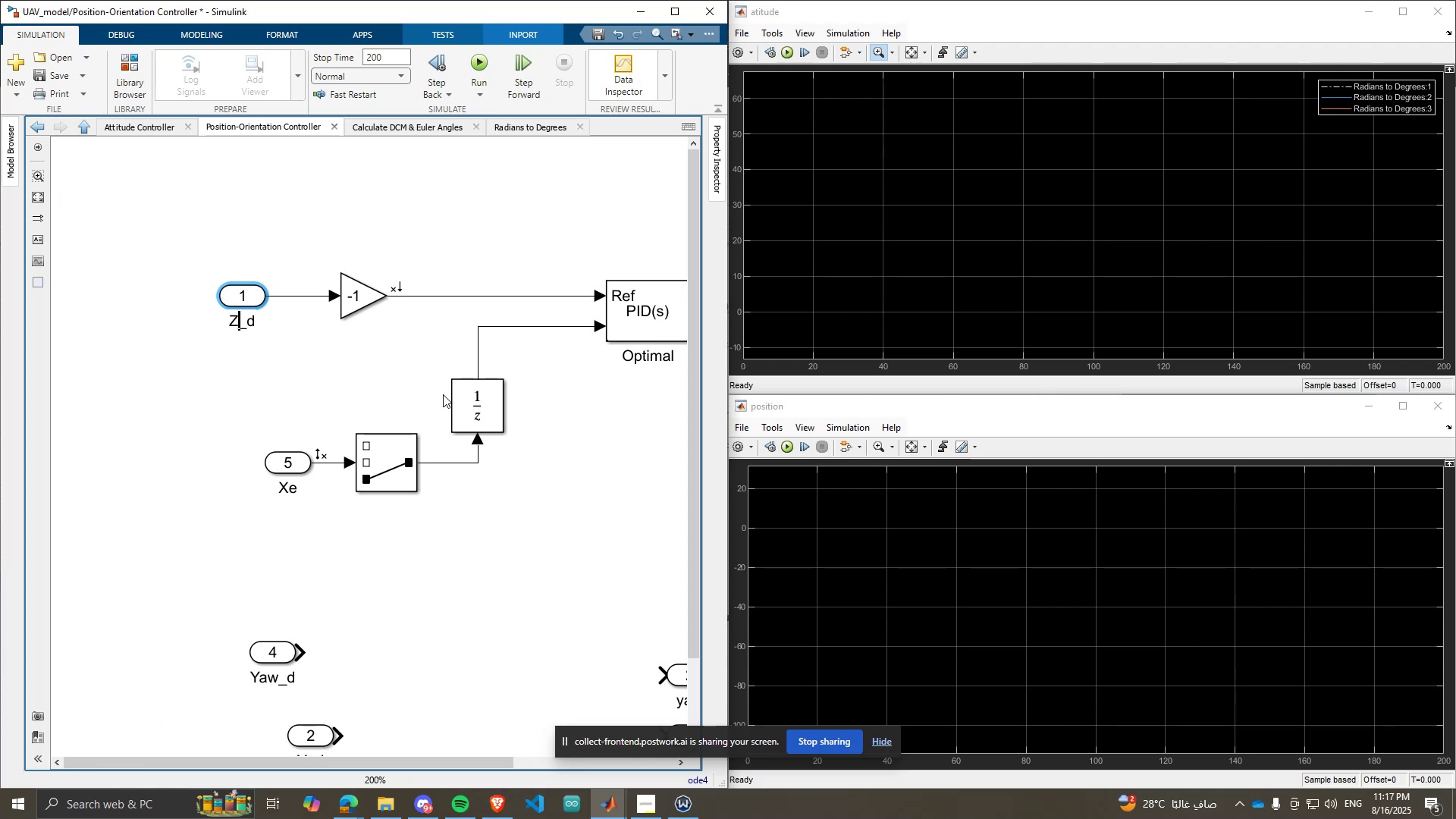 
left_click([443, 394])
 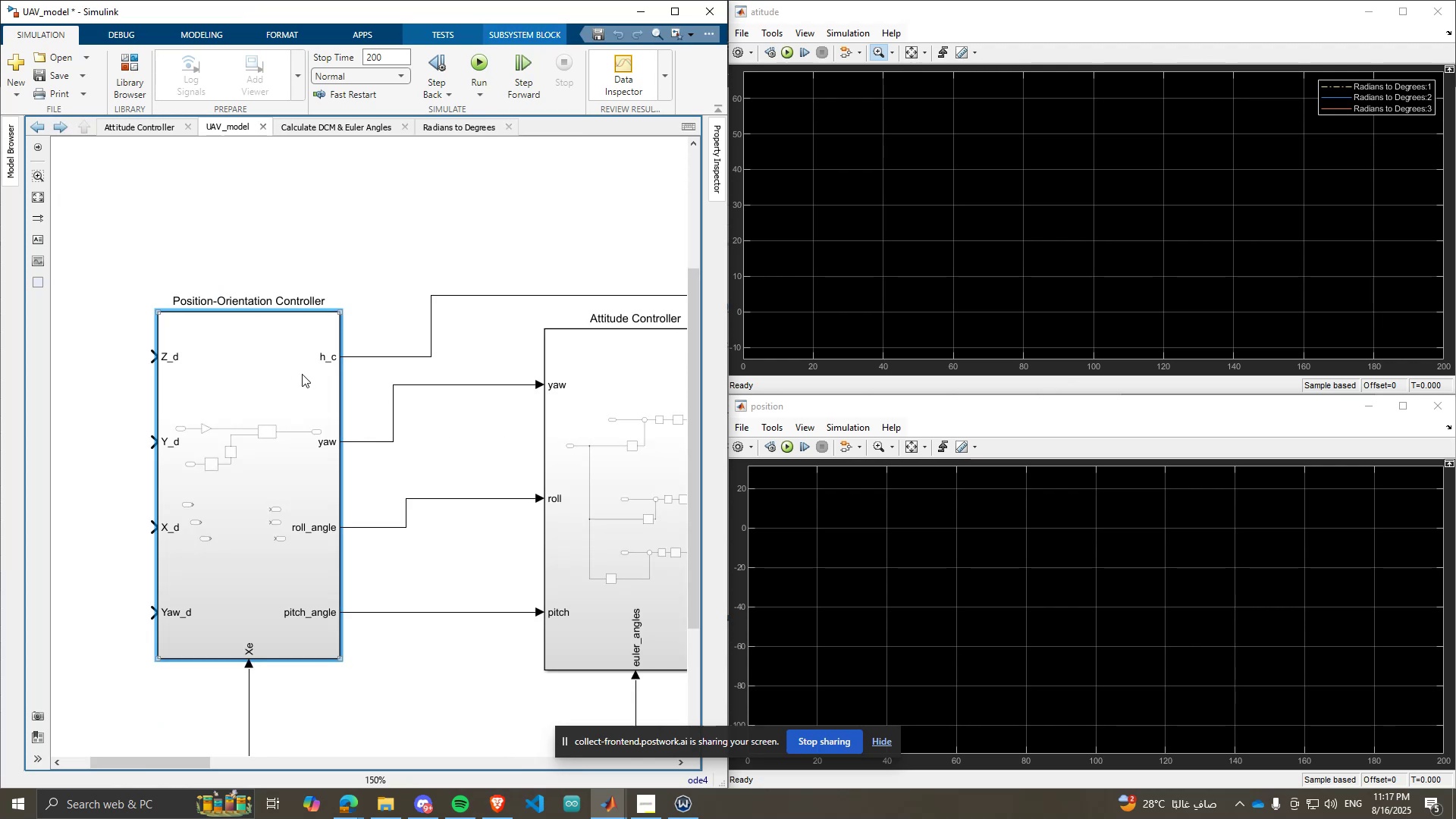 
wait(6.41)
 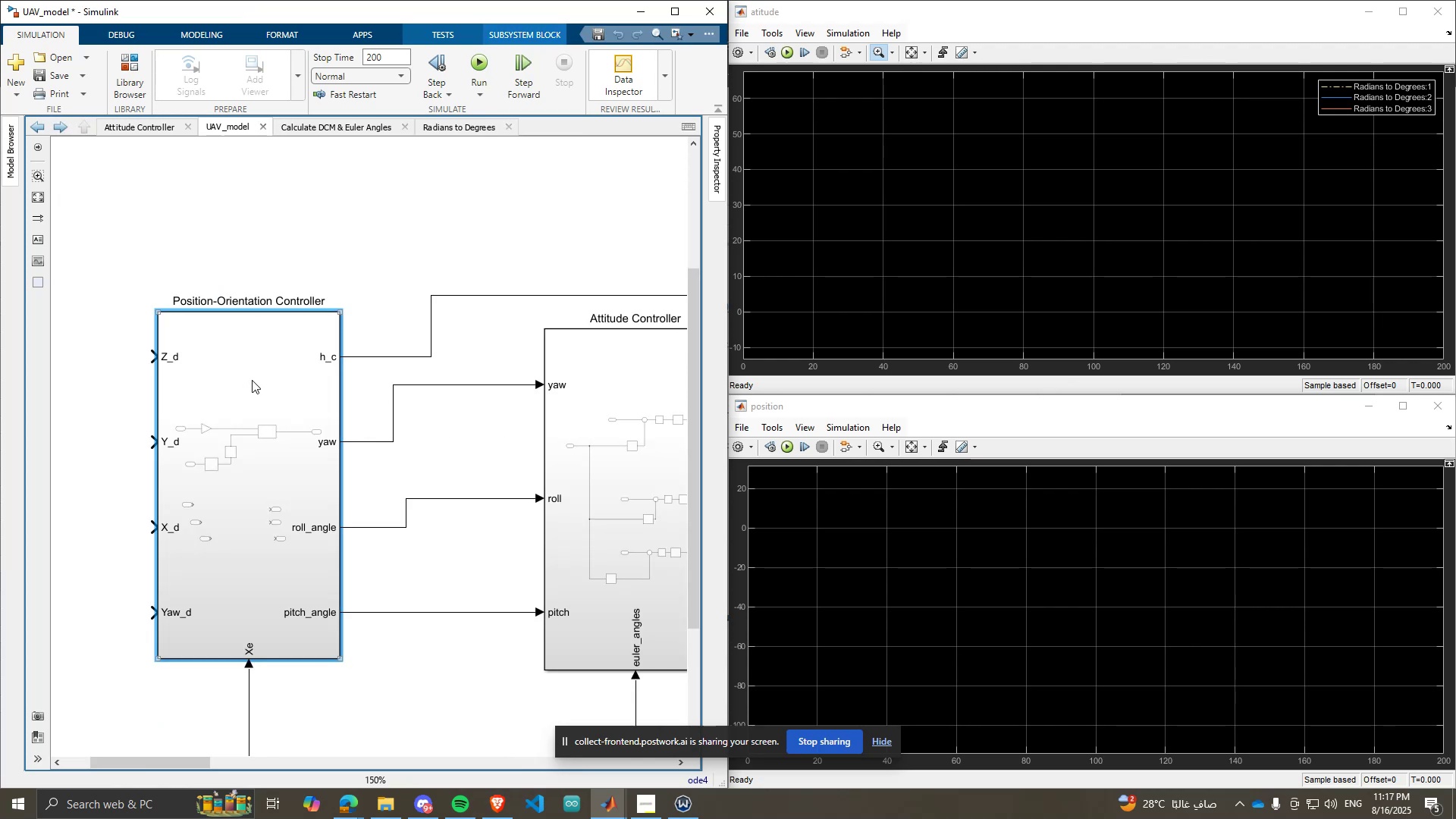 
scroll: coordinate [402, 471], scroll_direction: down, amount: 3.0
 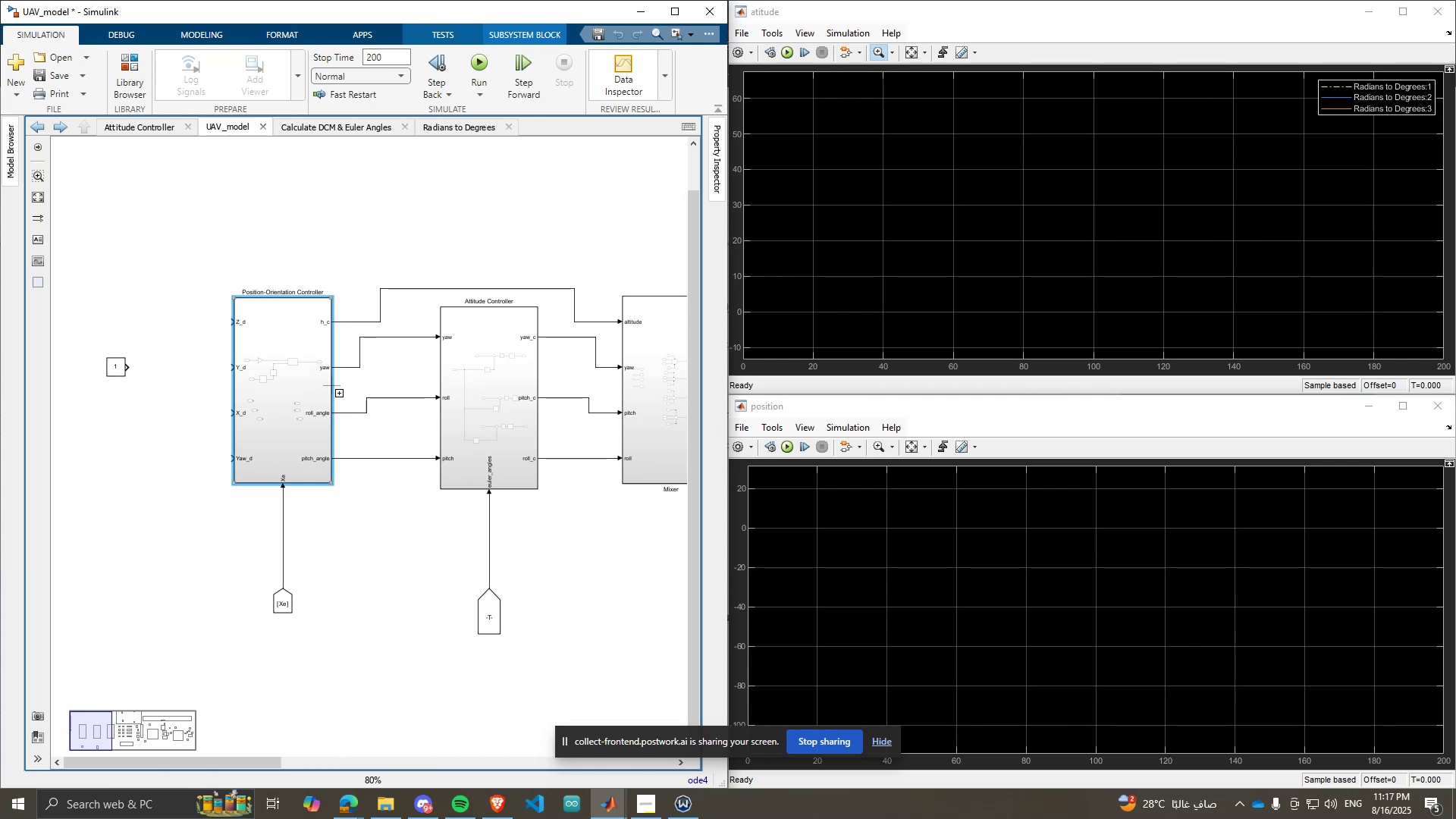 
double_click([306, 372])
 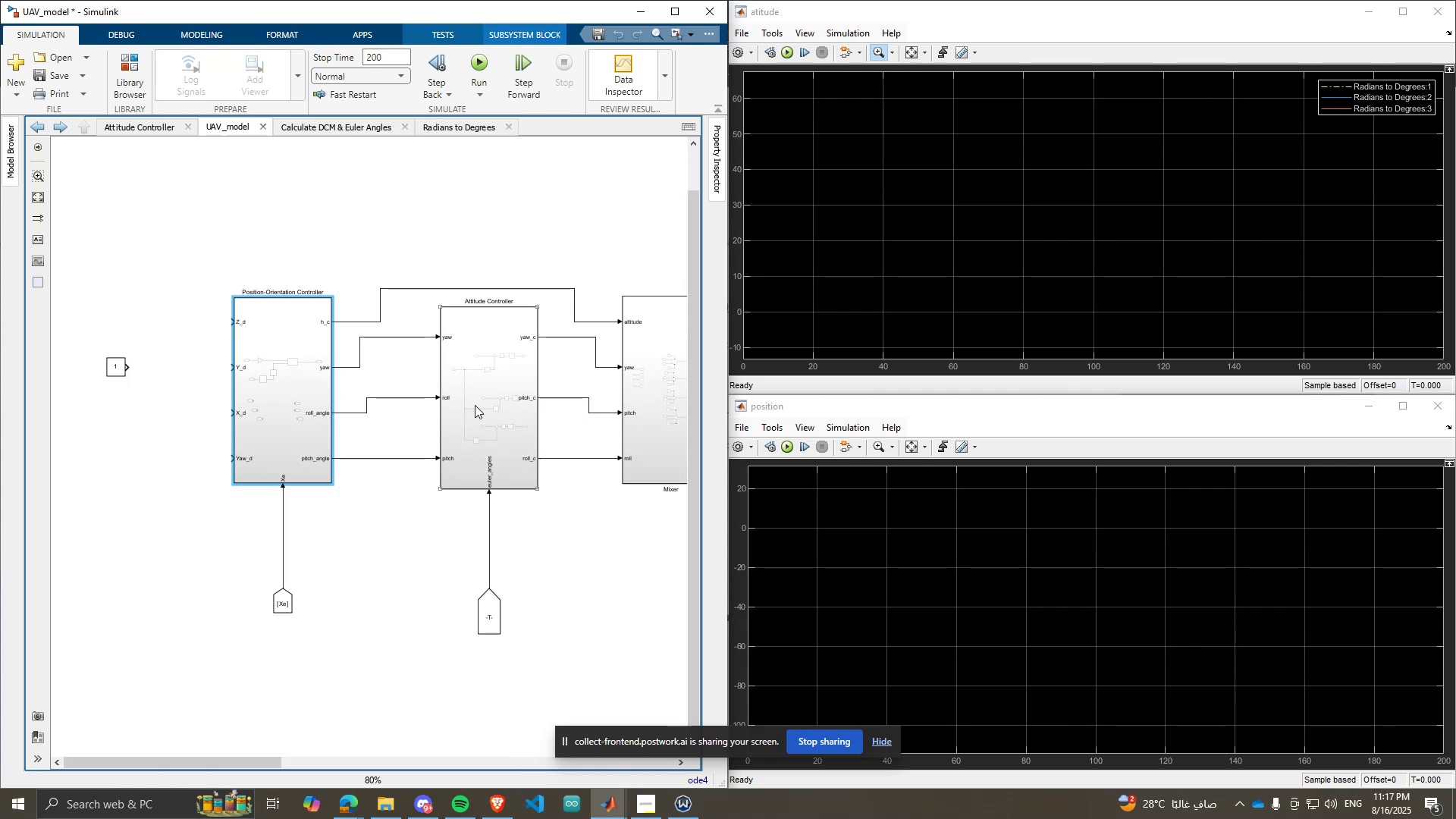 
double_click([481, 394])
 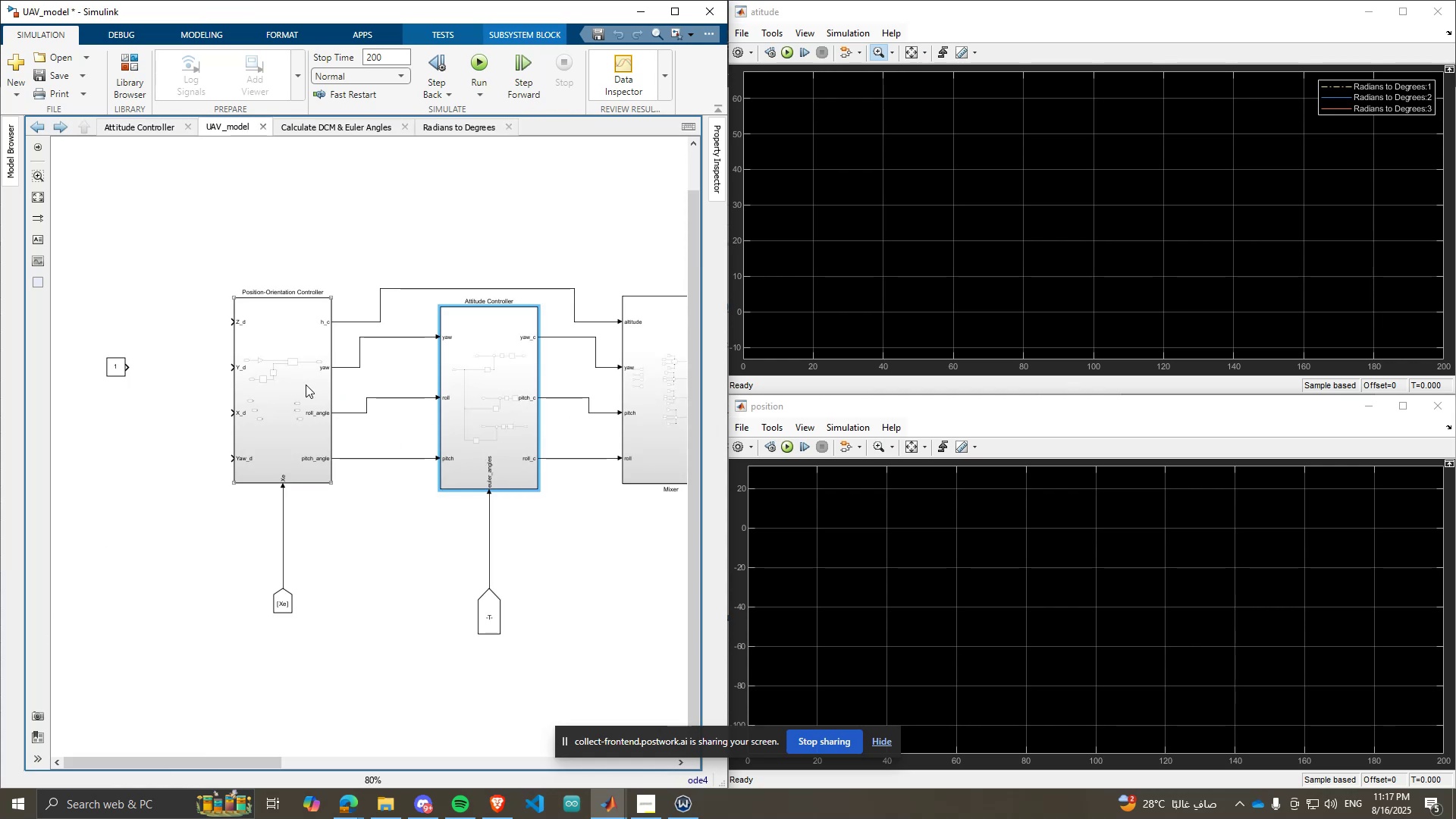 
double_click([291, 373])
 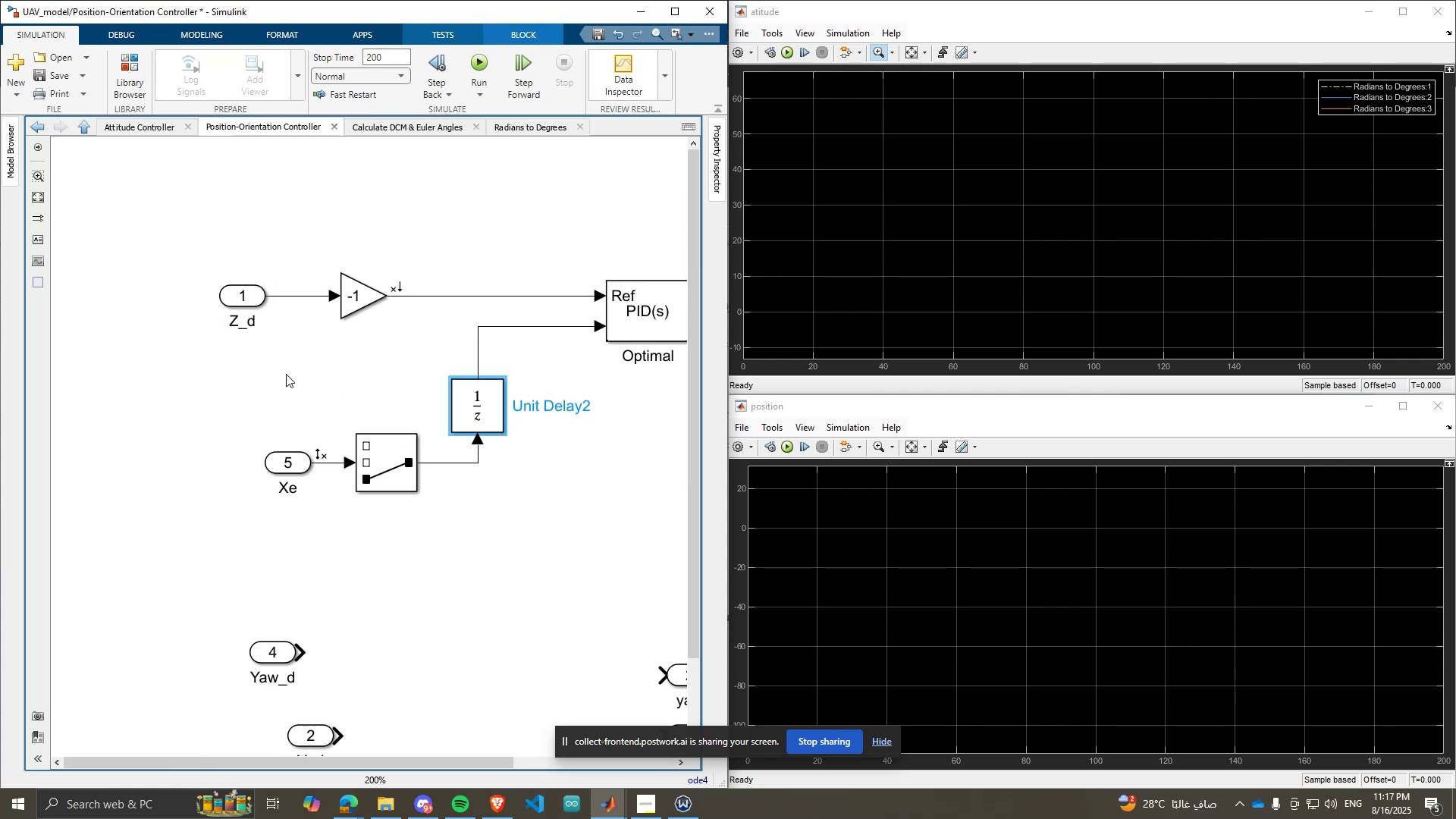 
scroll: coordinate [243, 387], scroll_direction: down, amount: 2.0
 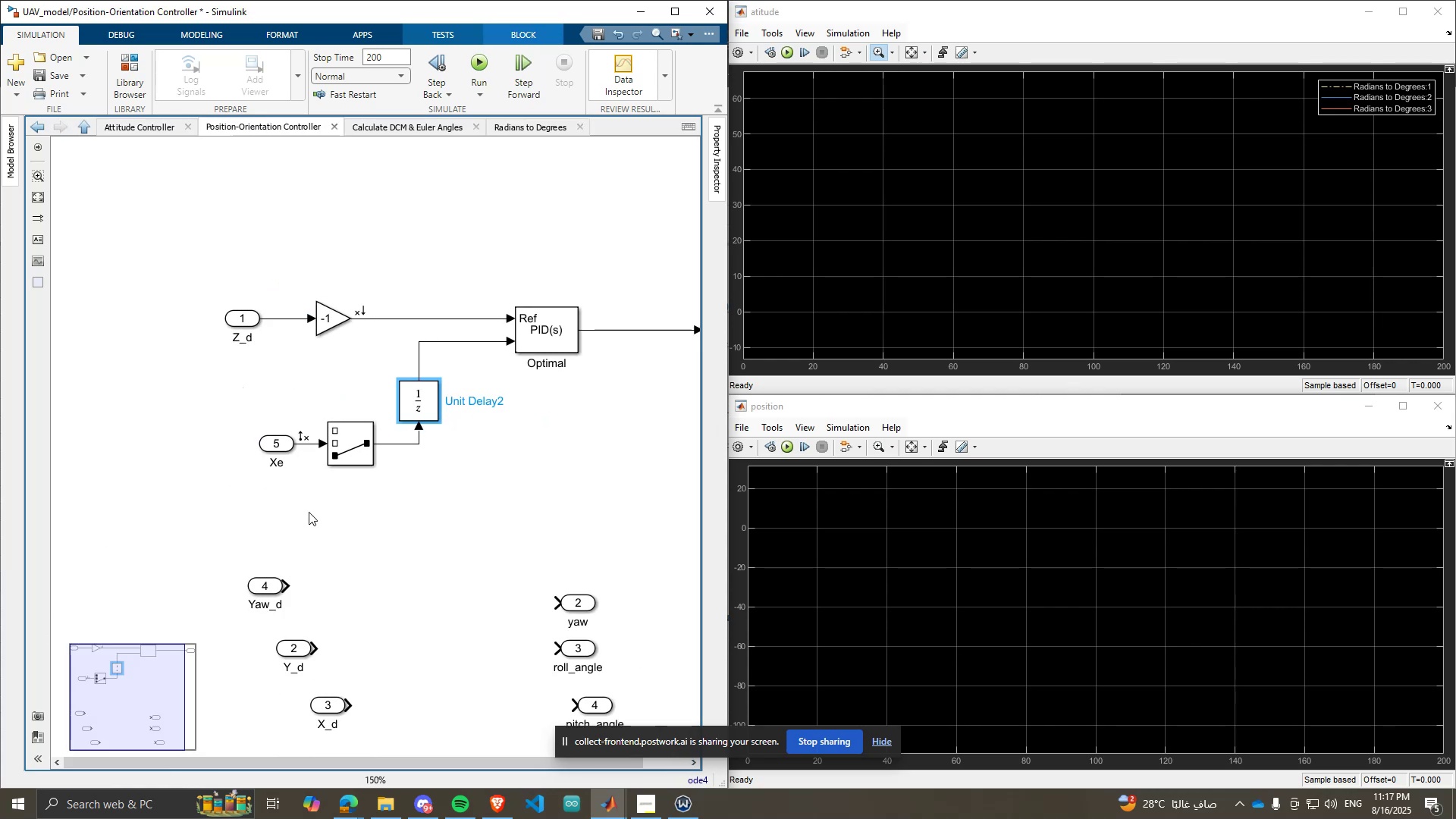 
scroll: coordinate [459, 595], scroll_direction: none, amount: 0.0
 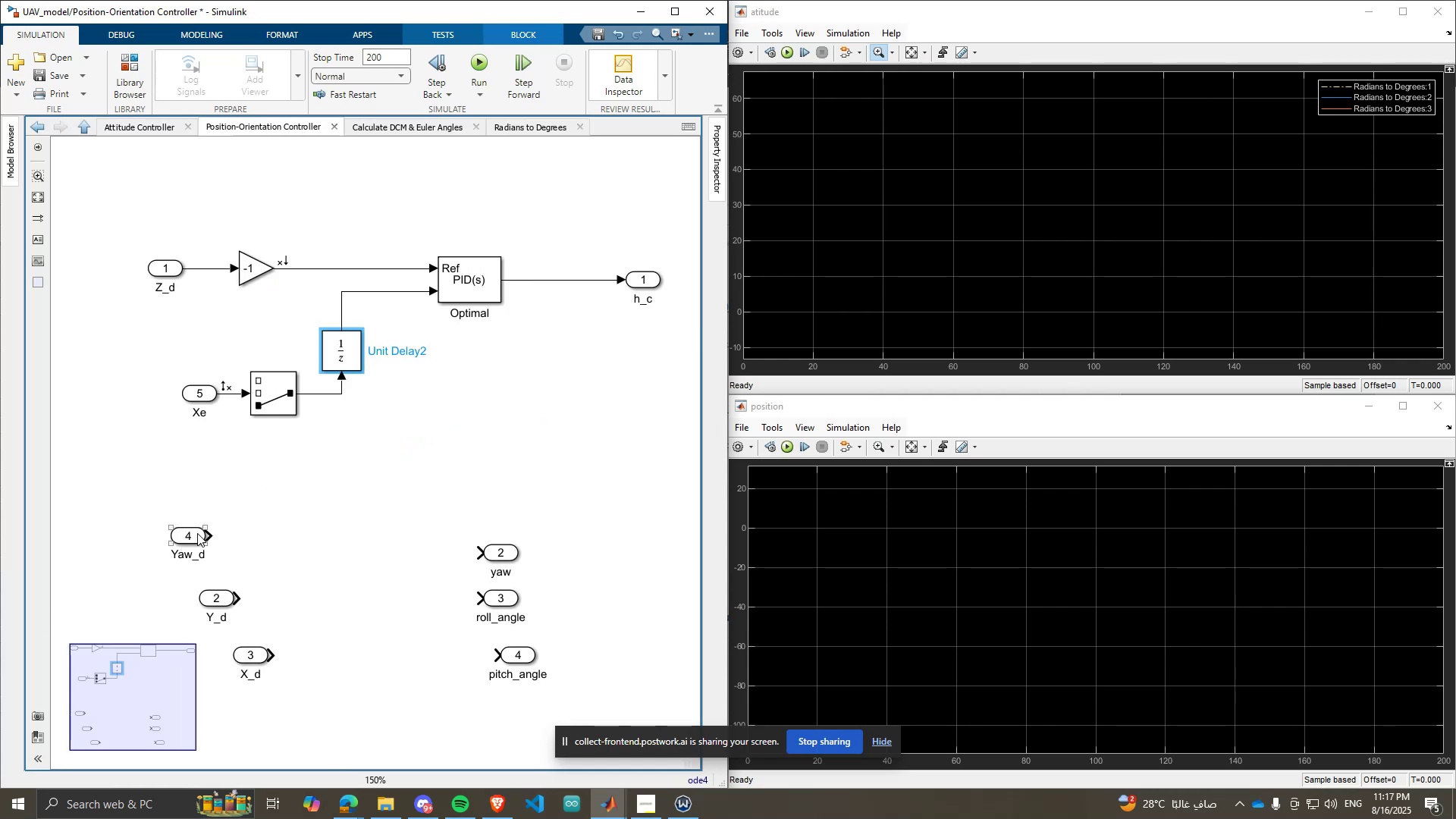 
left_click_drag(start_coordinate=[197, 533], to_coordinate=[261, 551])
 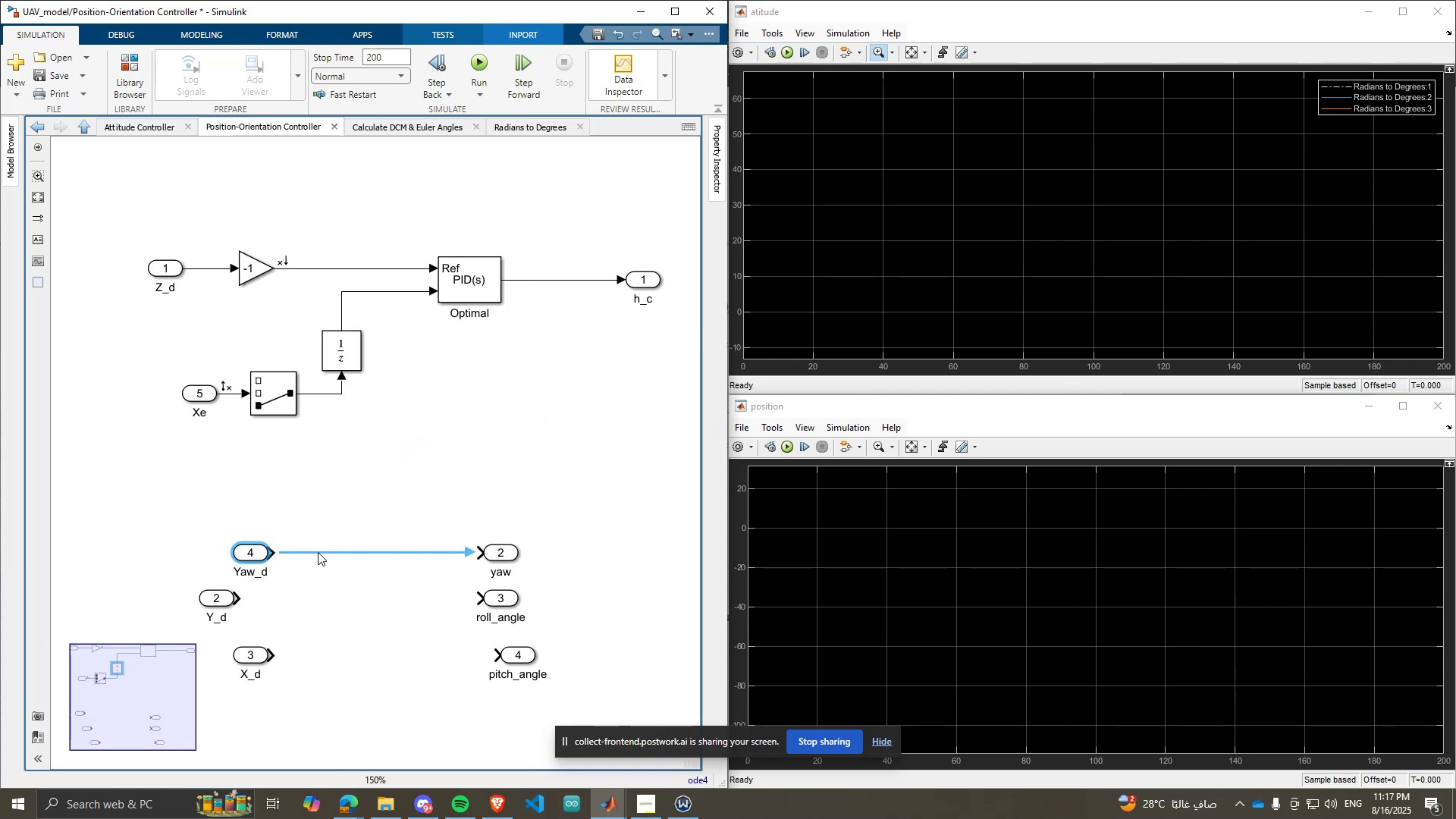 
left_click([318, 552])
 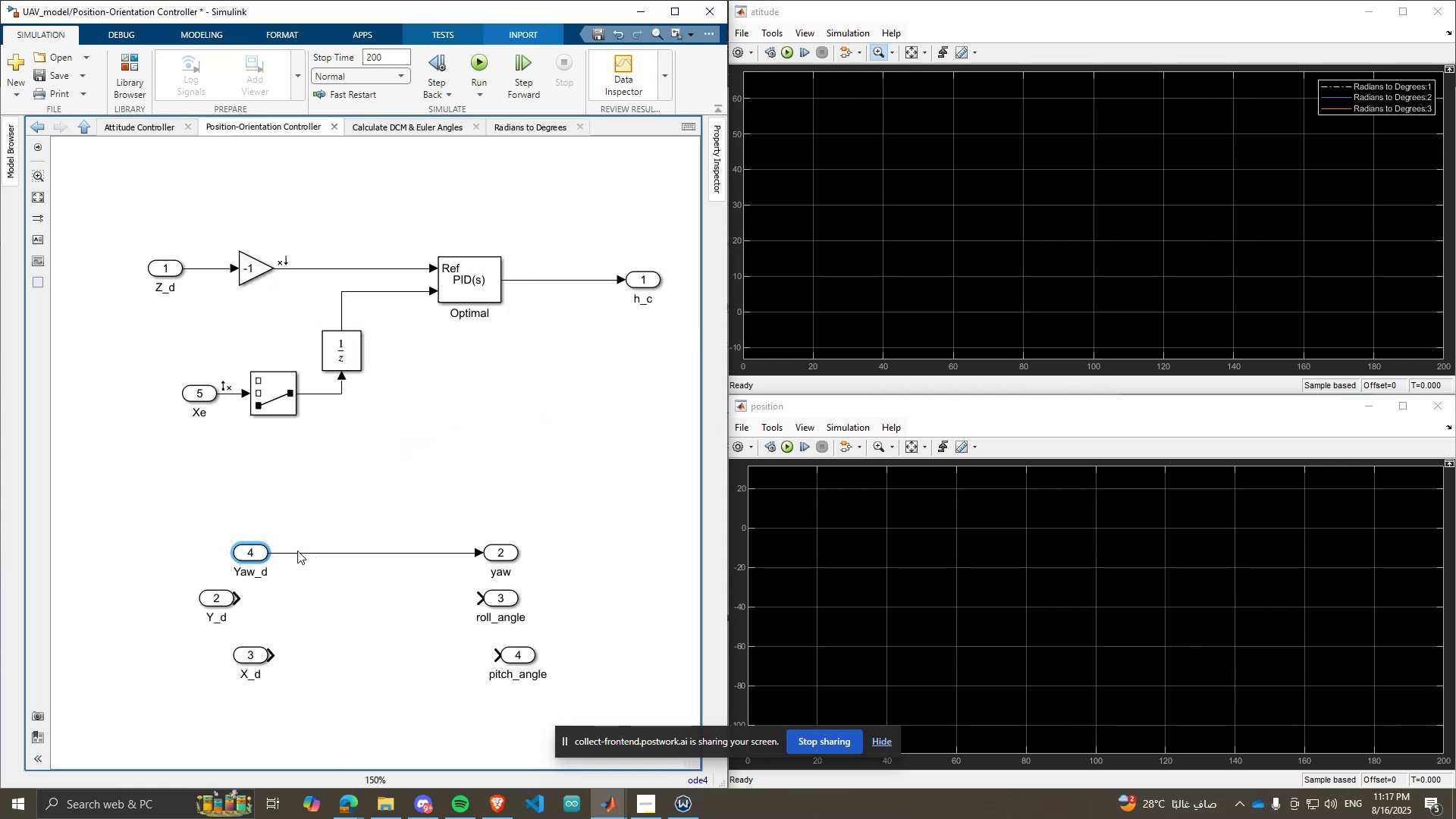 
scroll: coordinate [268, 528], scroll_direction: down, amount: 1.0
 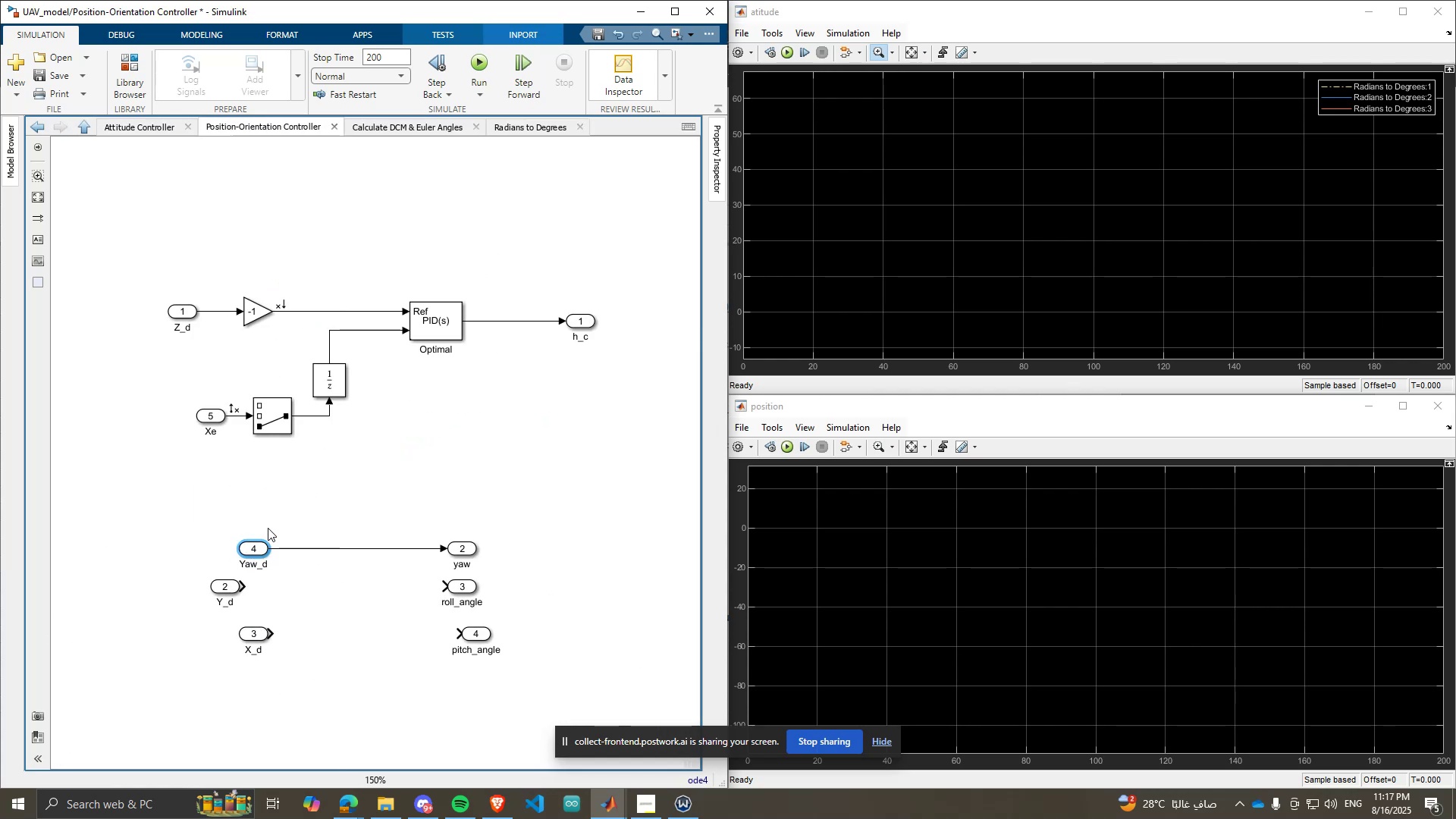 
mouse_move([274, 509])
 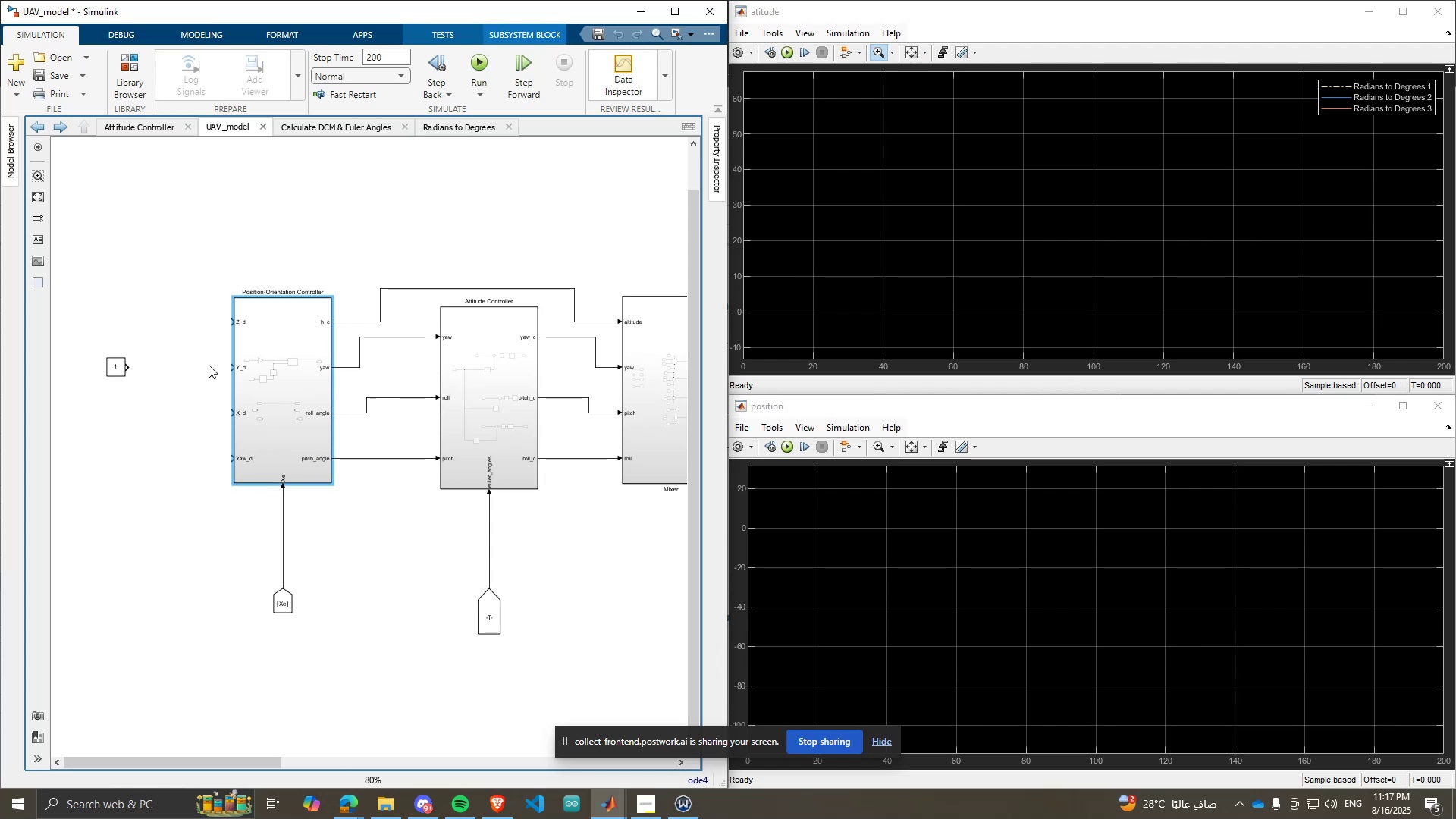 
left_click_drag(start_coordinate=[115, 366], to_coordinate=[152, 317])
 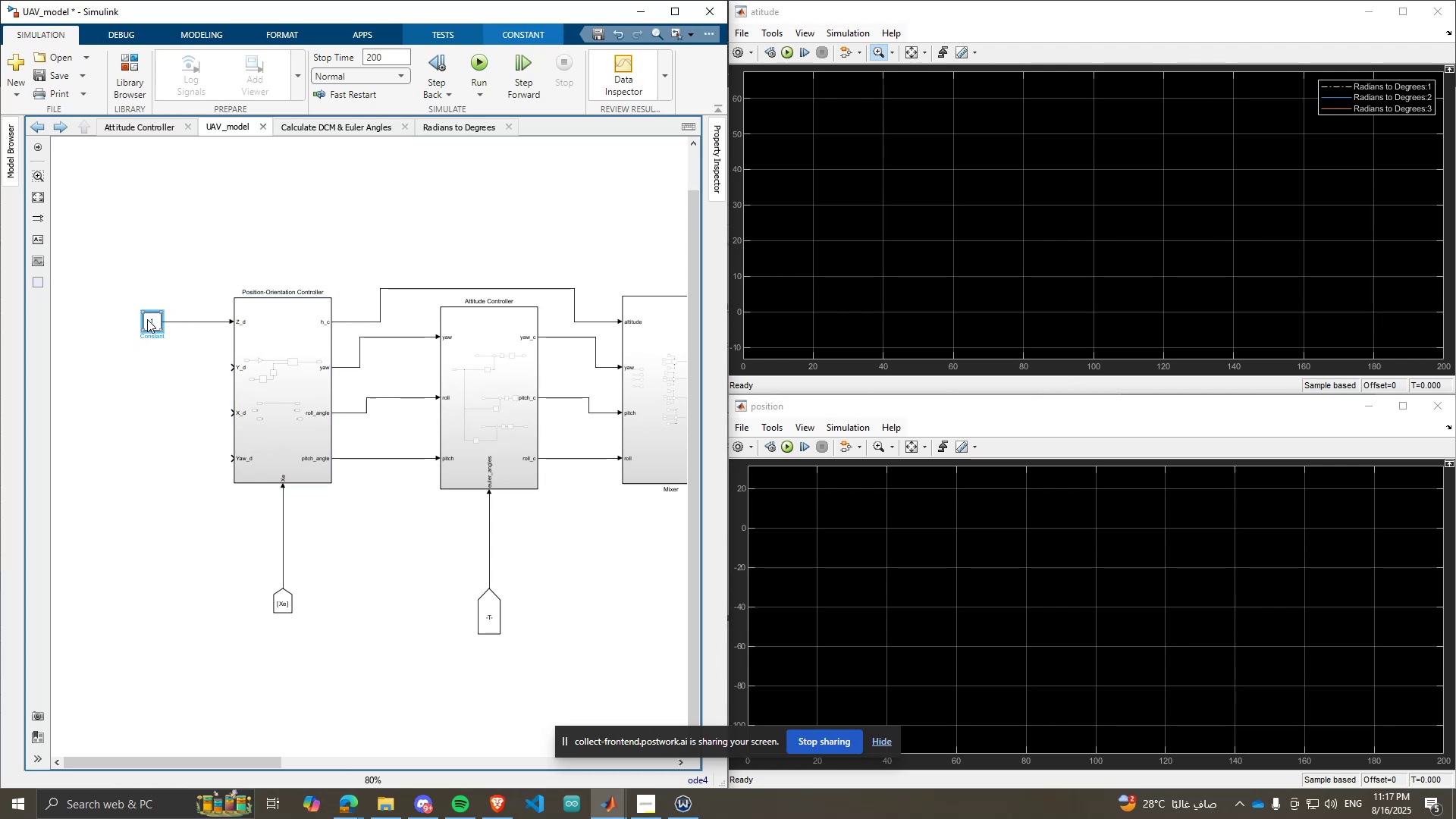 
double_click([147, 319])
 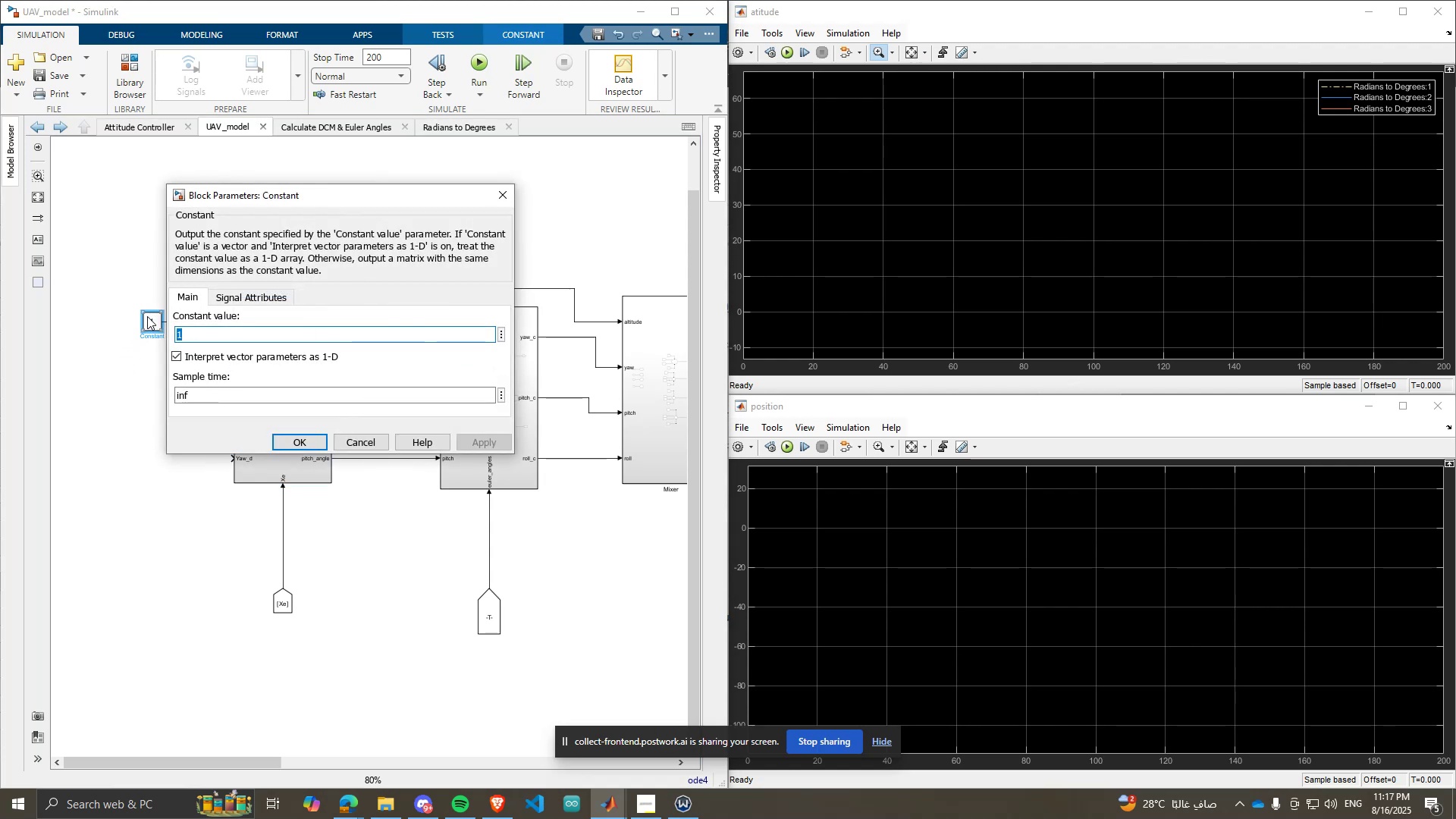 
type(100)
 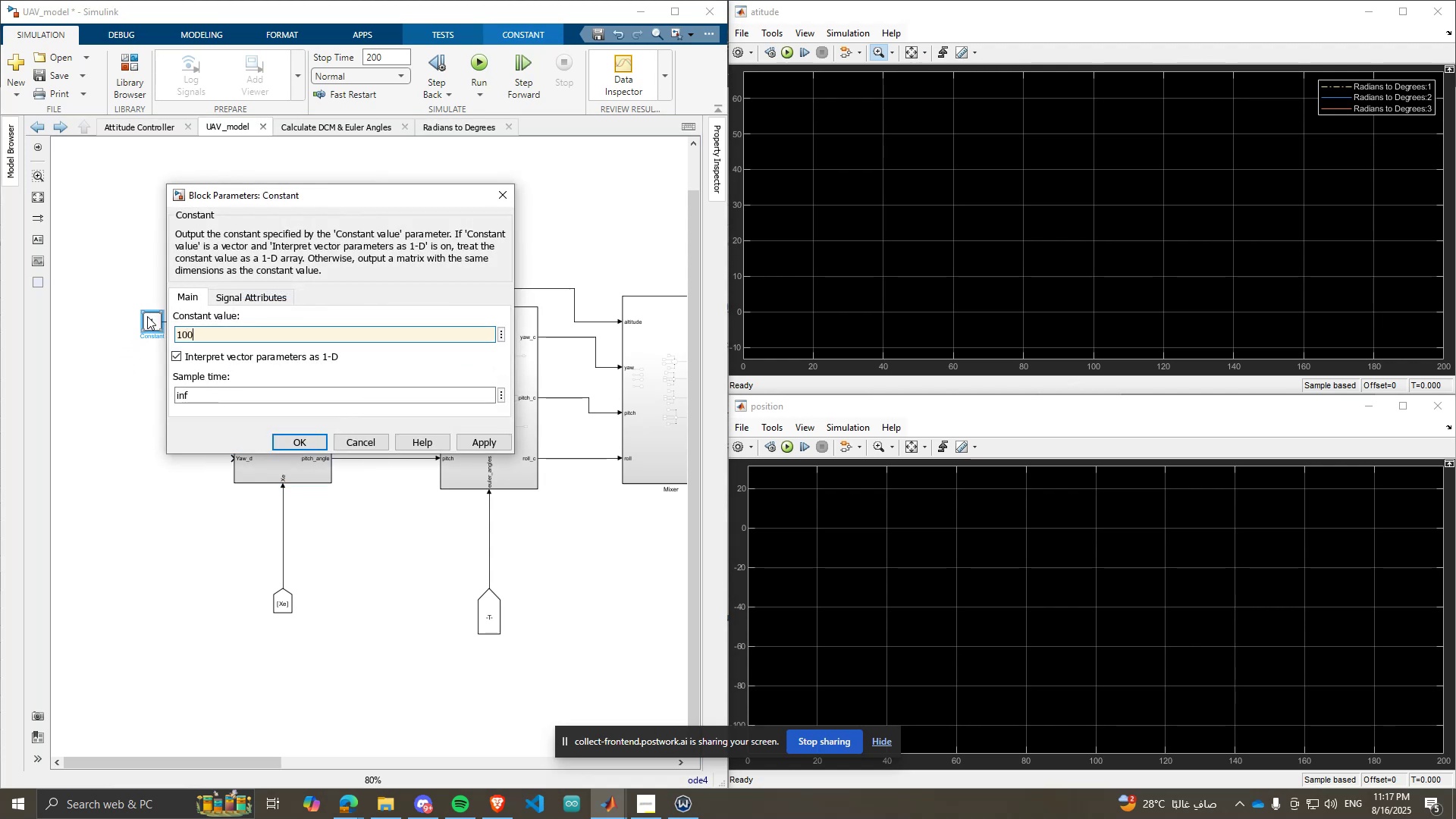 
key(Enter)
 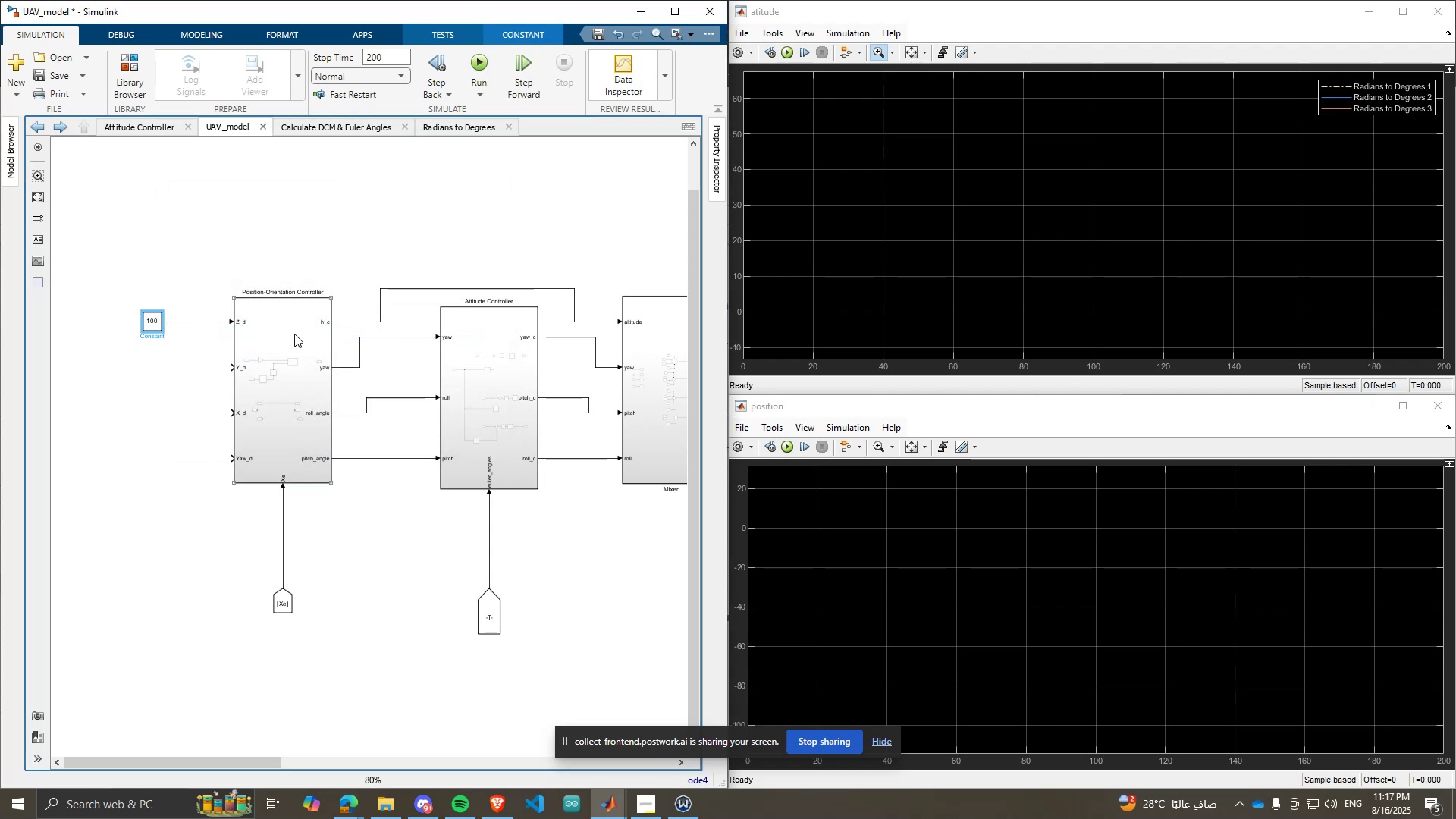 
double_click([293, 334])
 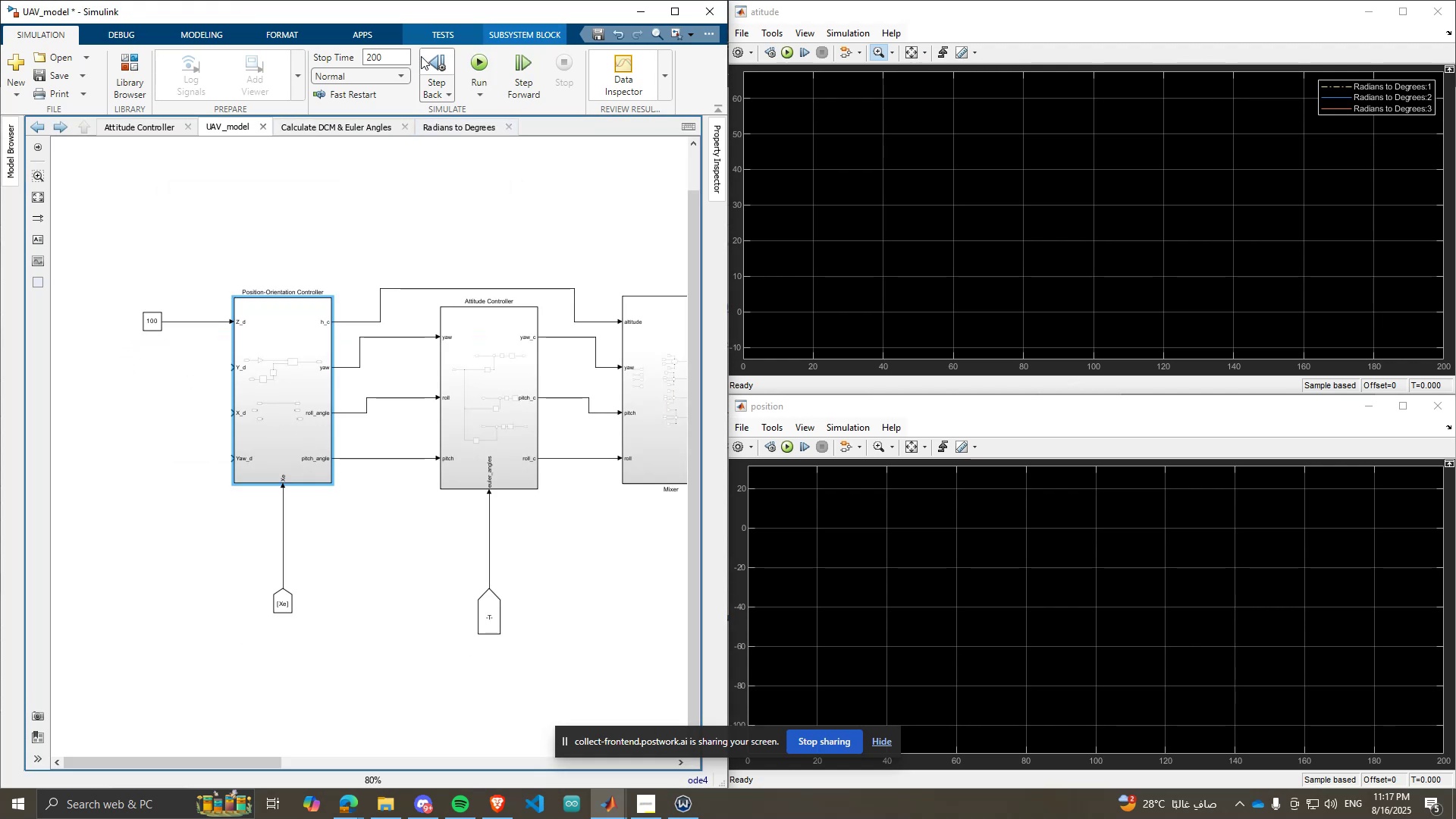 
left_click([482, 68])
 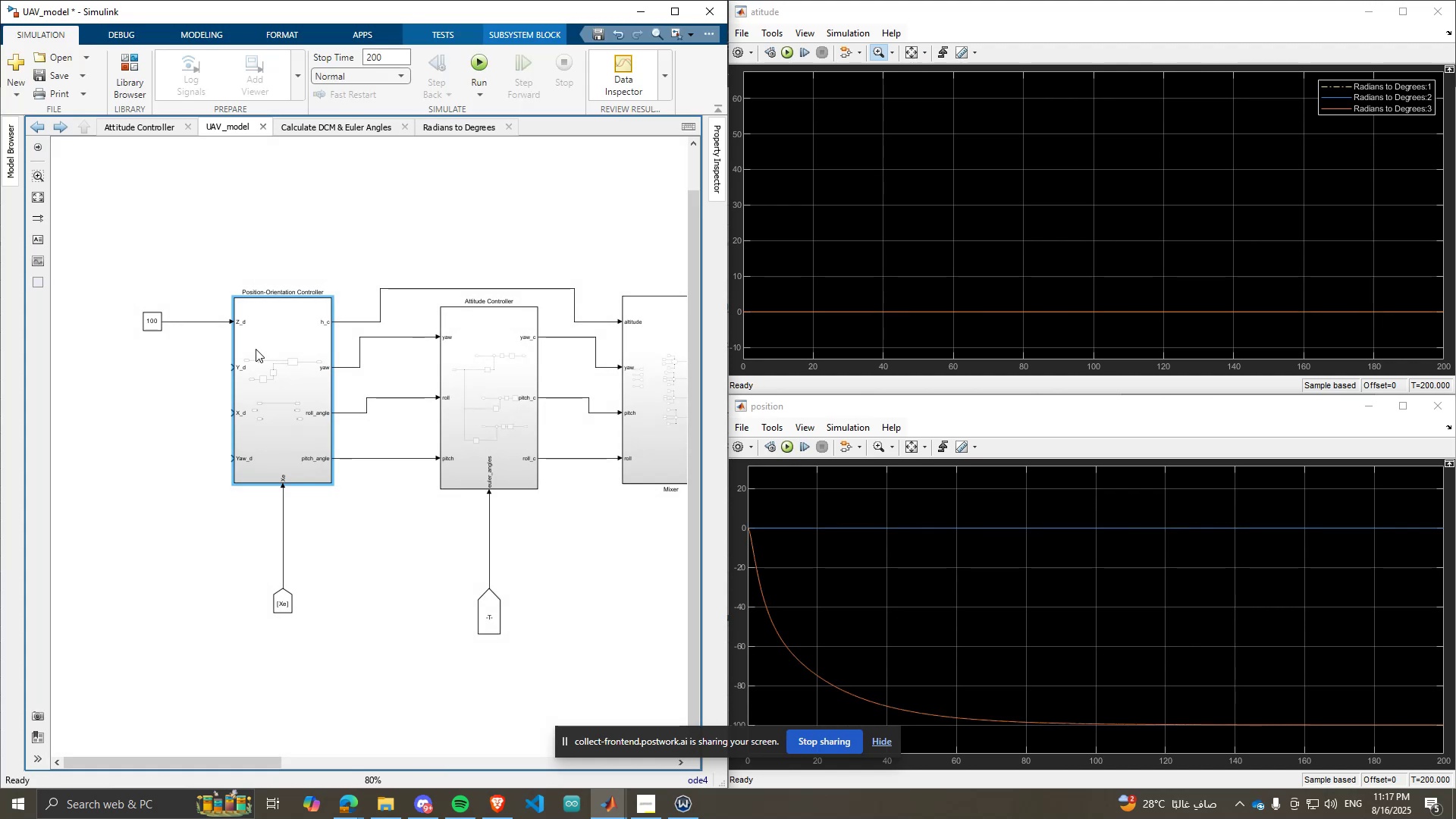 
double_click([299, 384])
 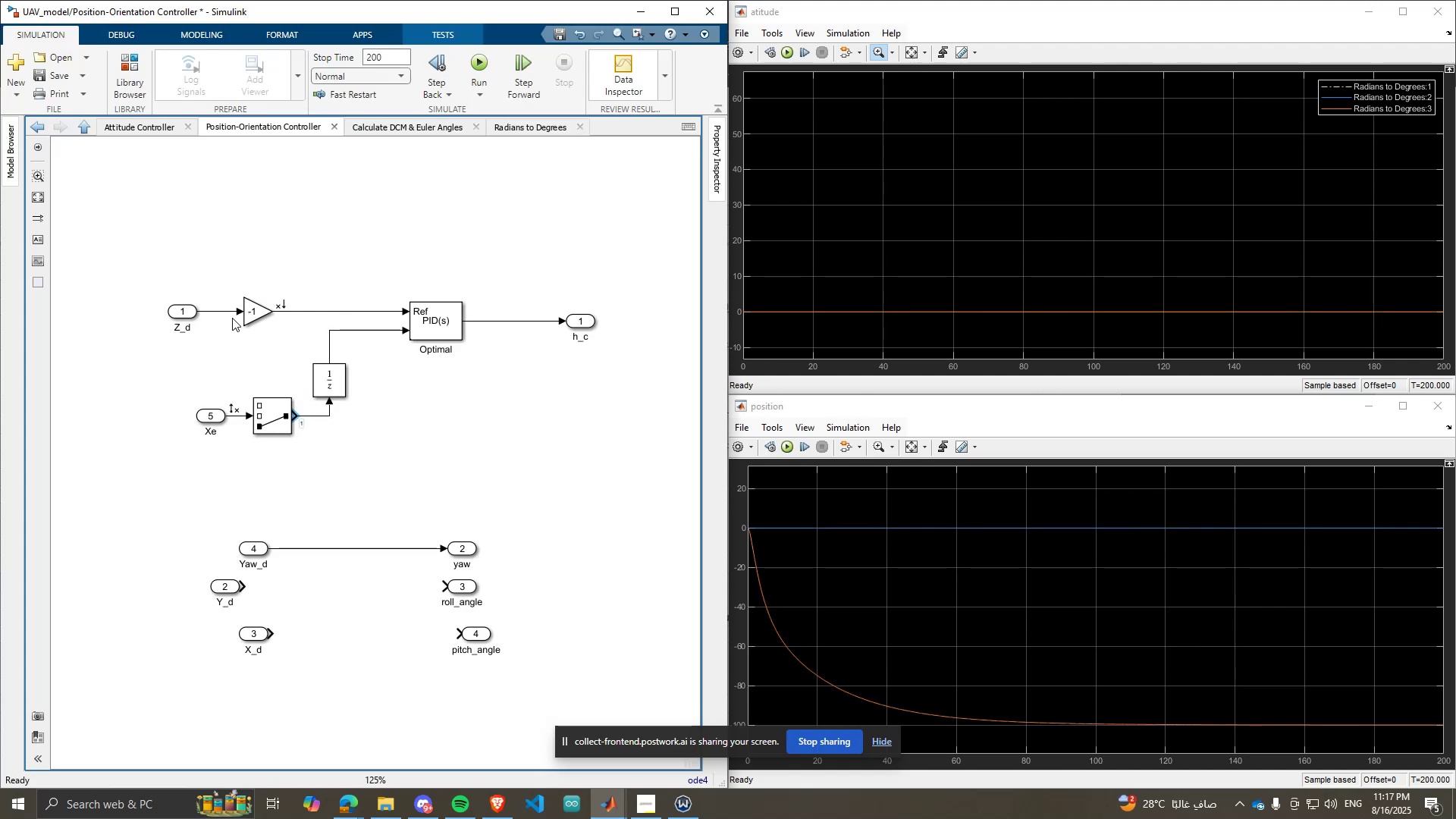 
scroll: coordinate [303, 442], scroll_direction: up, amount: 2.0
 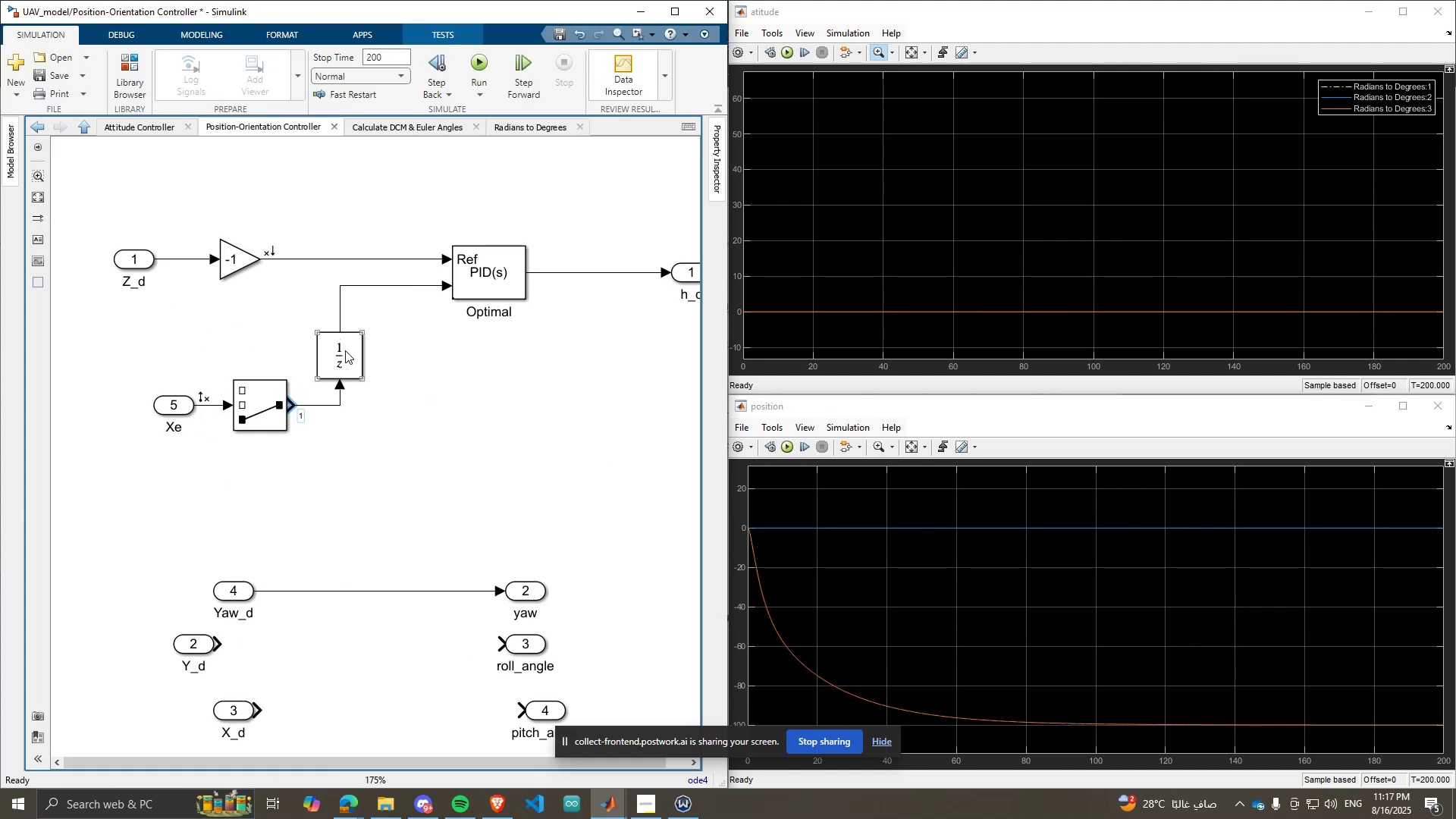 
scroll: coordinate [515, 437], scroll_direction: down, amount: 4.0
 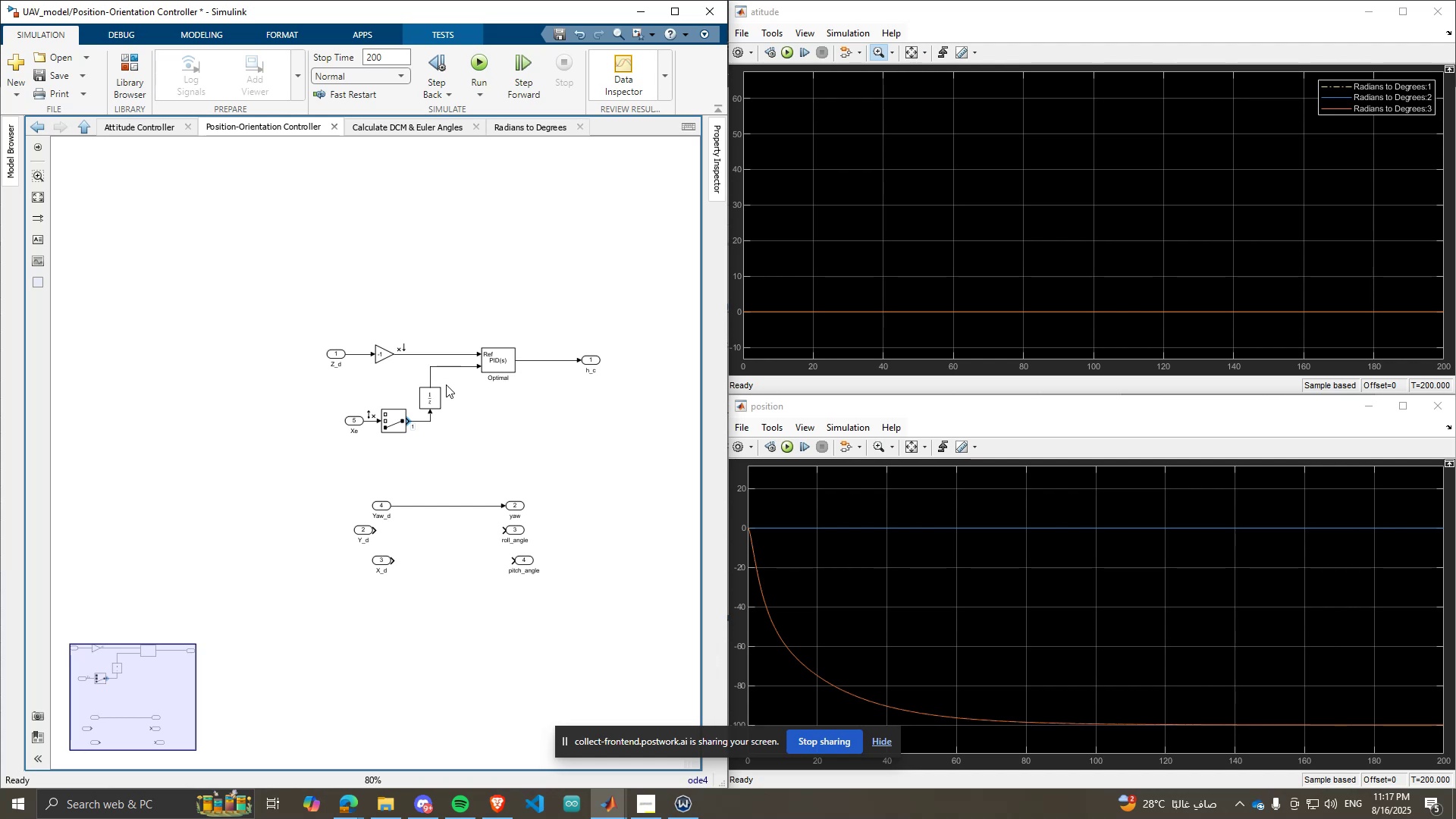 
left_click([477, 462])
 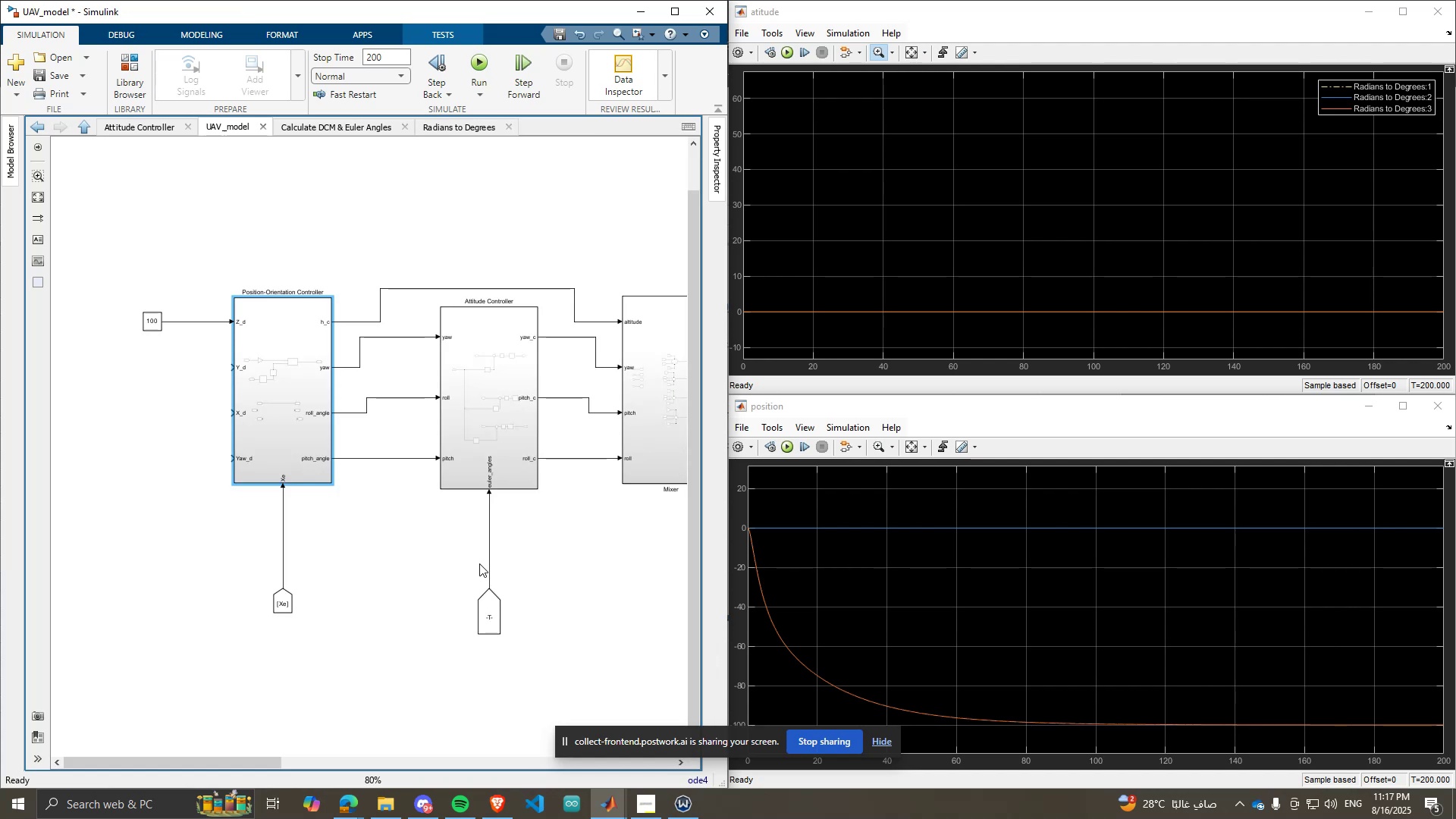 
scroll: coordinate [411, 368], scroll_direction: up, amount: 2.0
 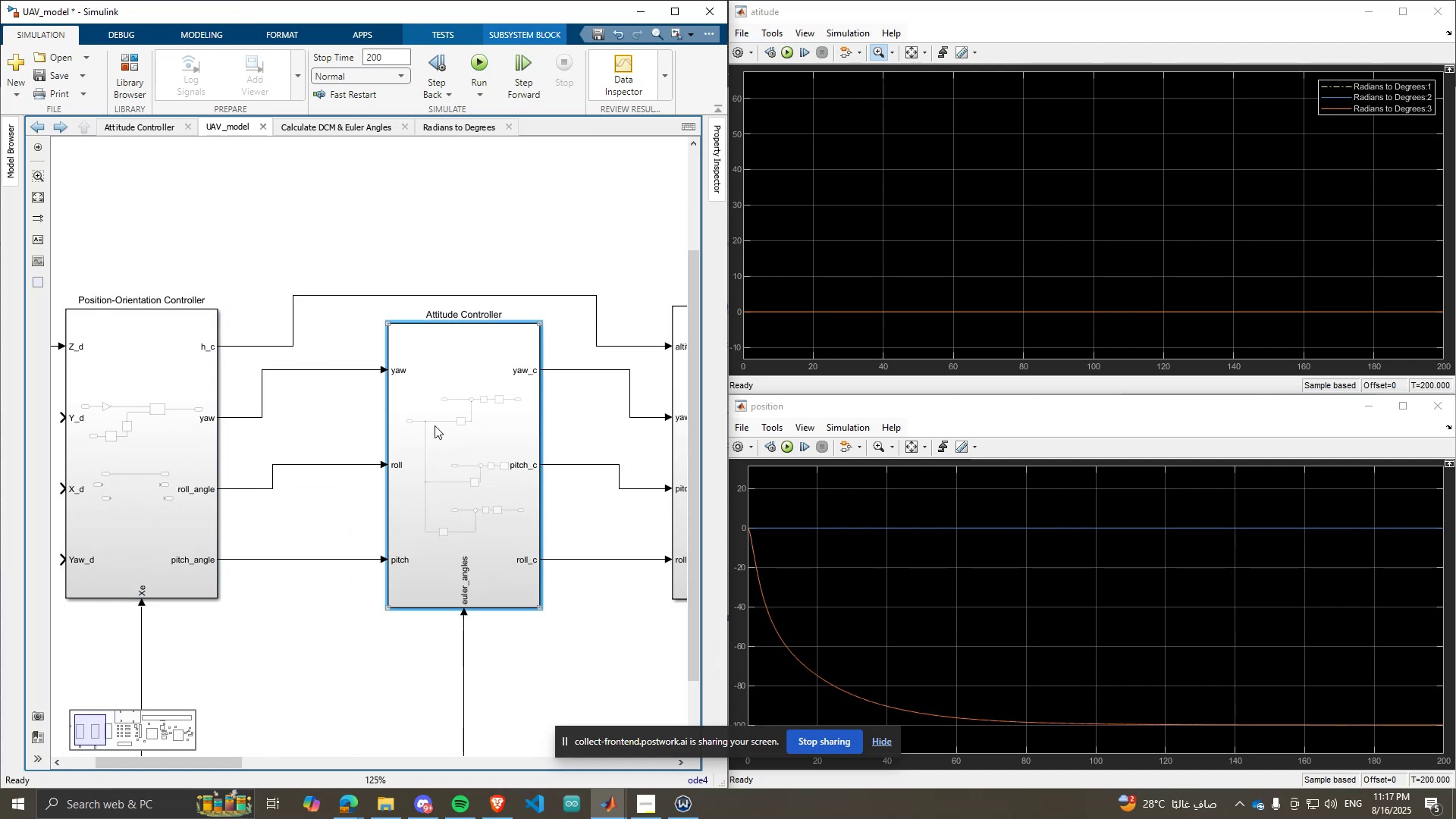 
double_click([435, 425])
 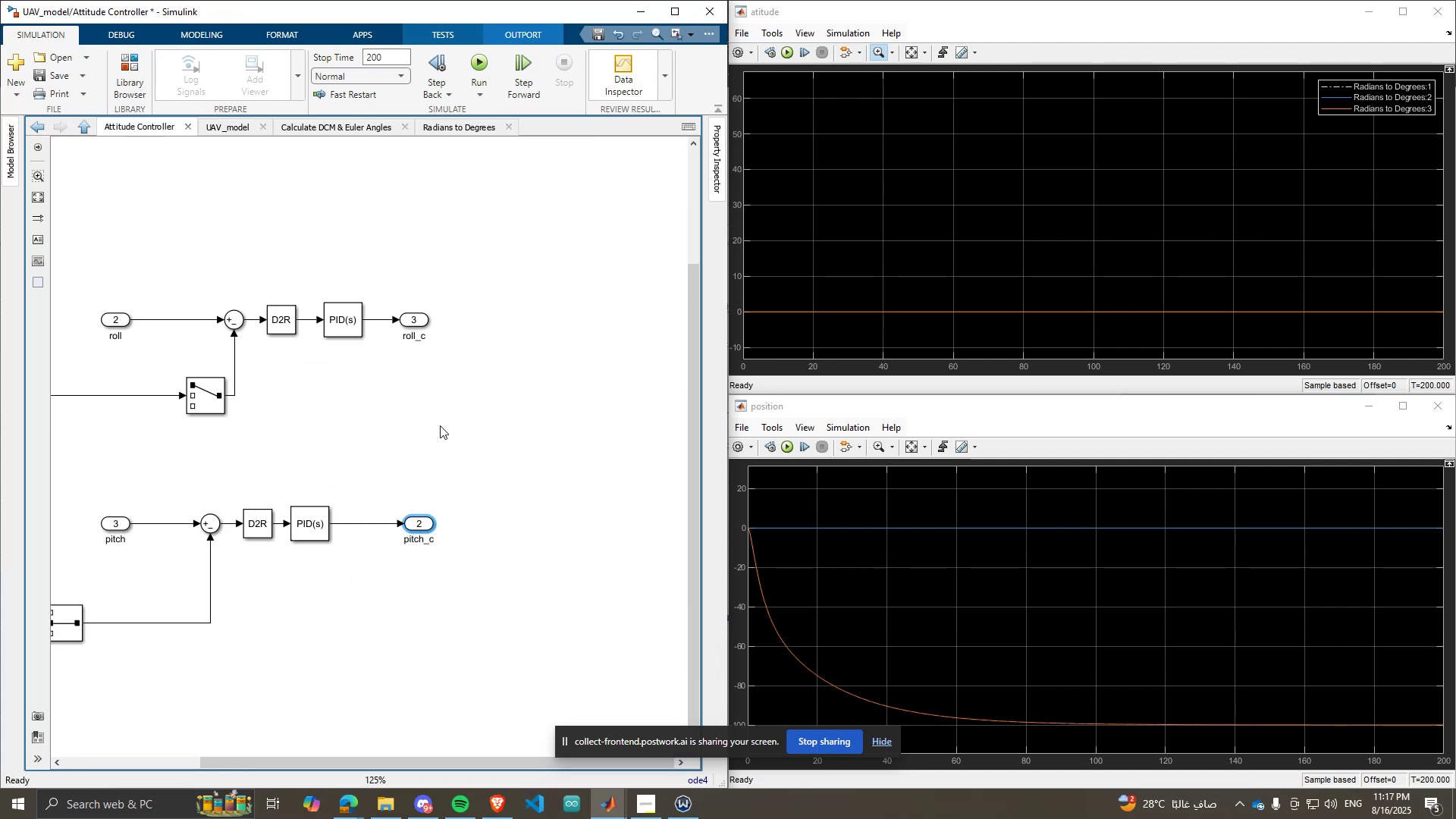 
scroll: coordinate [597, 449], scroll_direction: down, amount: 4.0
 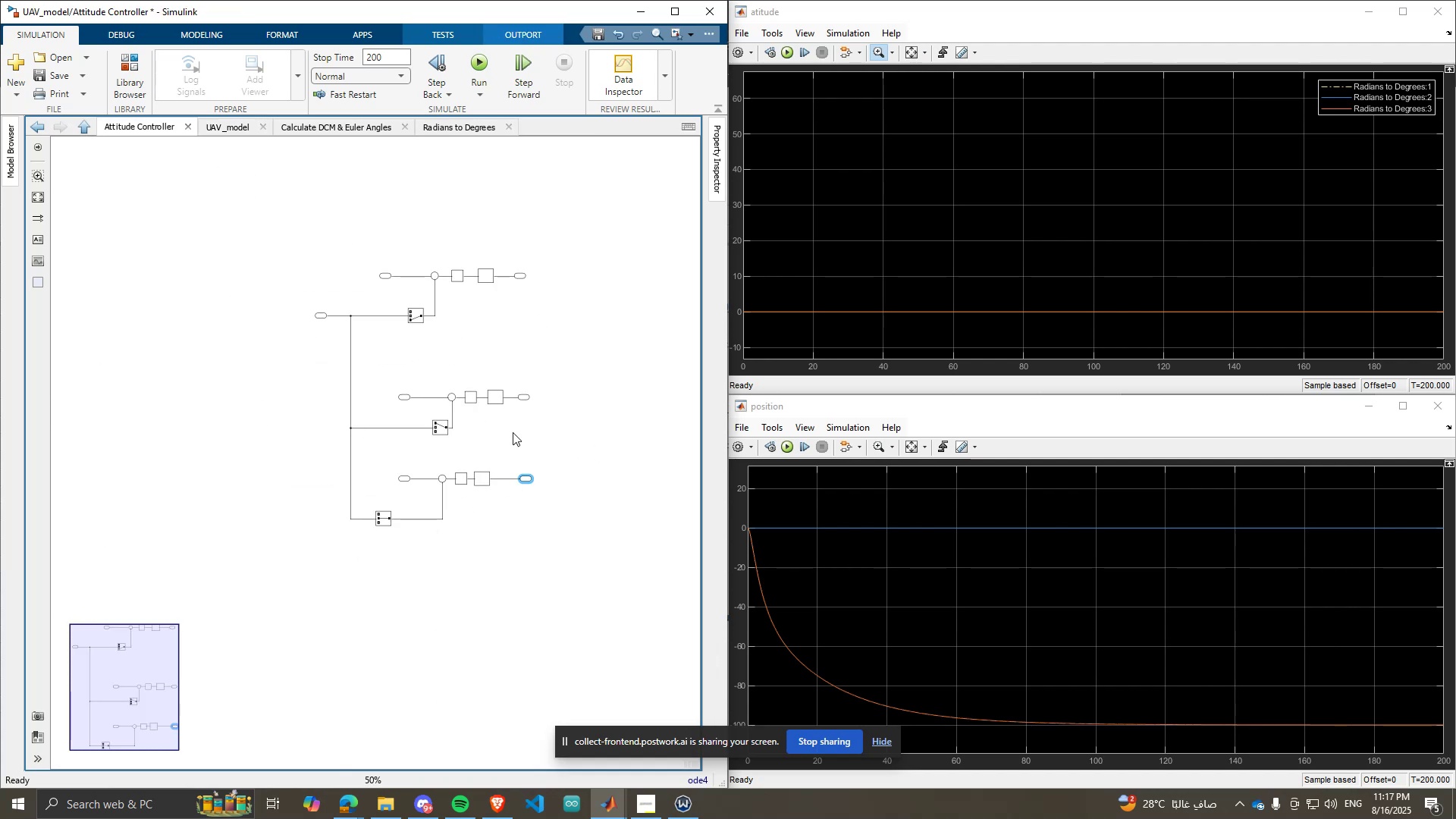 
scroll: coordinate [479, 377], scroll_direction: up, amount: 6.0
 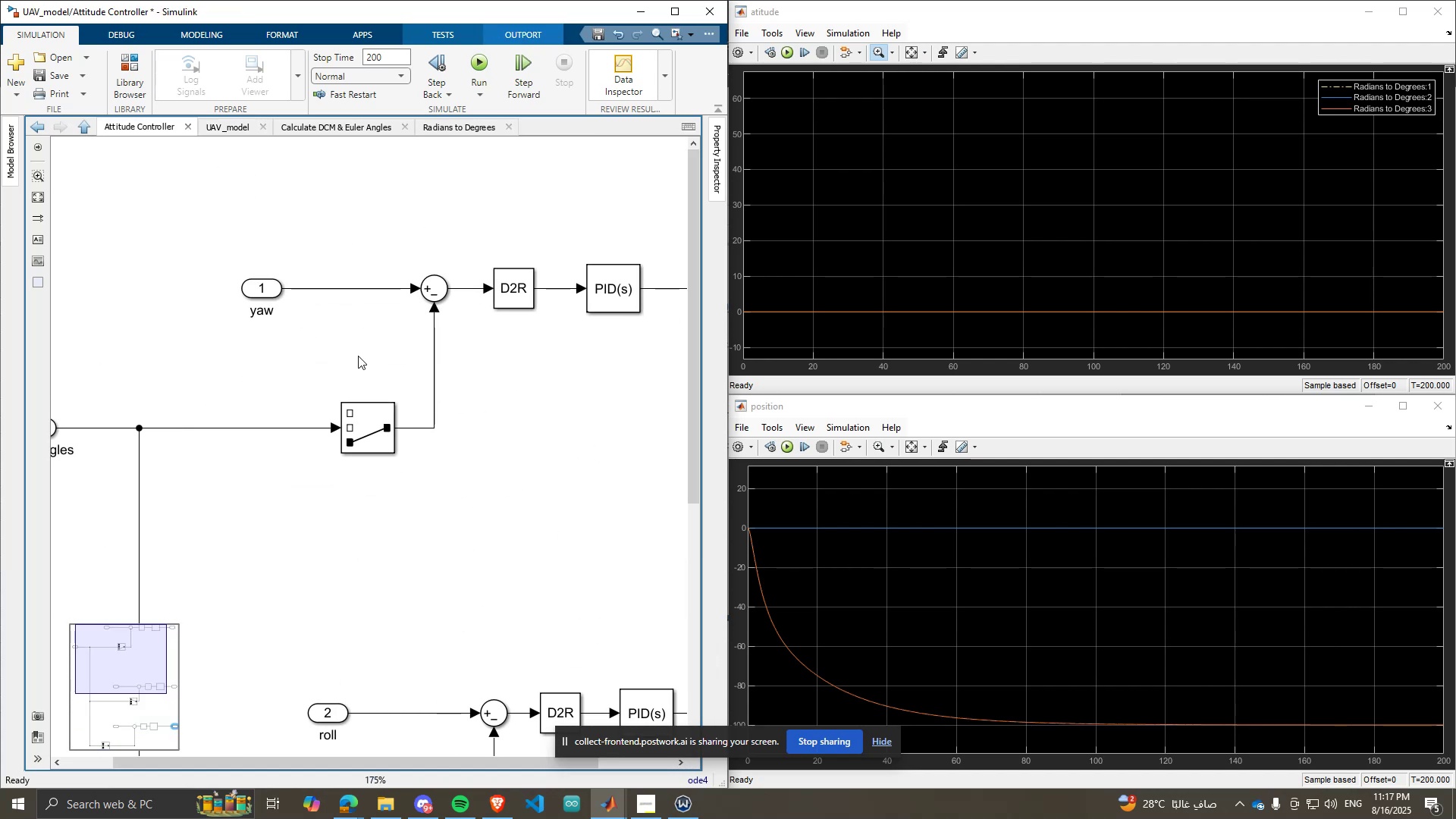 
scroll: coordinate [563, 452], scroll_direction: down, amount: 4.0
 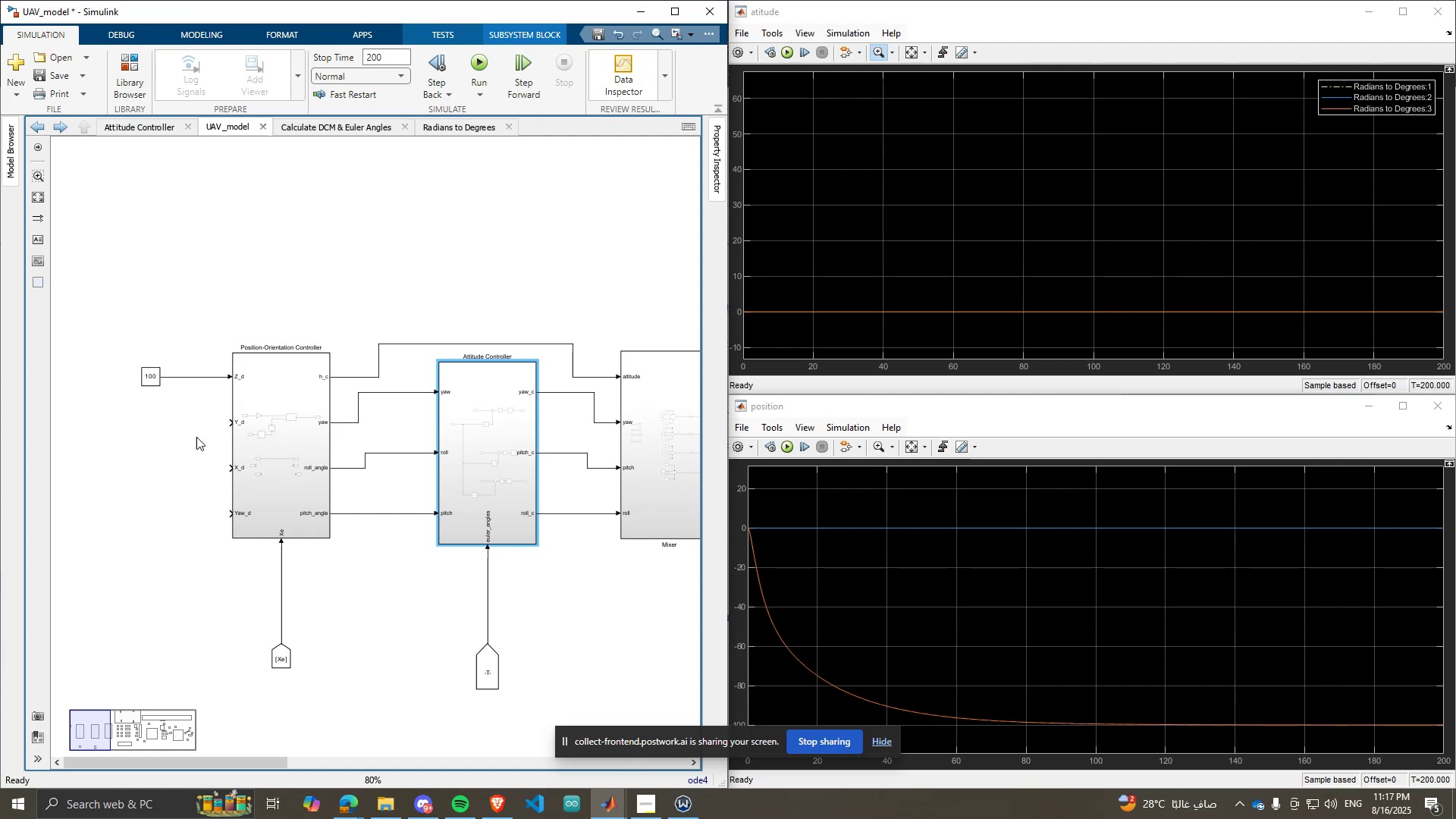 
scroll: coordinate [119, 441], scroll_direction: up, amount: 1.0
 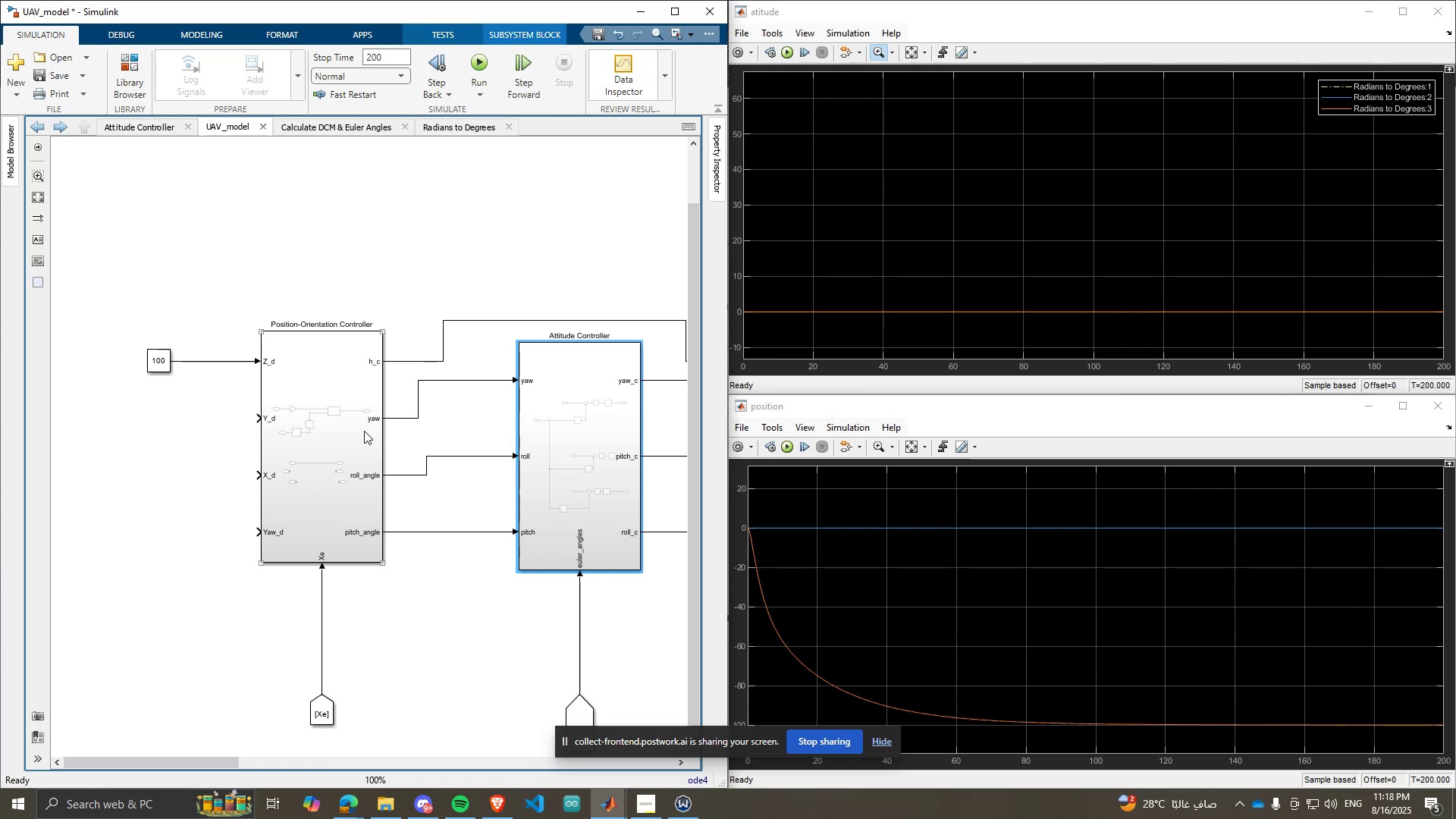 
wait(17.24)
 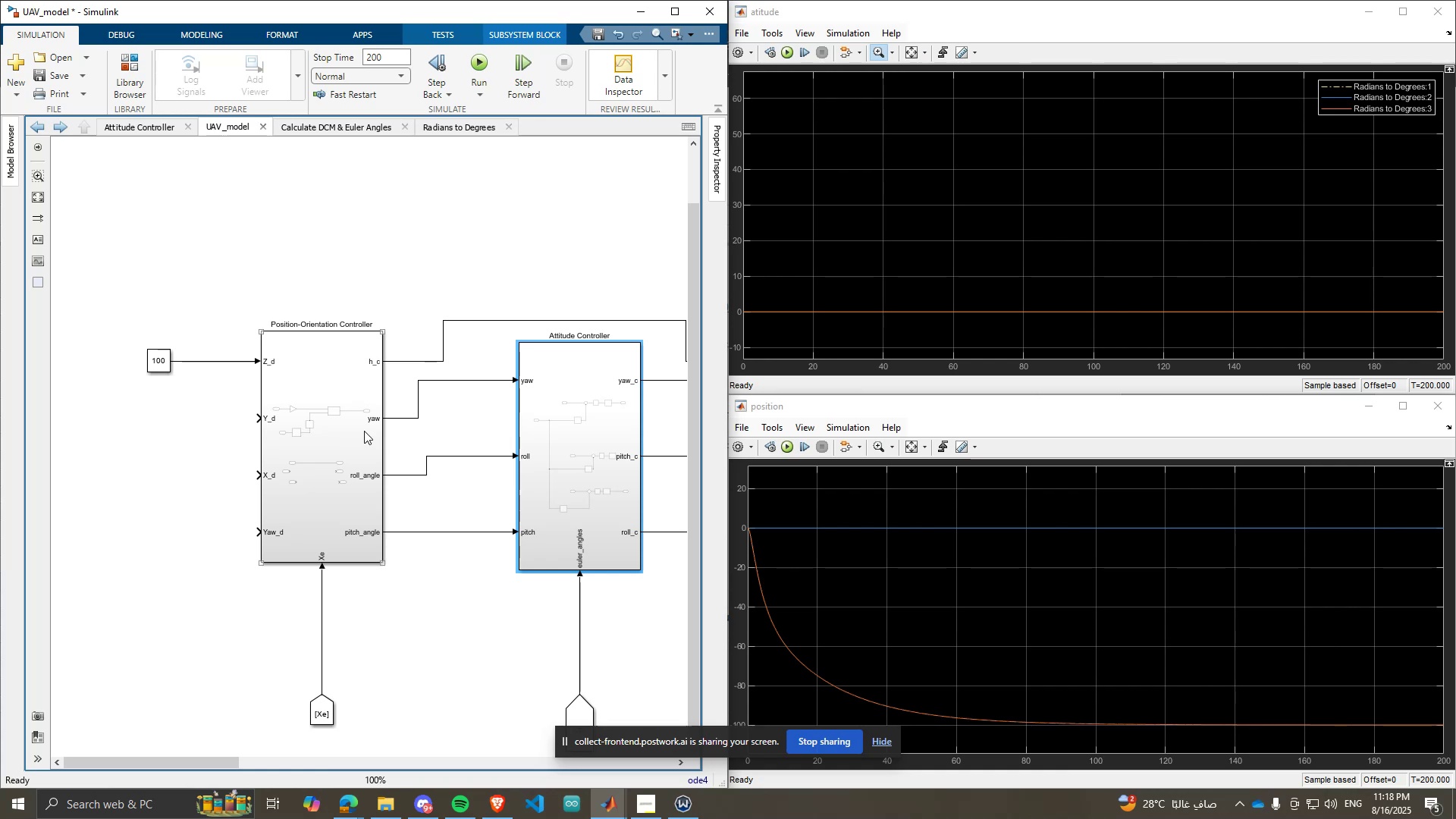 
left_click([483, 800])
 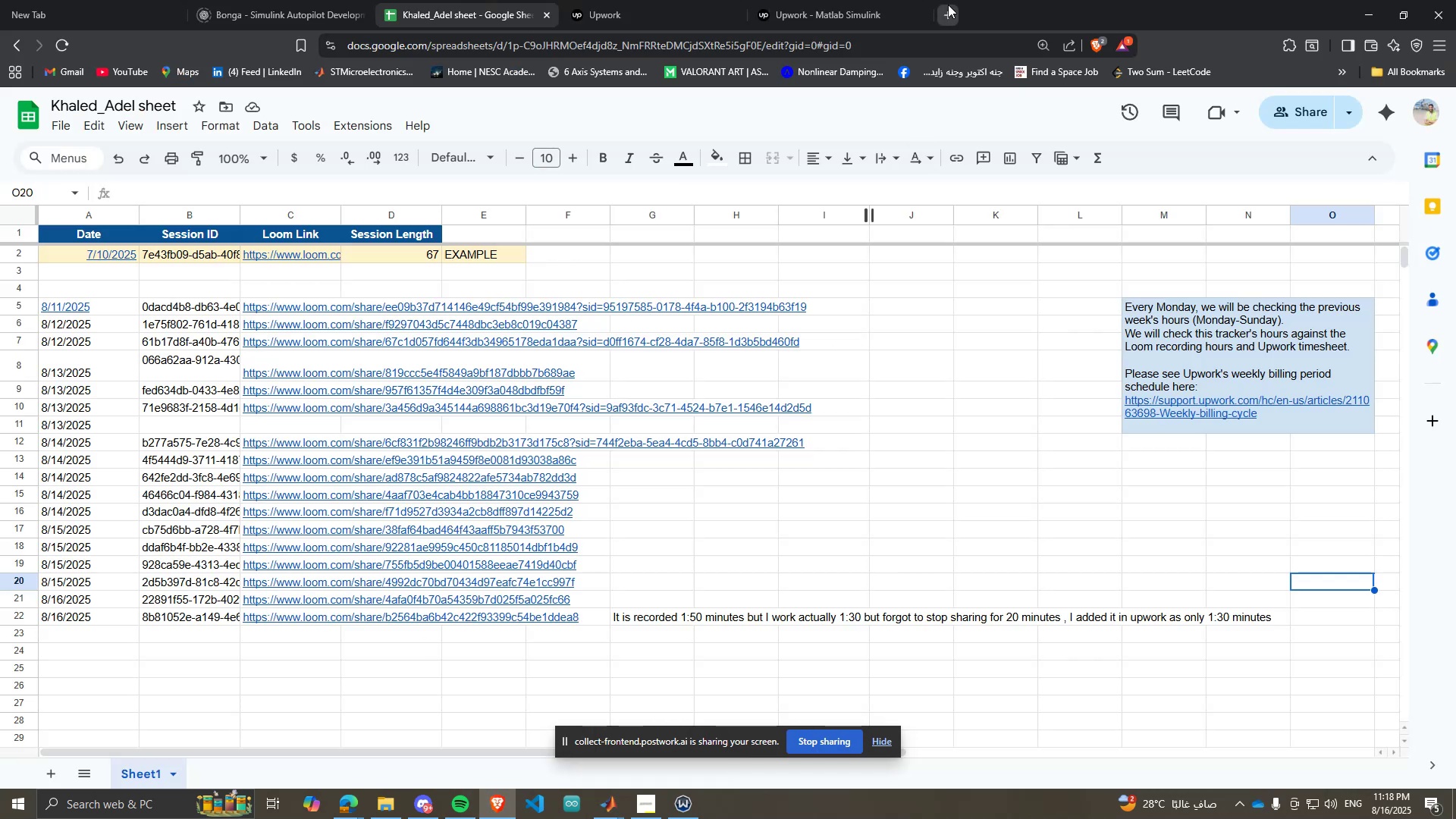 
left_click([948, 5])
 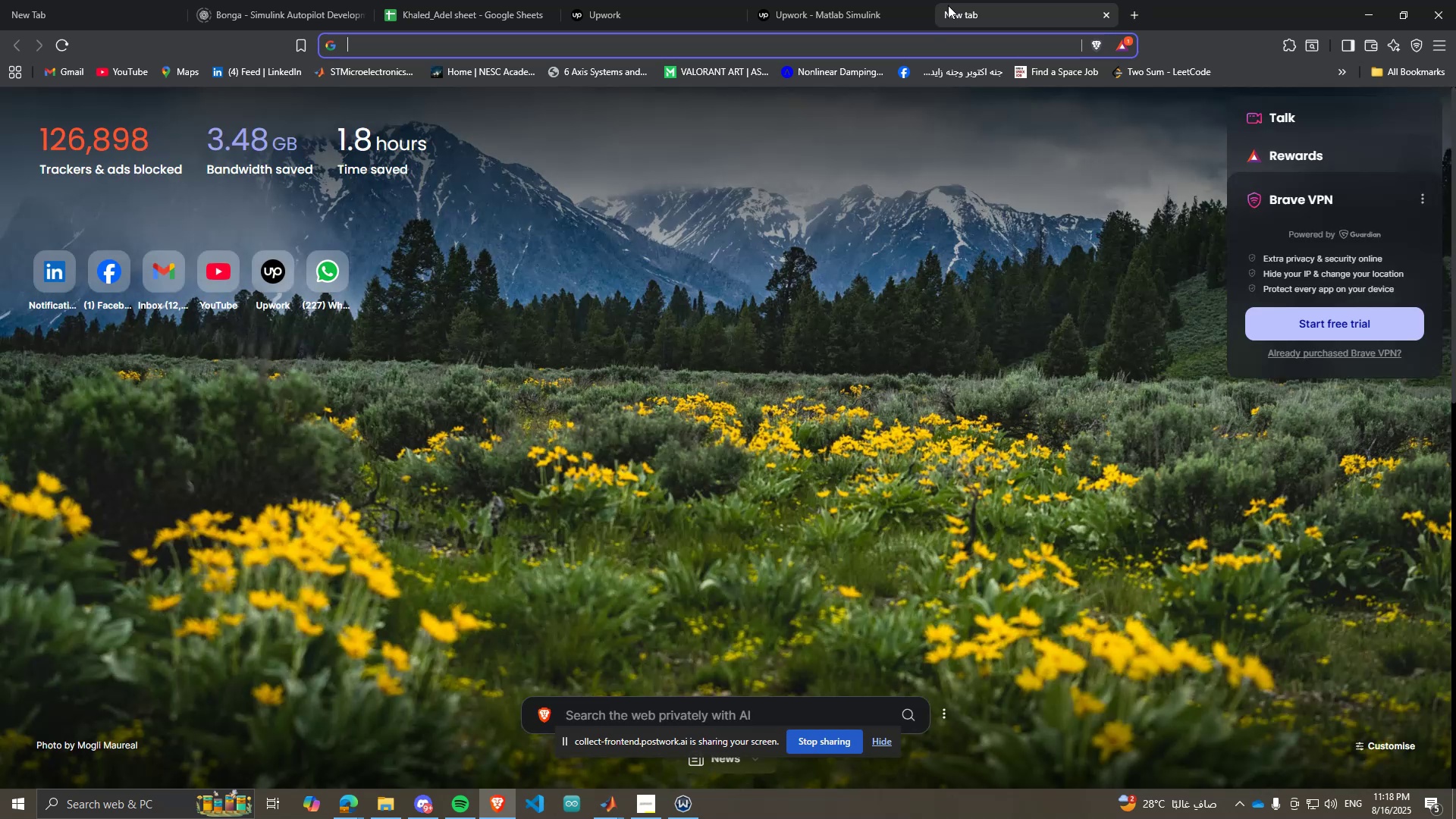 
type(UAV guidance SIMULINK)
 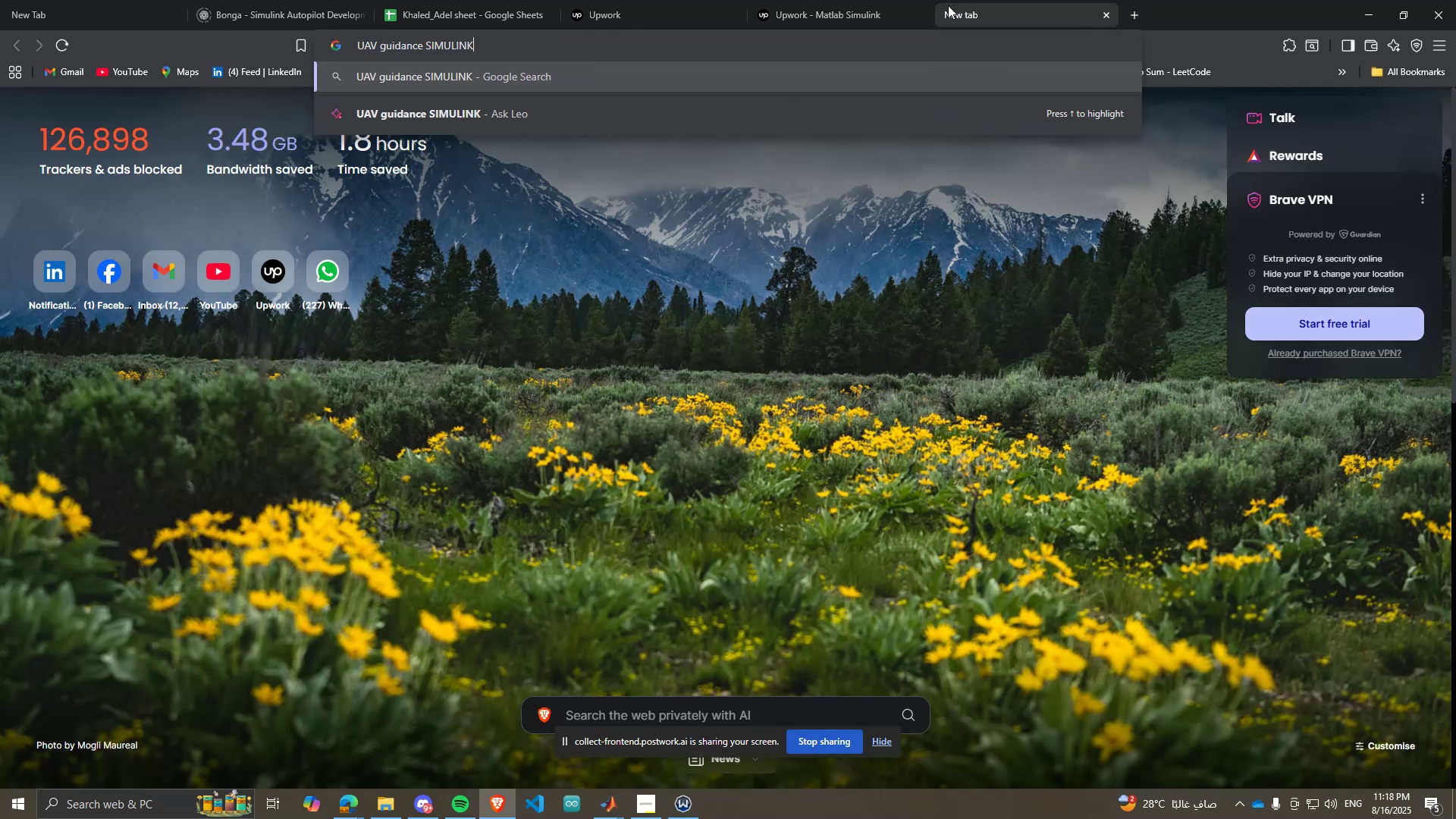 
key(Enter)
 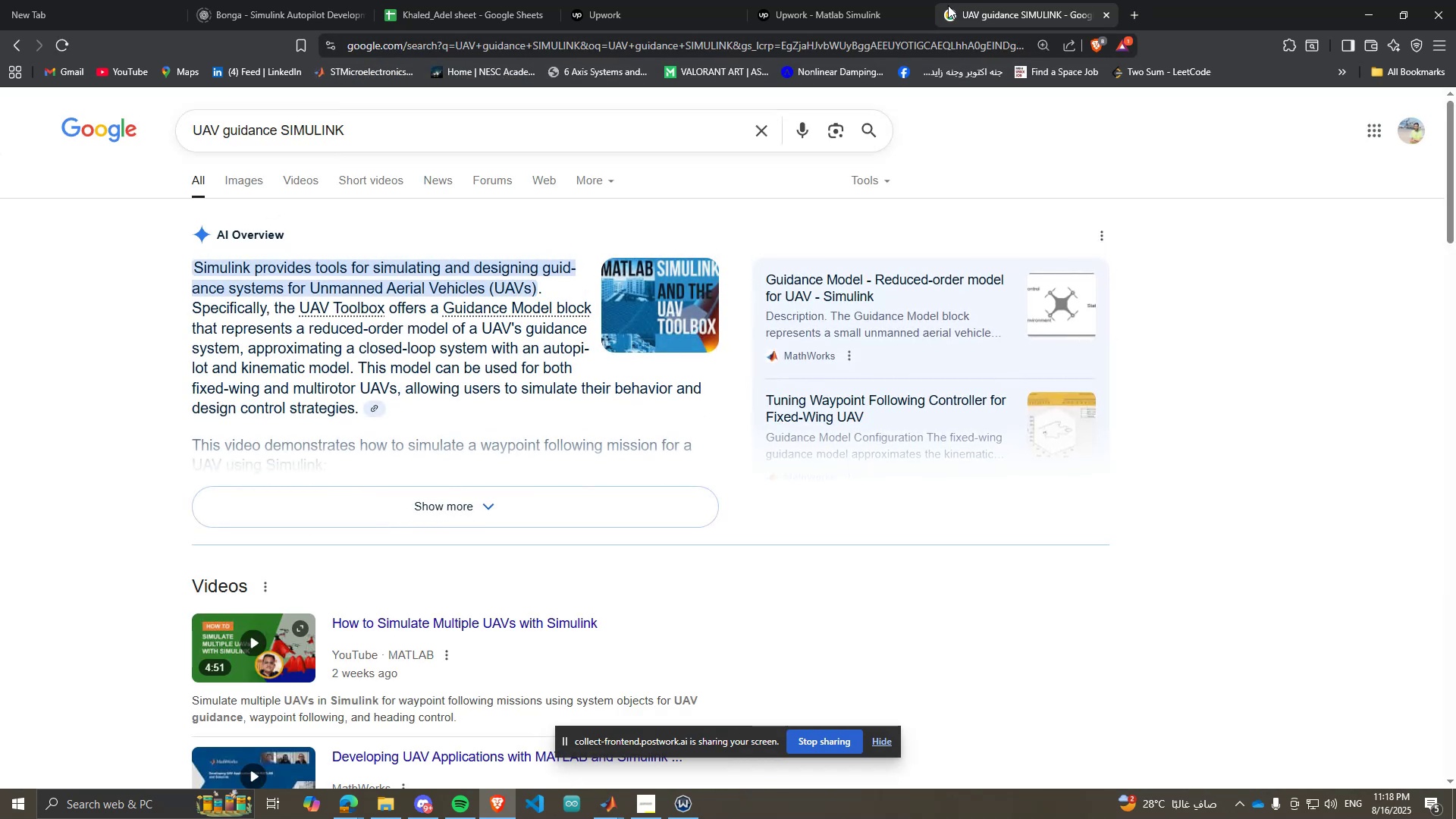 
scroll: coordinate [581, 529], scroll_direction: down, amount: 9.0
 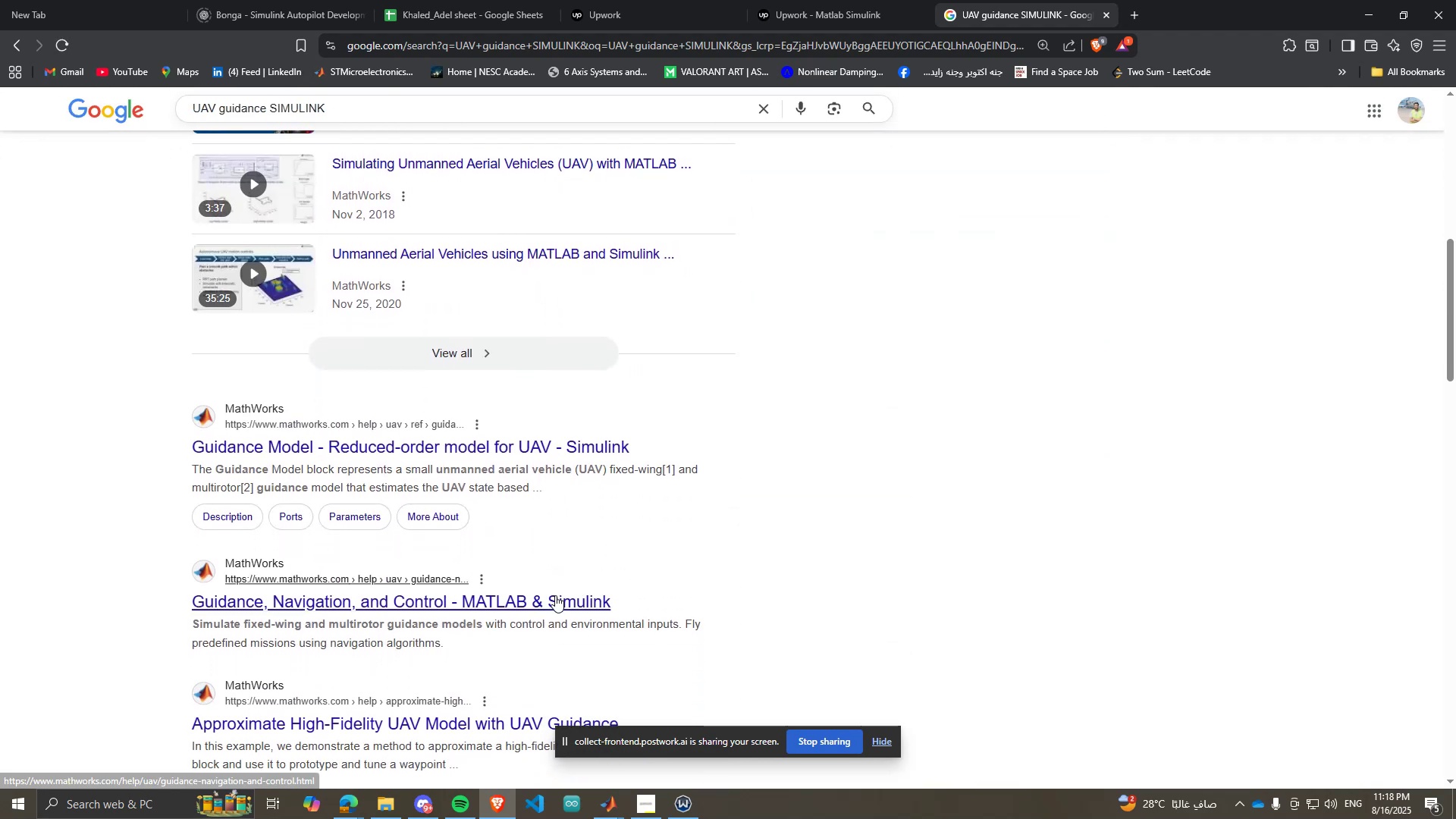 
left_click([555, 595])
 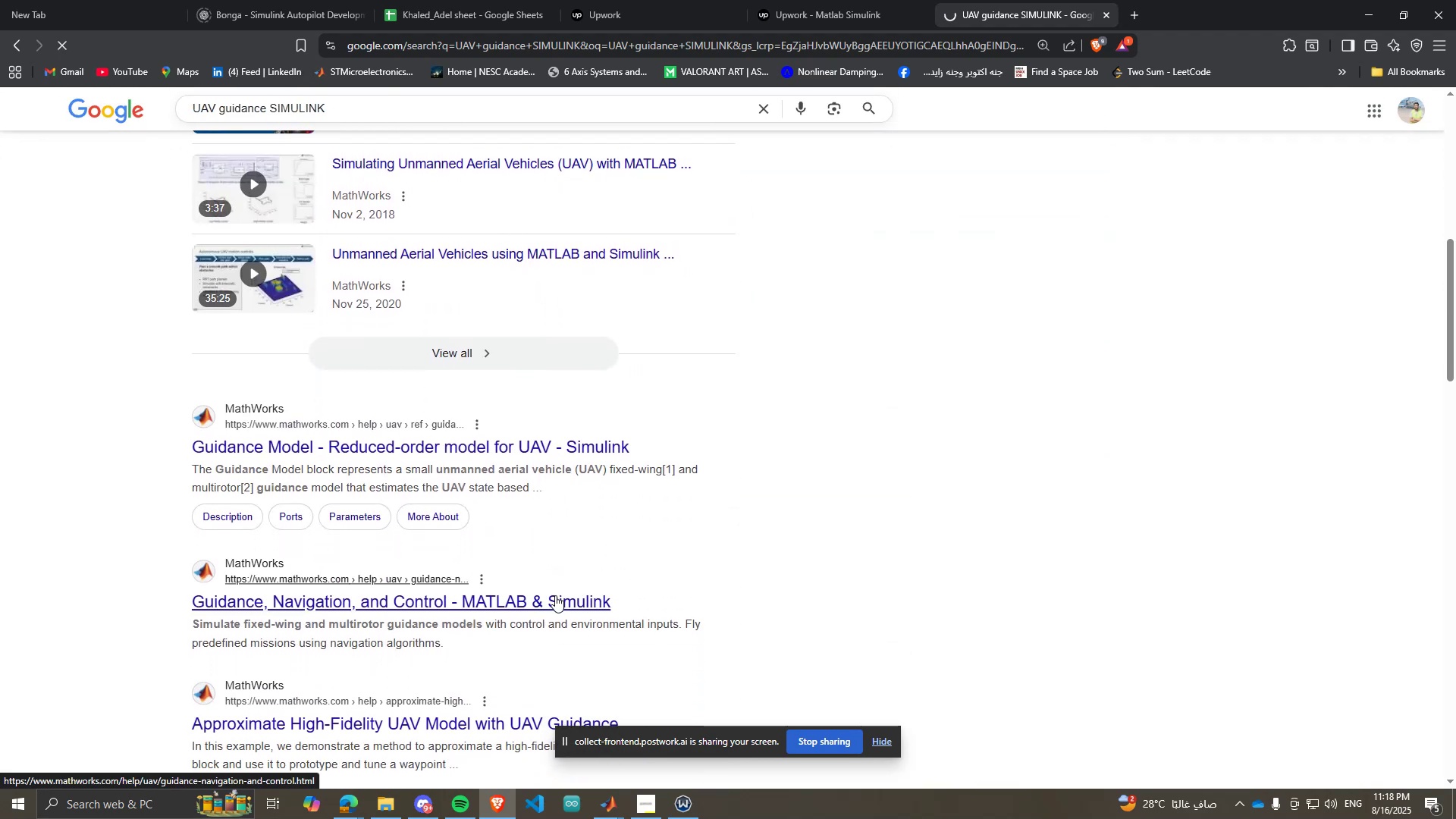 
scroll: coordinate [555, 595], scroll_direction: down, amount: 1.0
 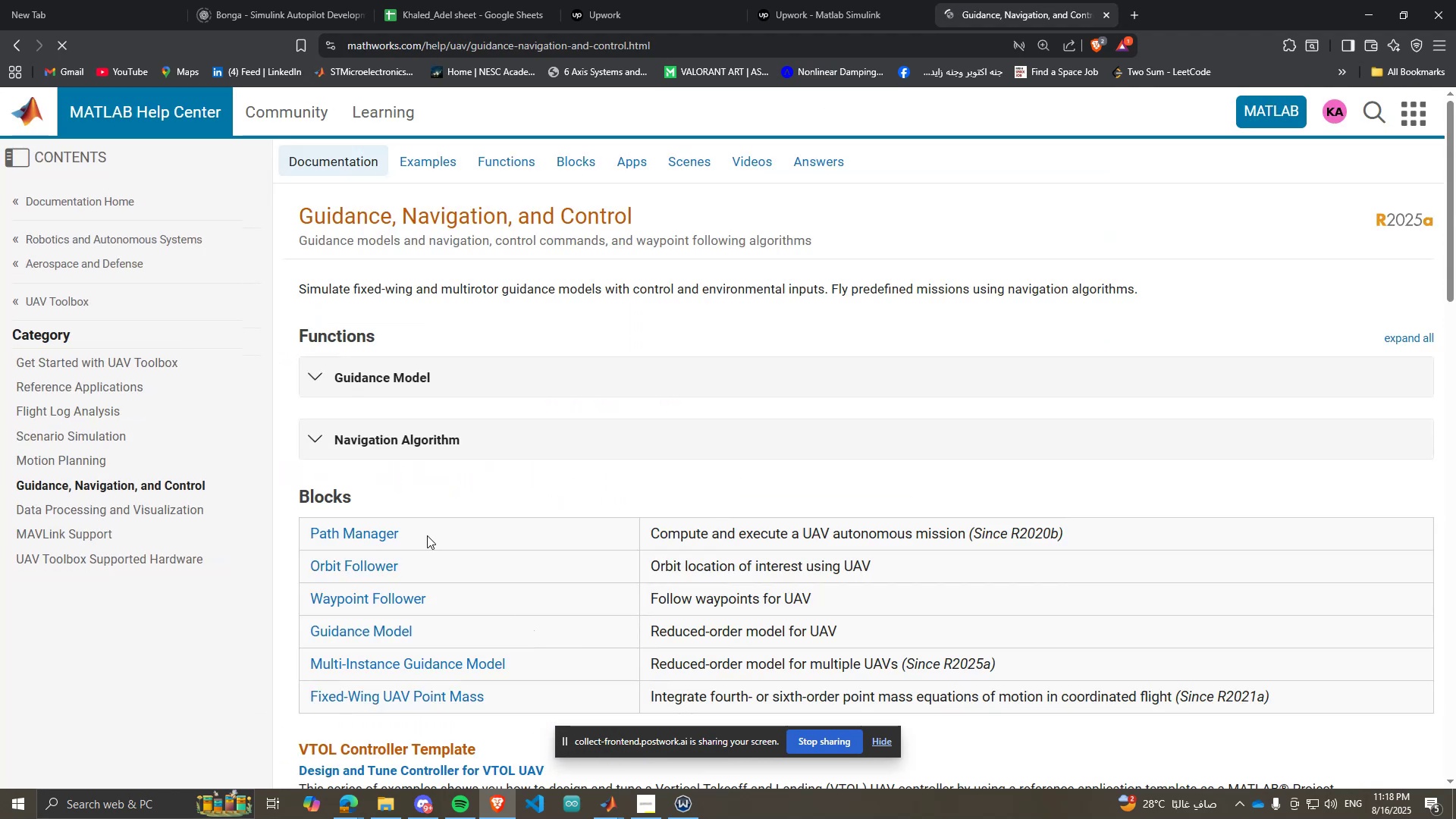 
left_click([346, 389])
 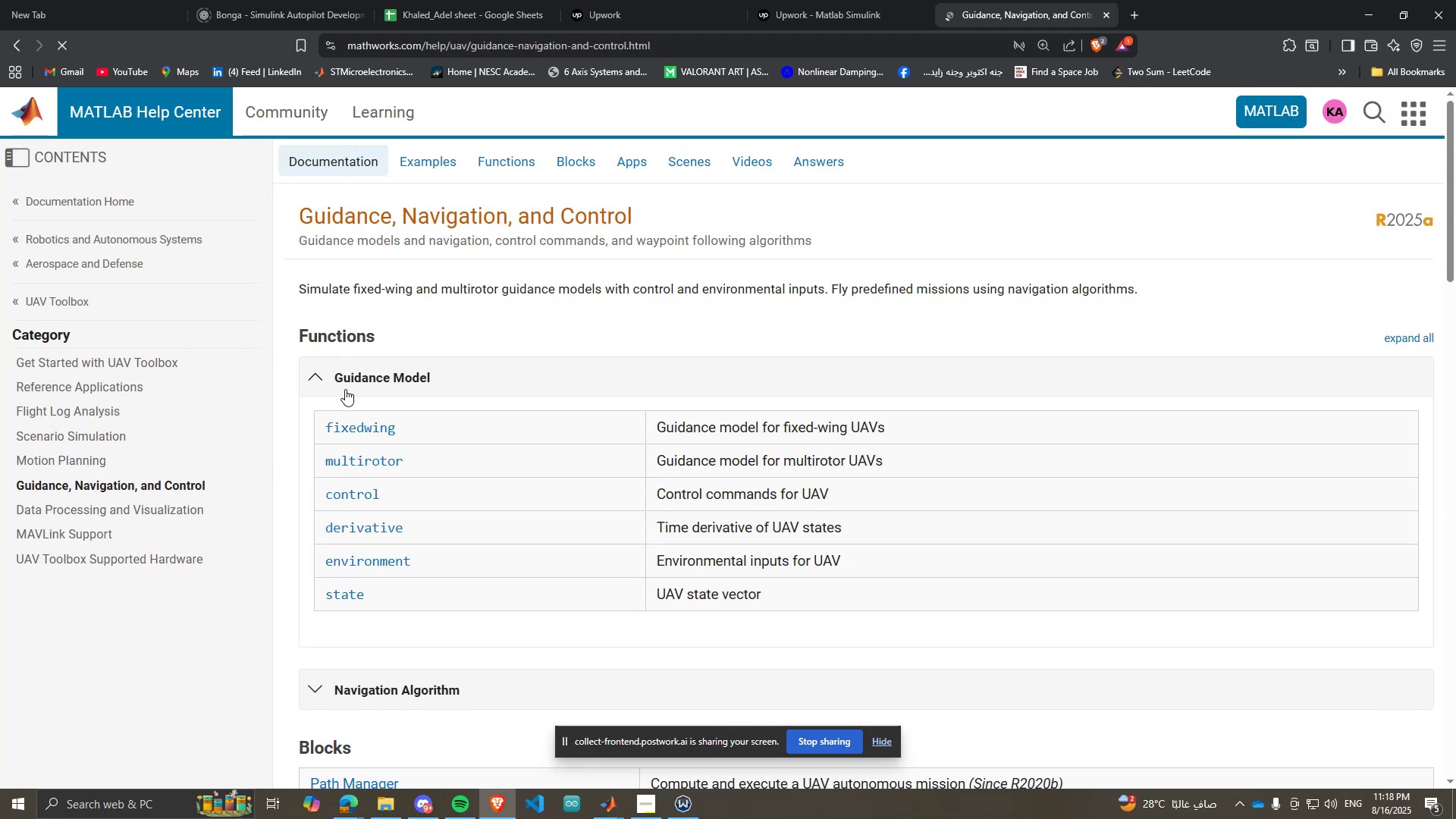 
left_click([345, 389])
 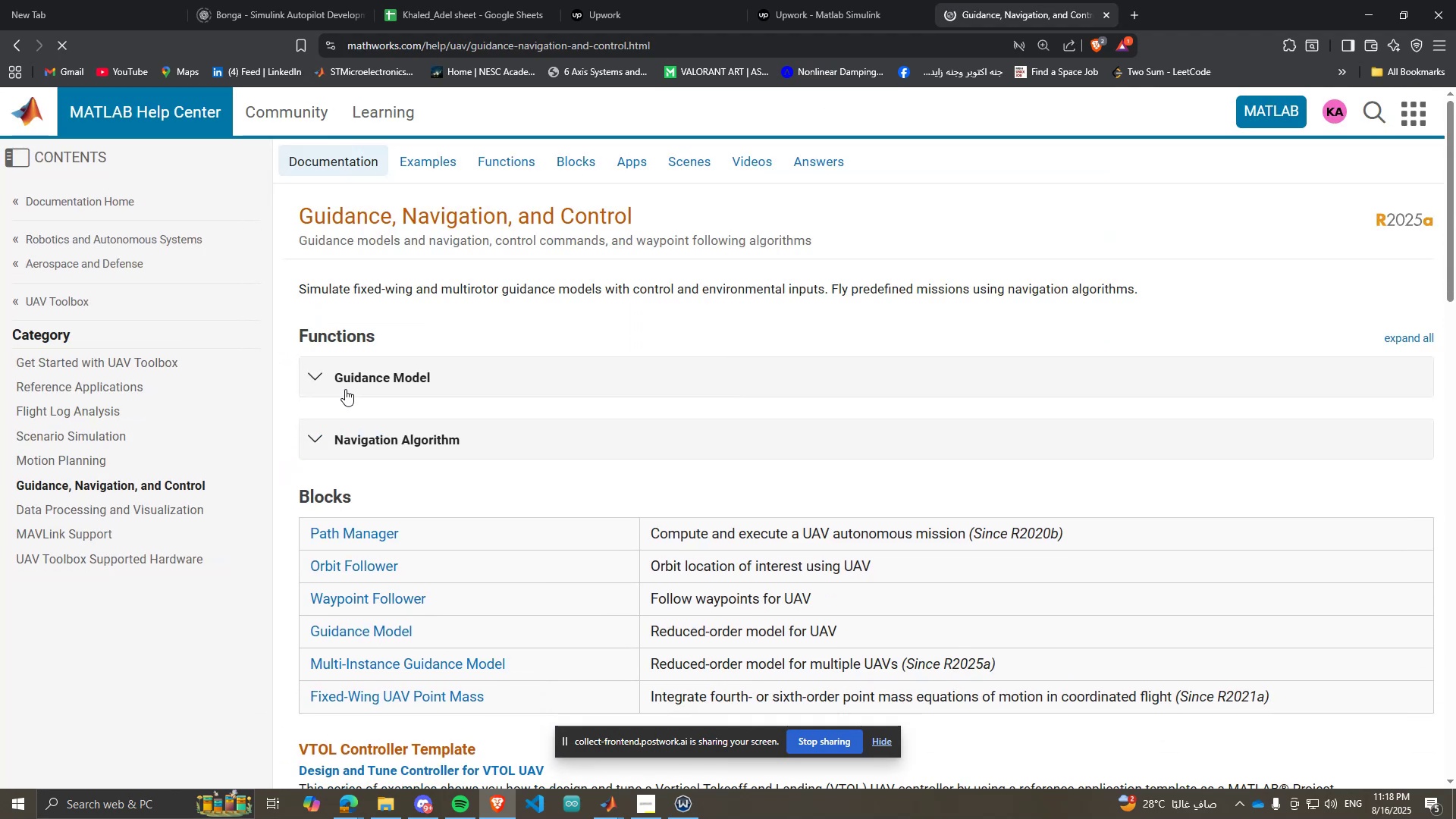 
 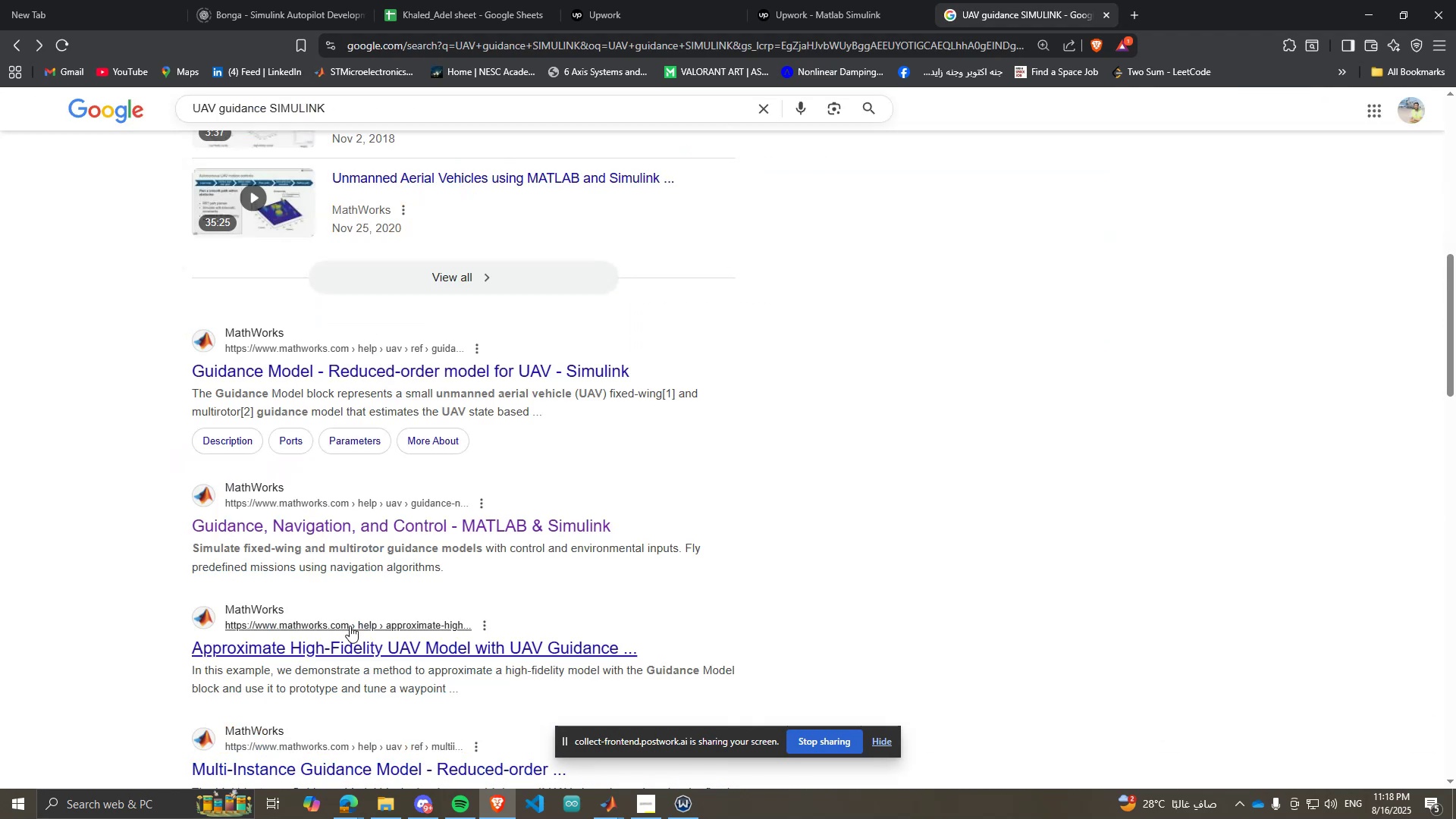 
left_click([359, 632])
 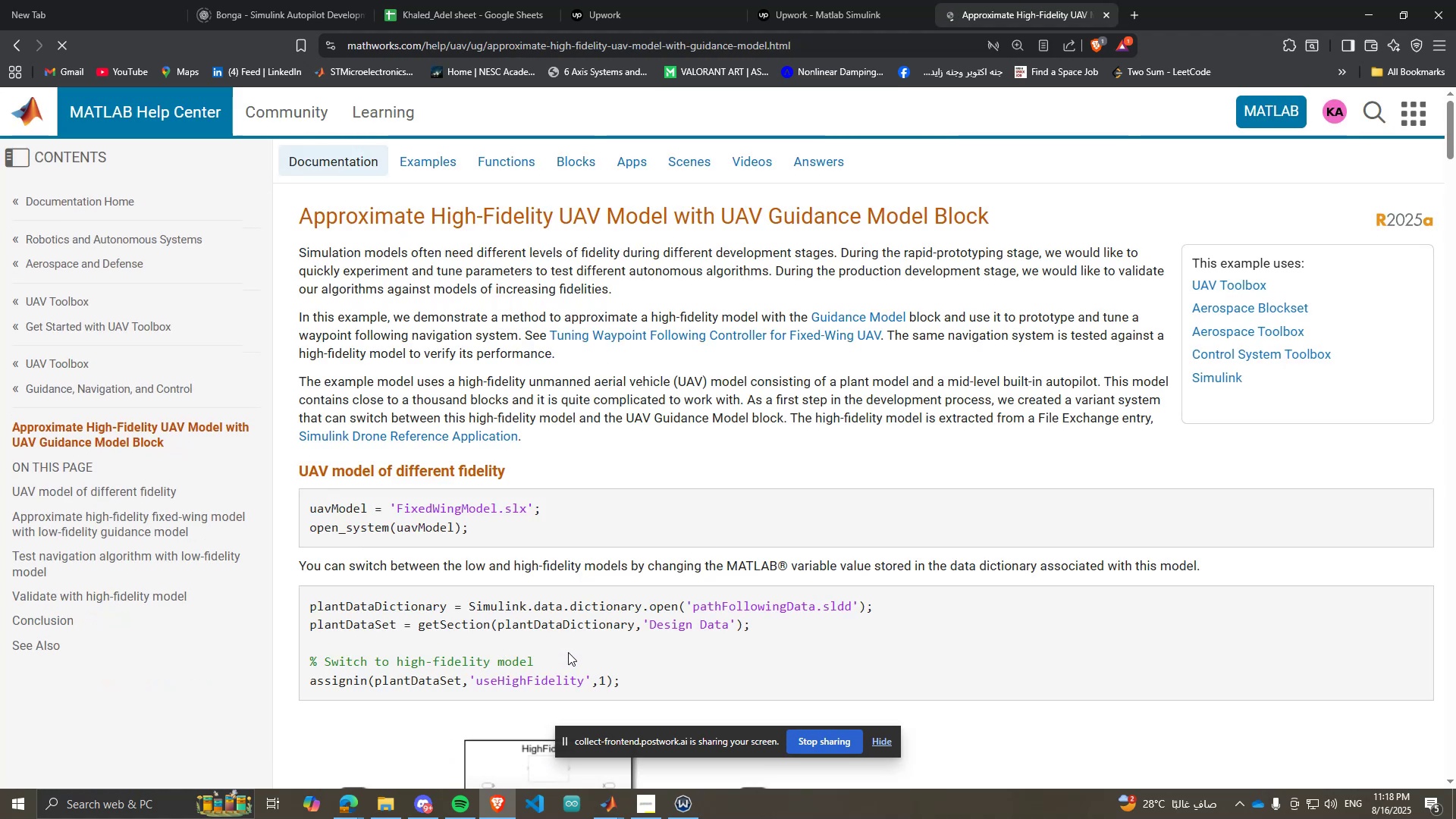 
scroll: coordinate [789, 529], scroll_direction: down, amount: 45.0
 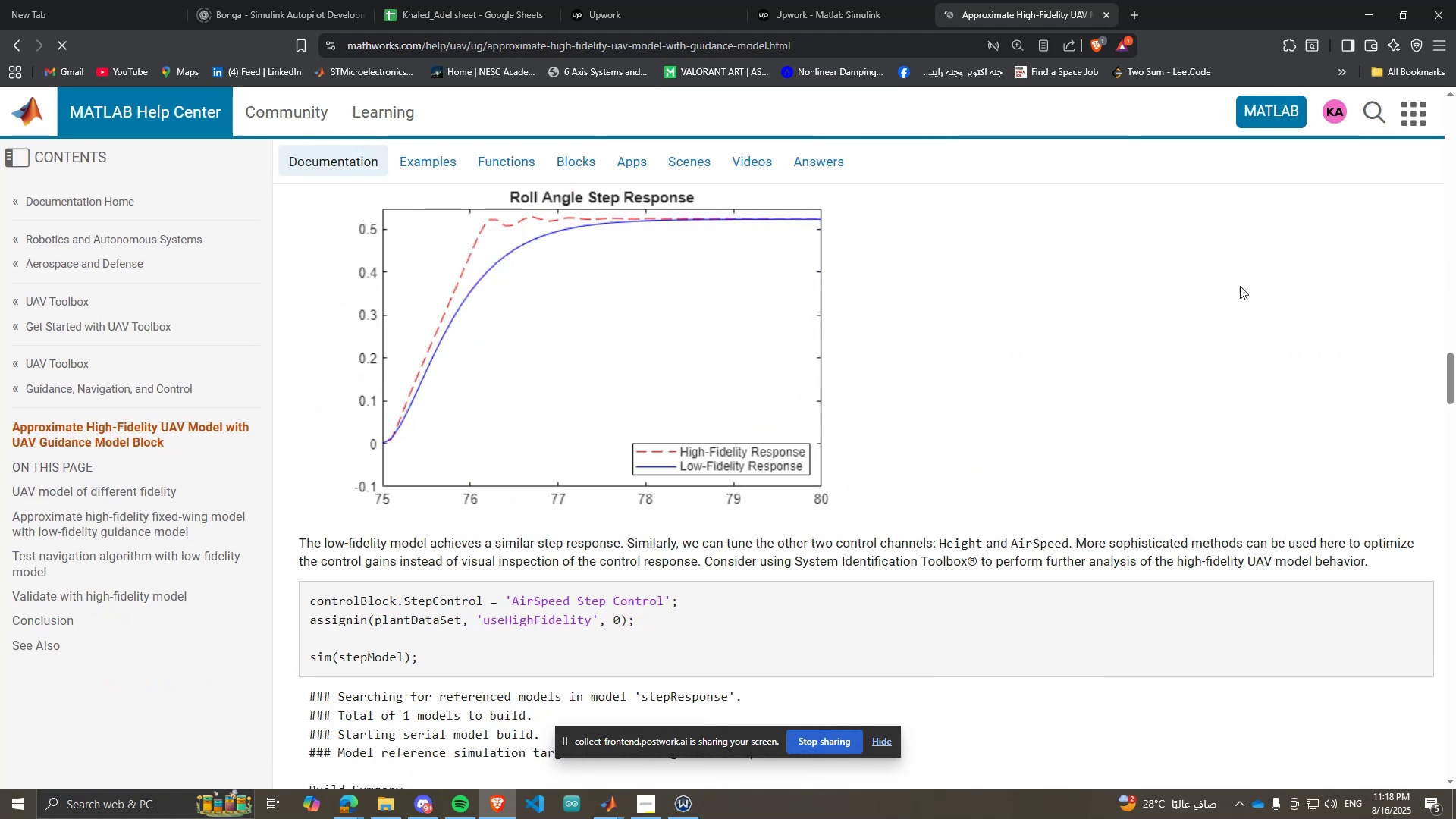 
scroll: coordinate [1326, 249], scroll_direction: up, amount: 4.0
 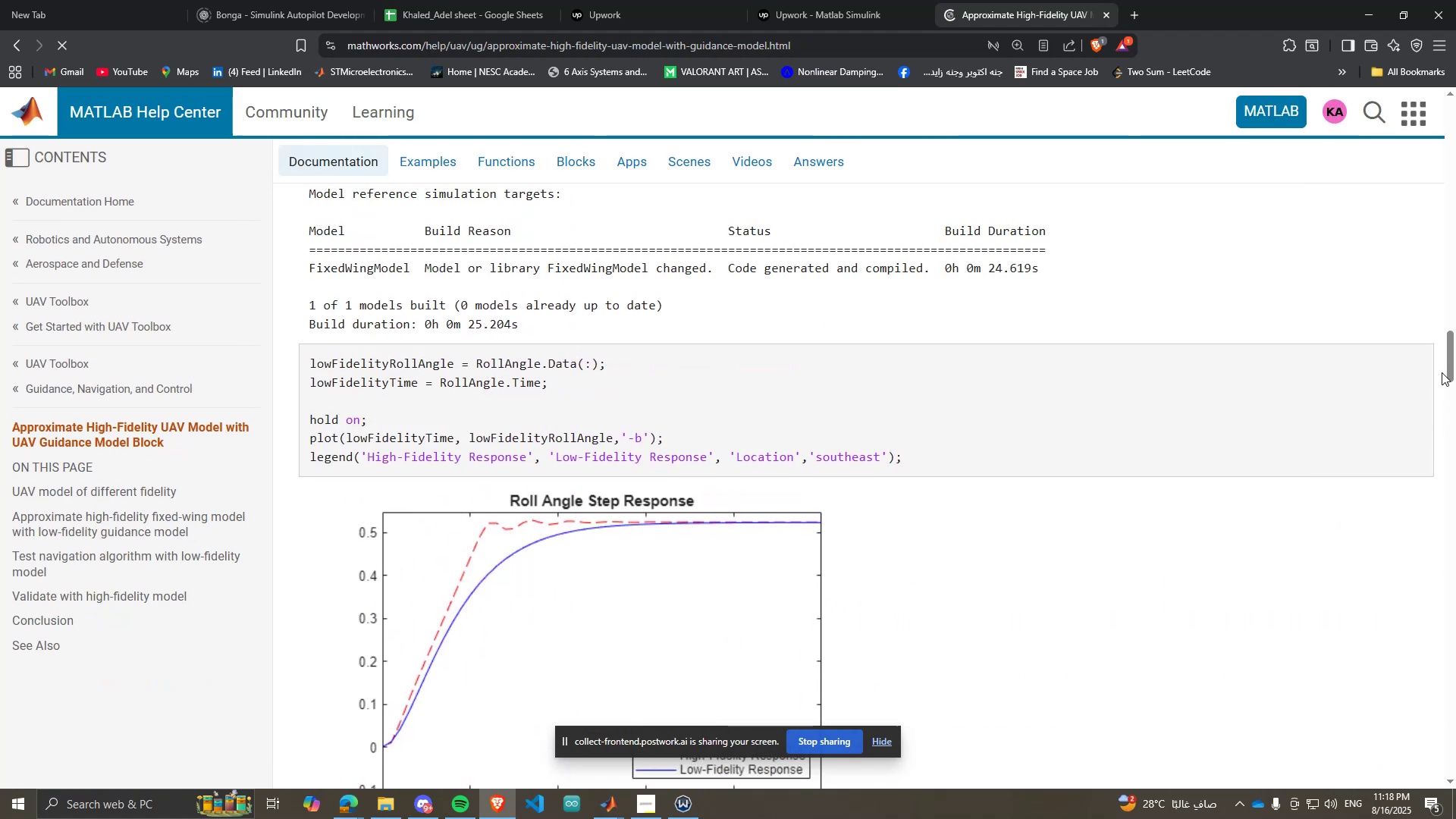 
left_click_drag(start_coordinate=[1447, 367], to_coordinate=[1455, 175])
 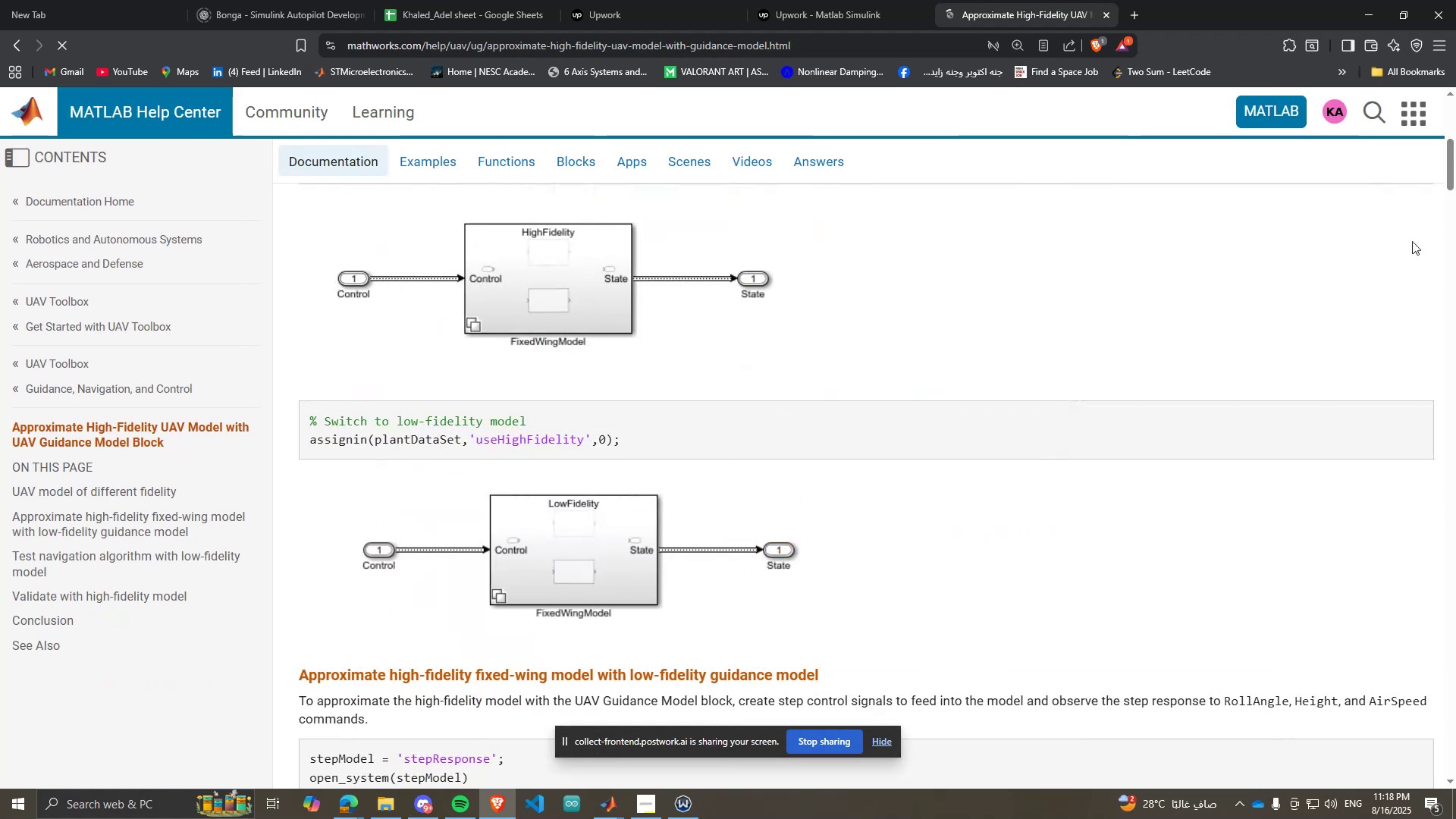 
scroll: coordinate [678, 342], scroll_direction: up, amount: 15.0
 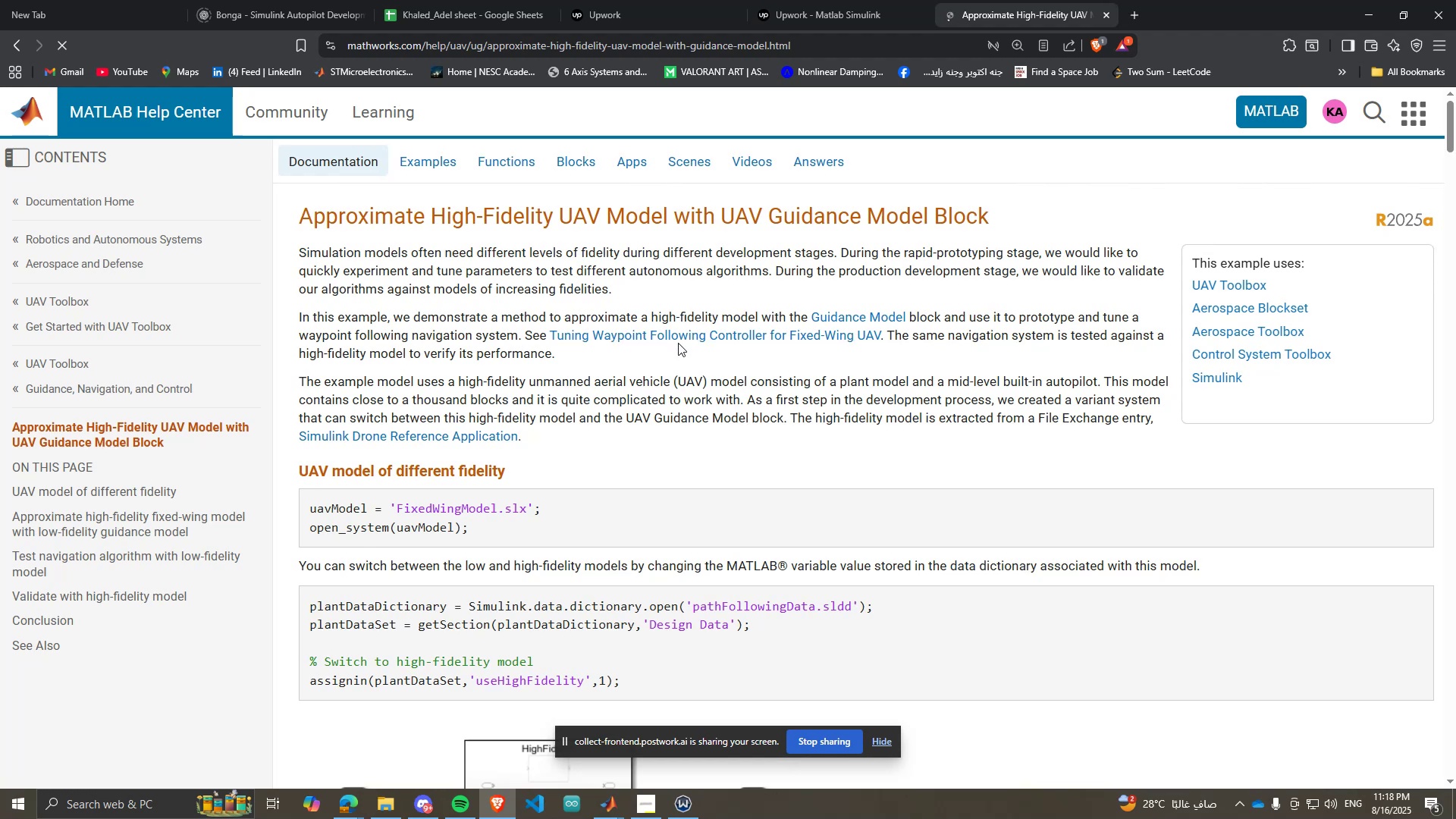 
 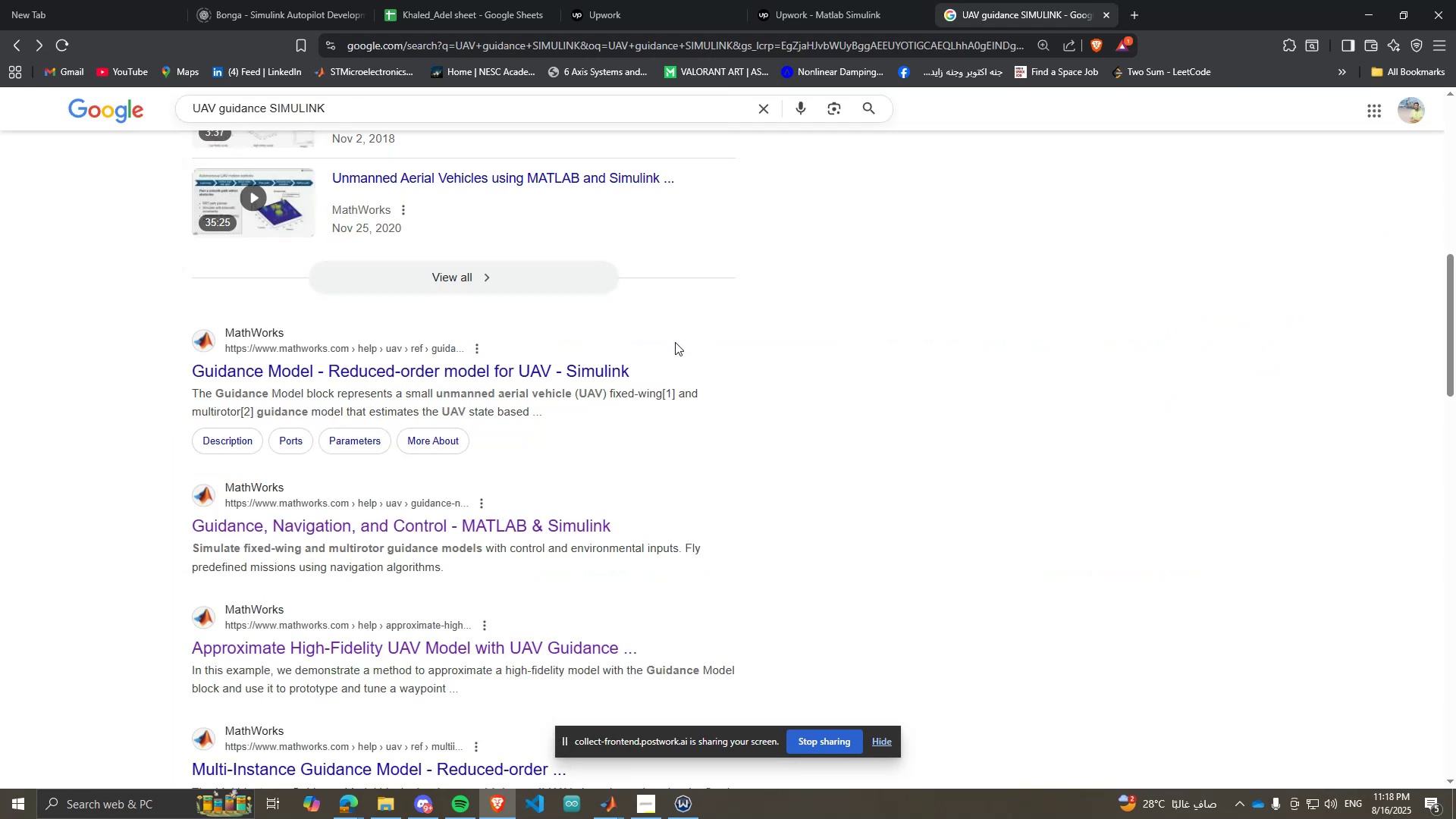 
scroll: coordinate [428, 553], scroll_direction: down, amount: 5.0
 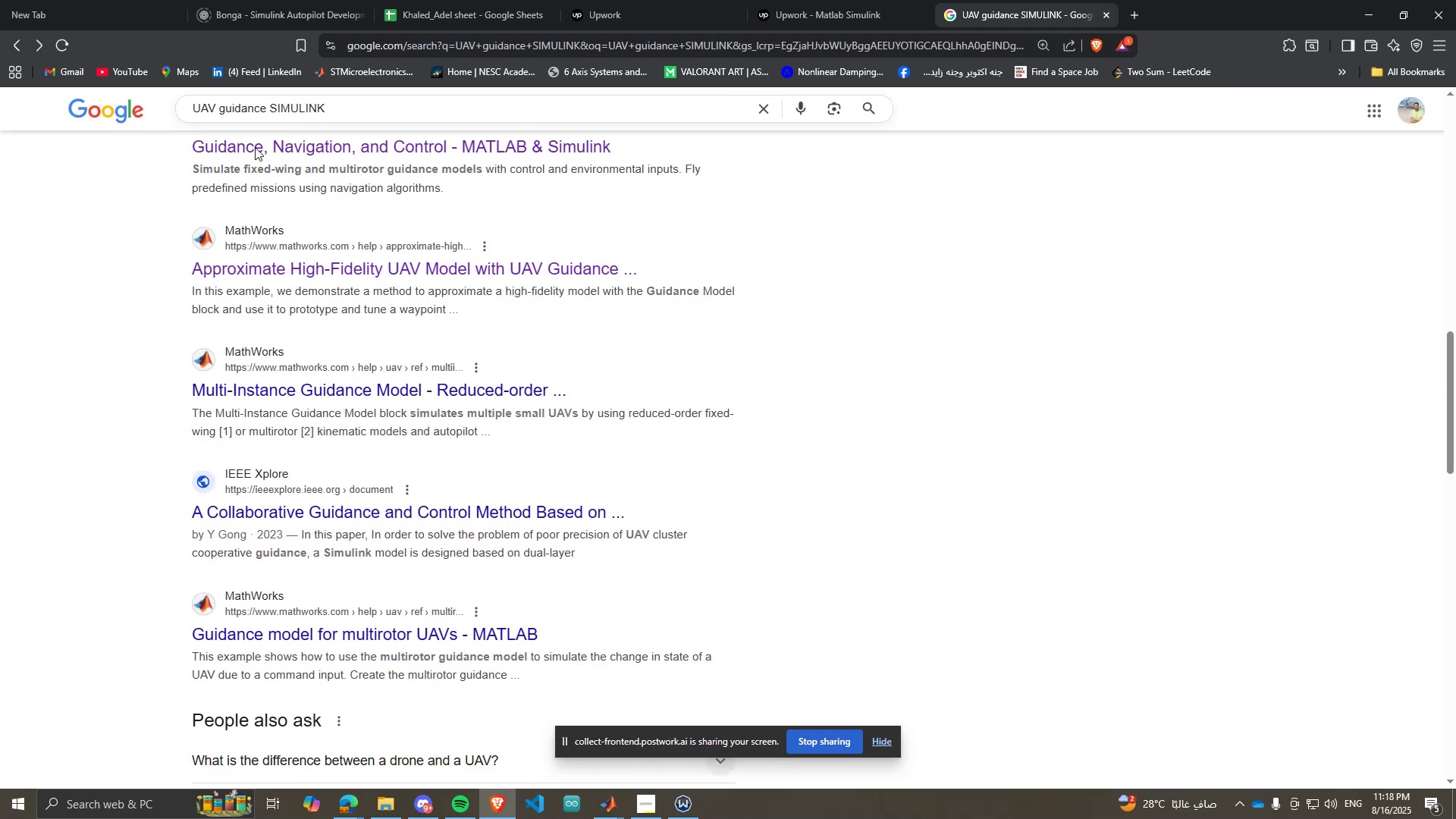 
left_click([248, 0])
 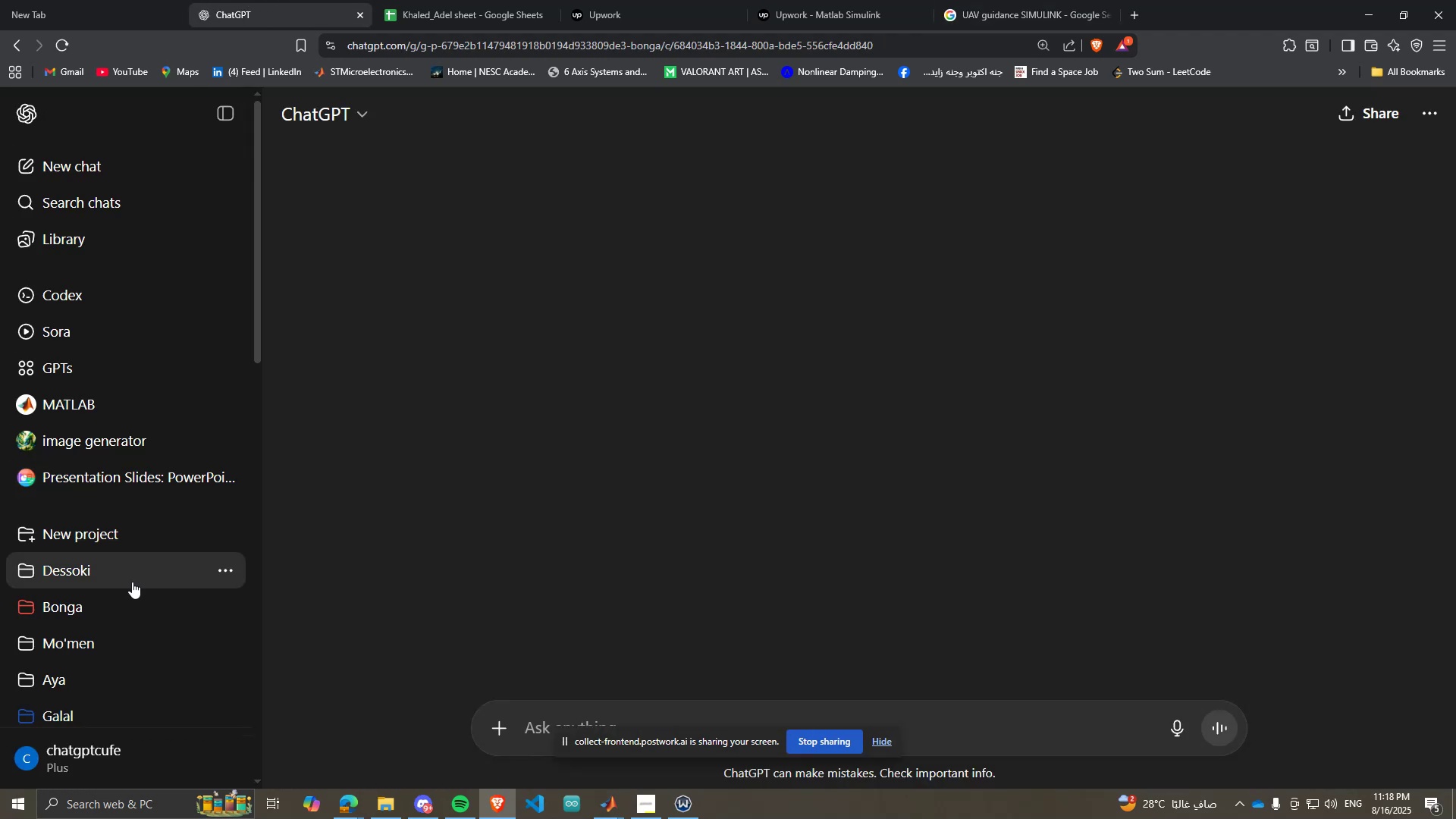 
left_click([140, 592])
 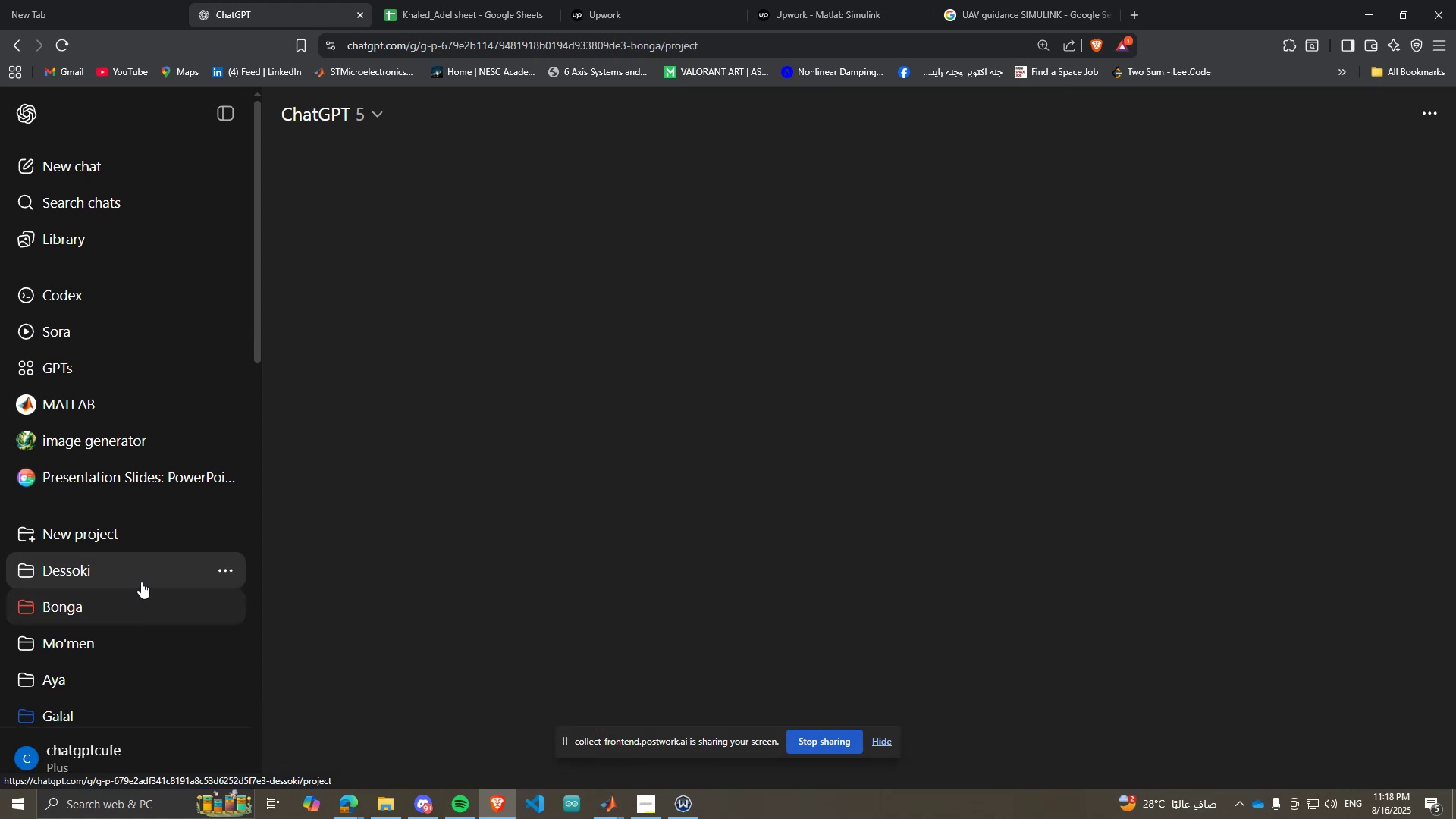 
mouse_move([163, 566])
 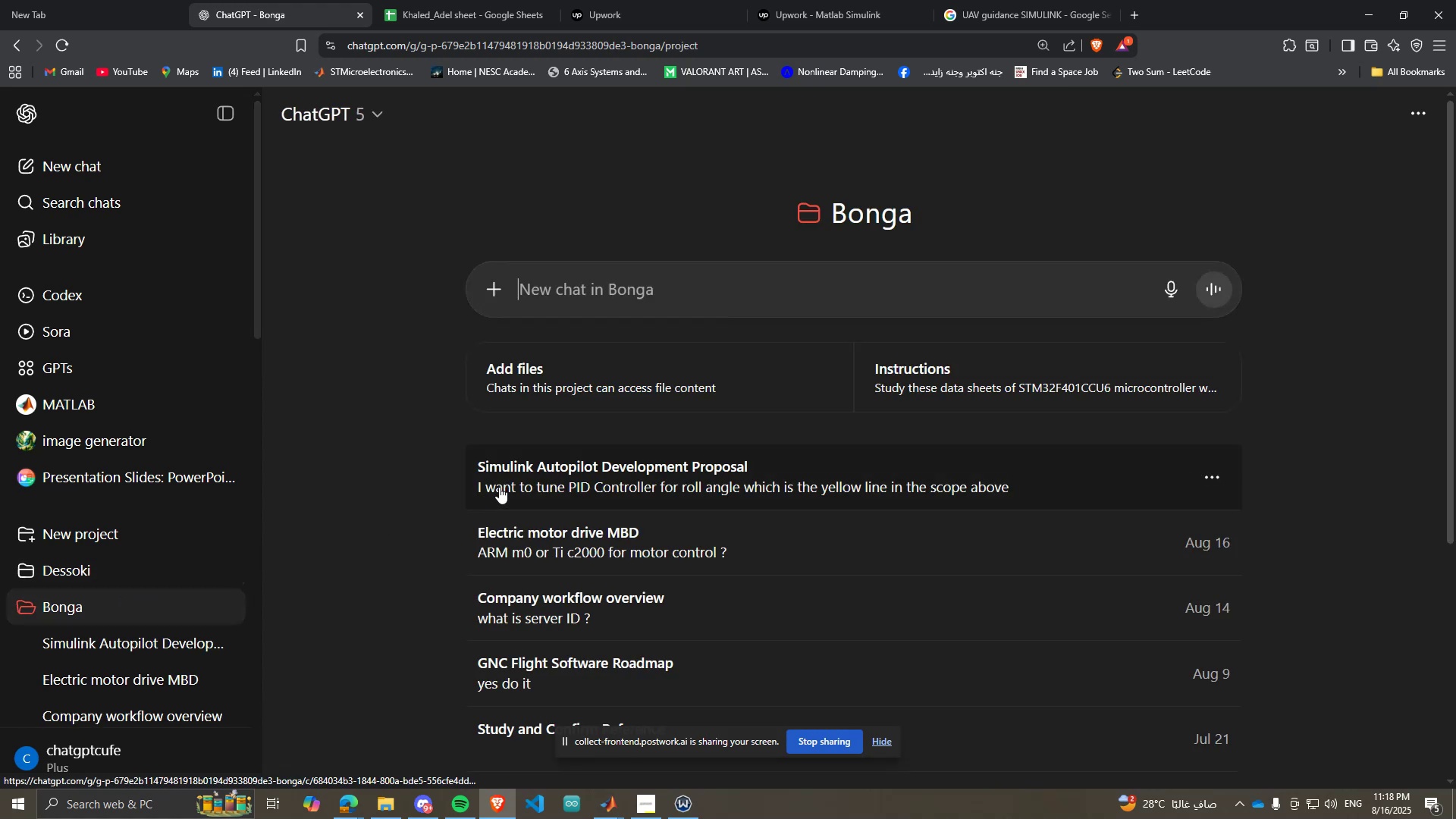 
left_click([499, 487])
 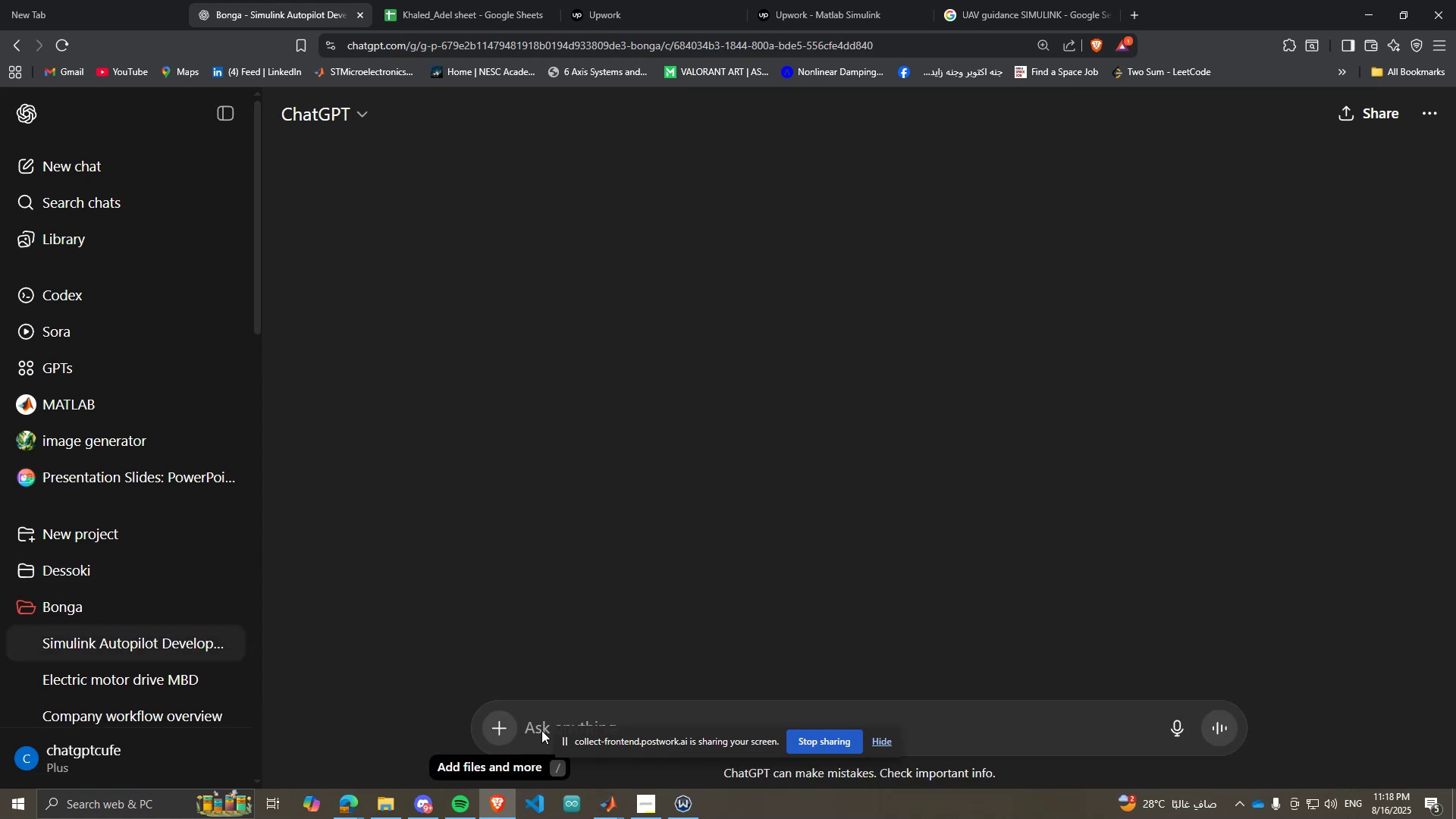 
left_click([544, 711])
 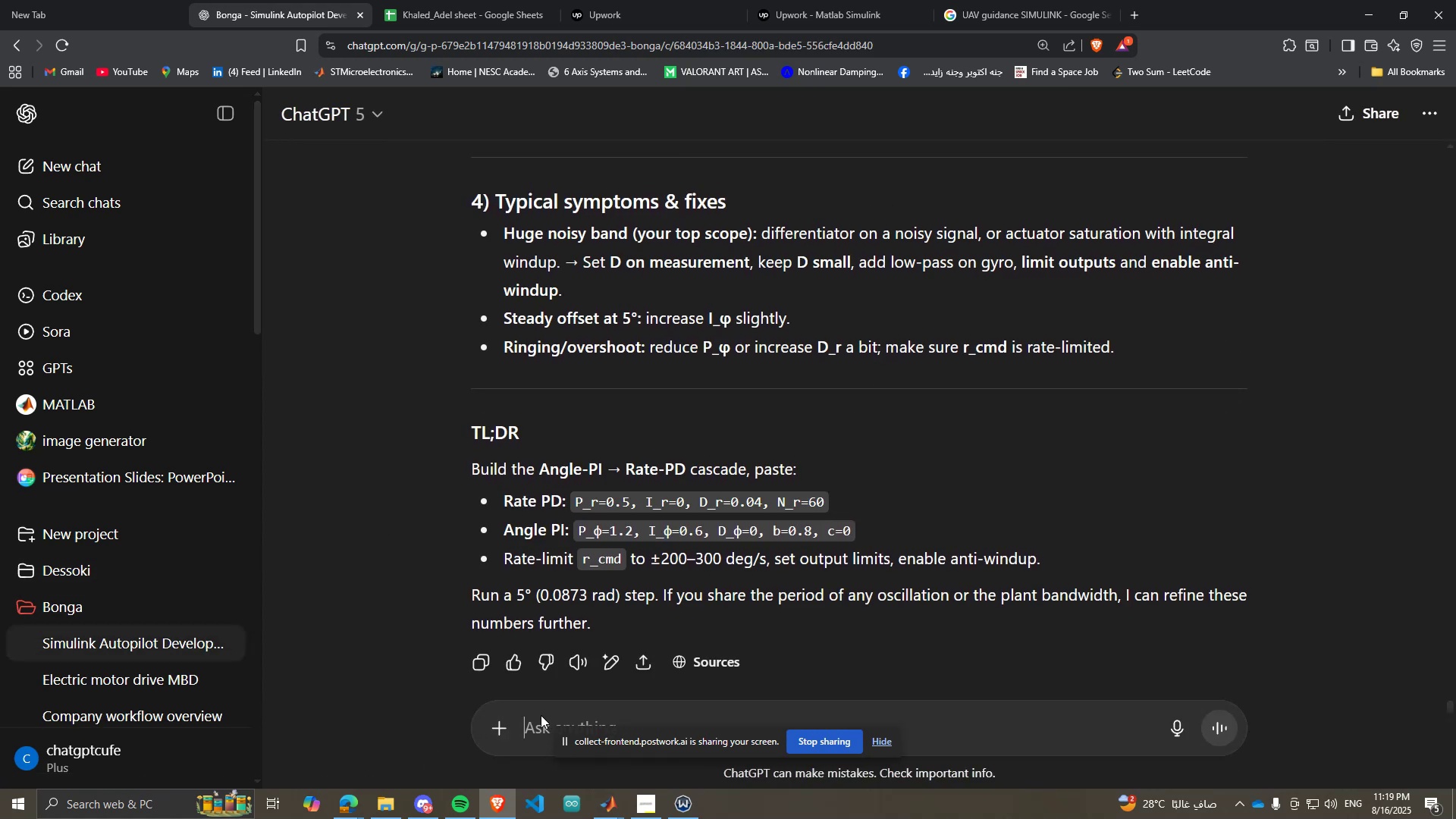 
left_click([544, 711])
 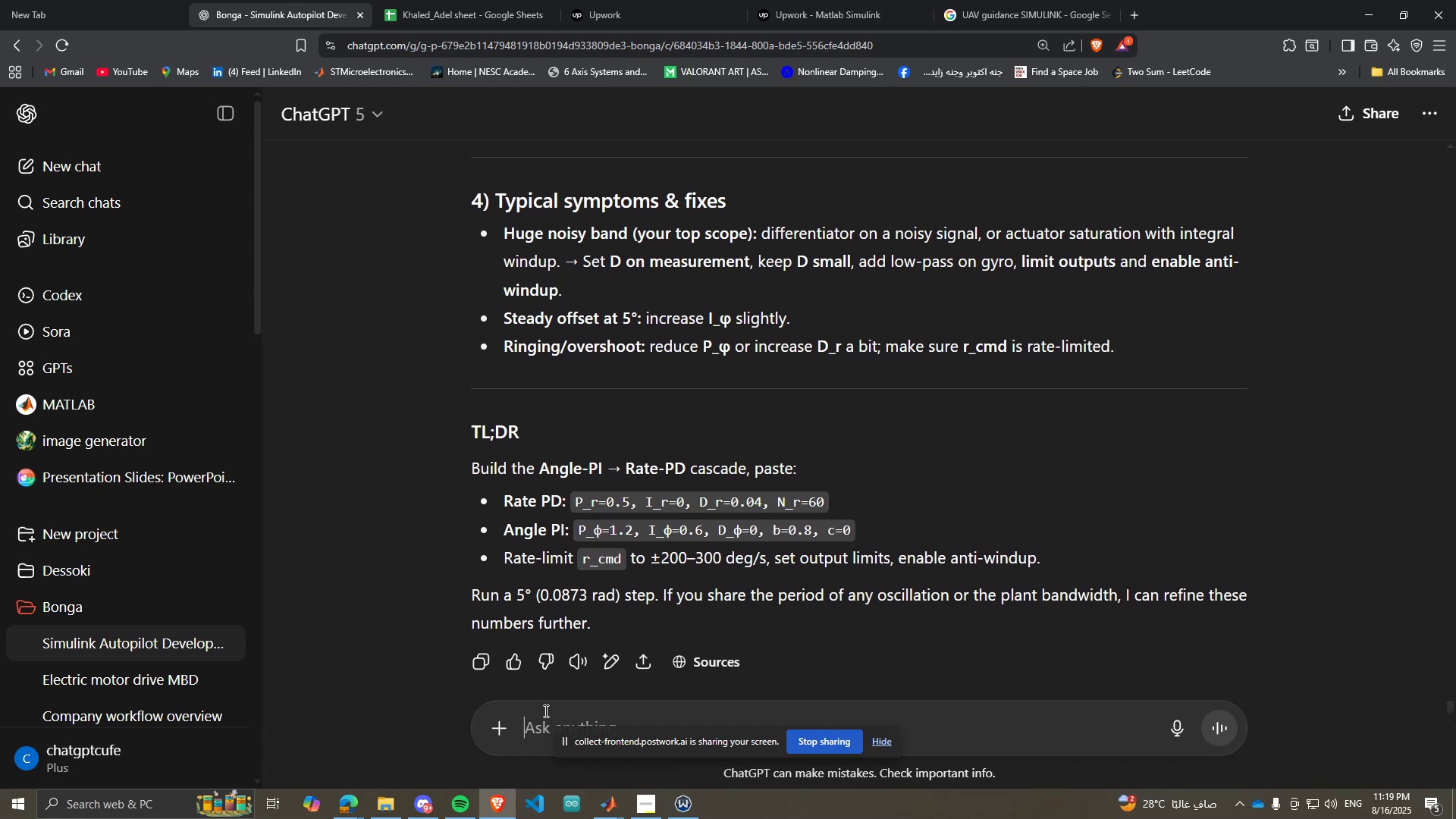 
type(is UAV guidaed)
 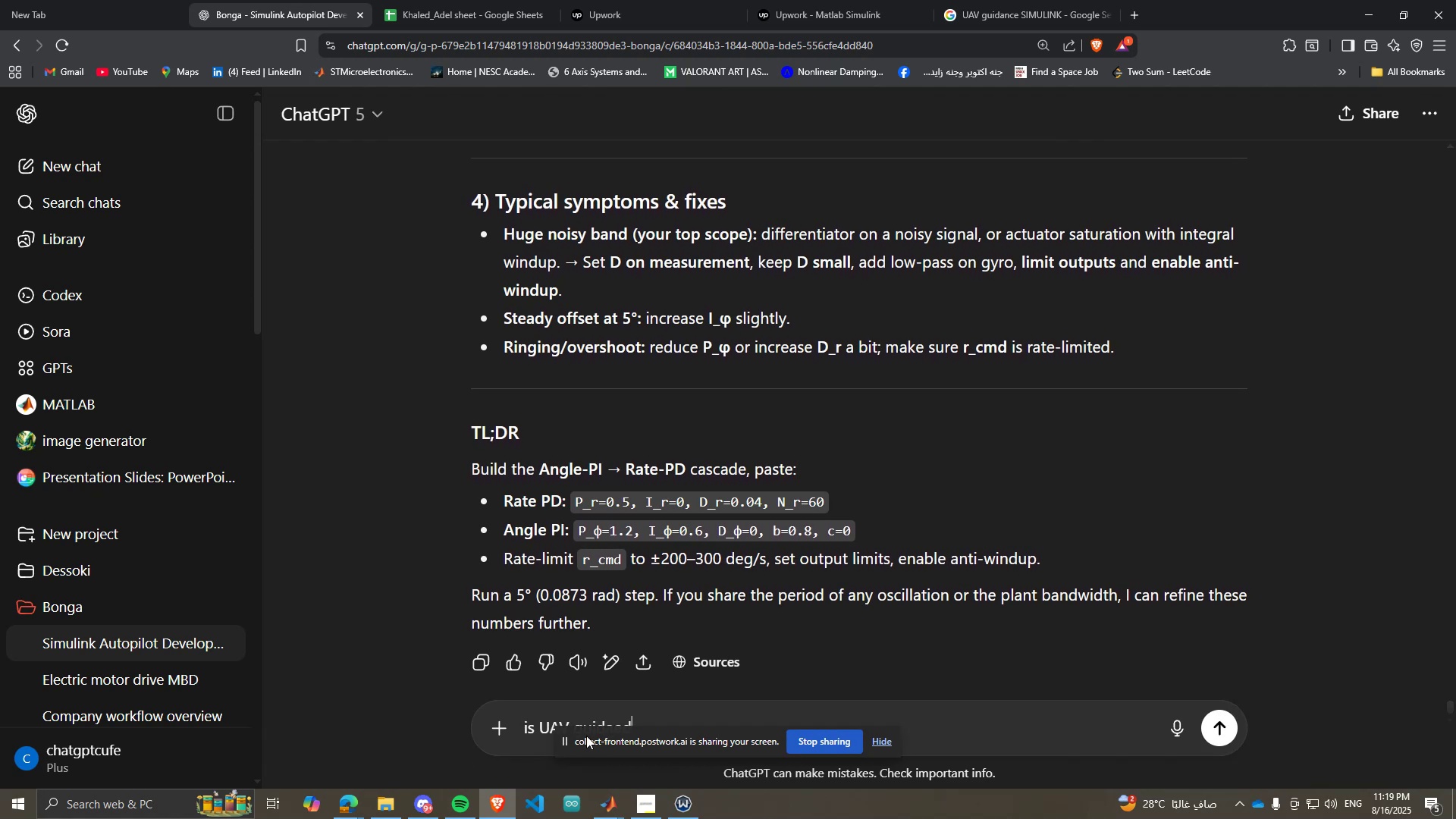 
left_click_drag(start_coordinate=[585, 734], to_coordinate=[39, 744])
 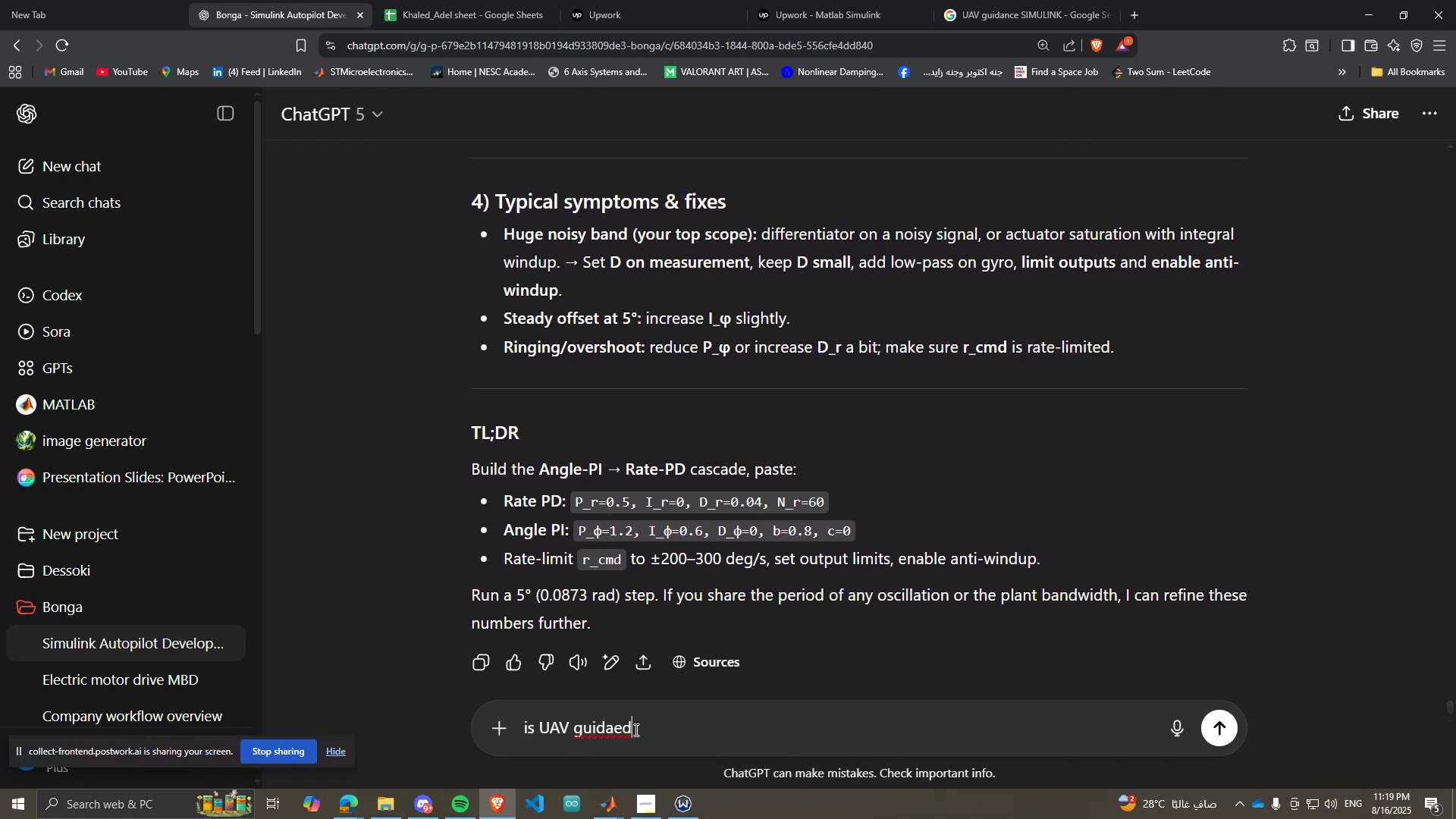 
double_click([613, 728])
 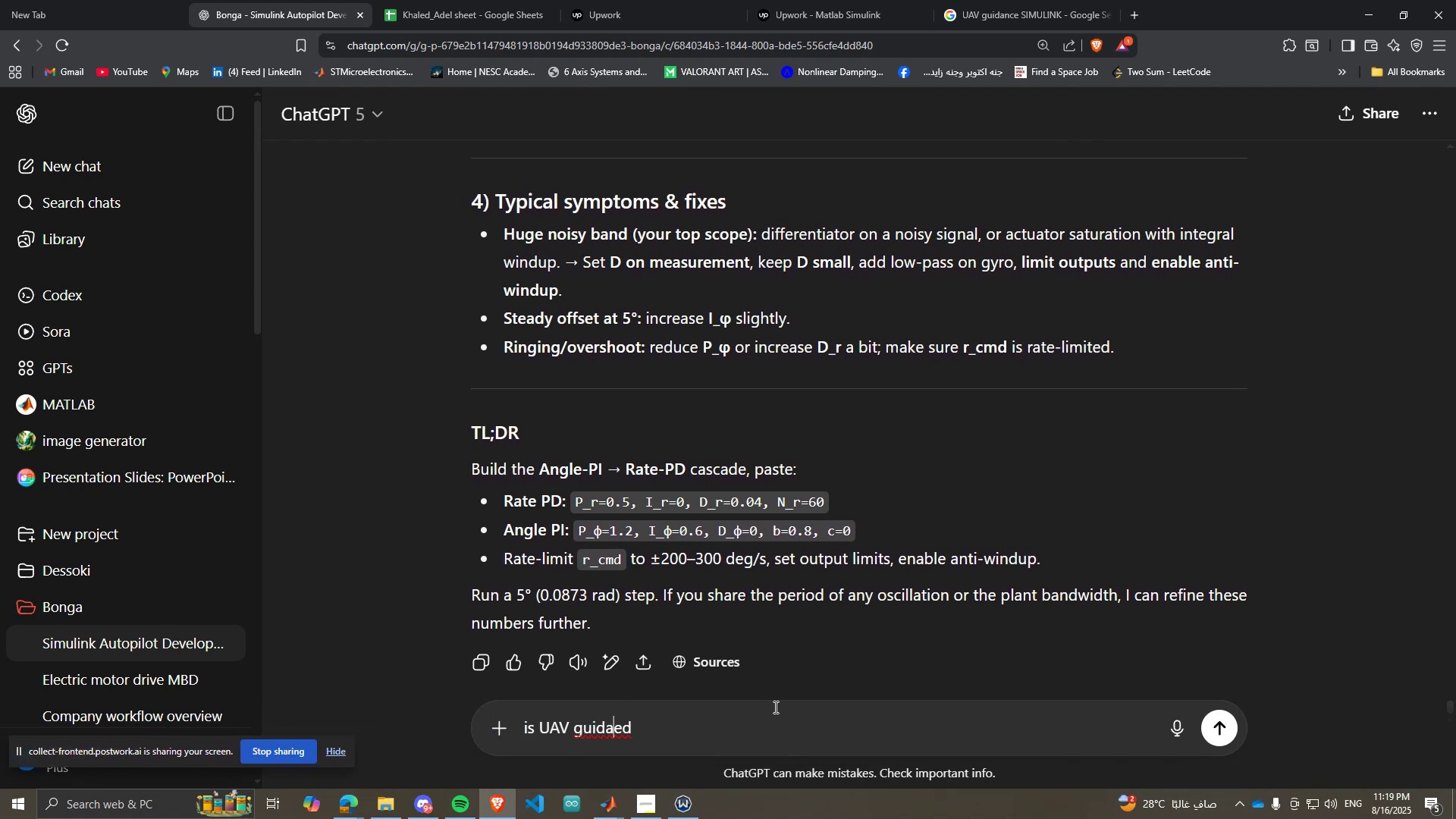 
key(Backspace)
 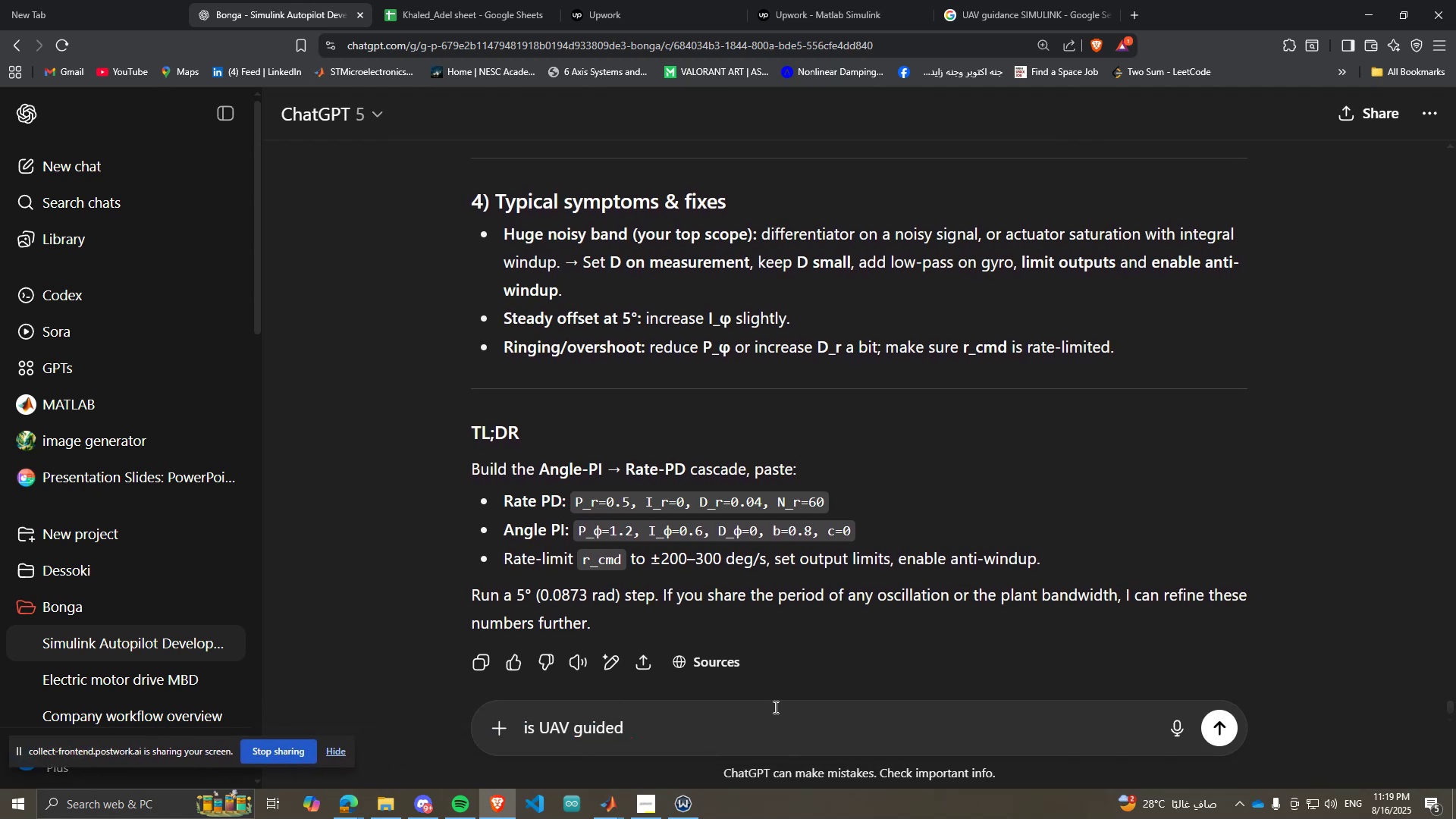 
key(ArrowRight)
 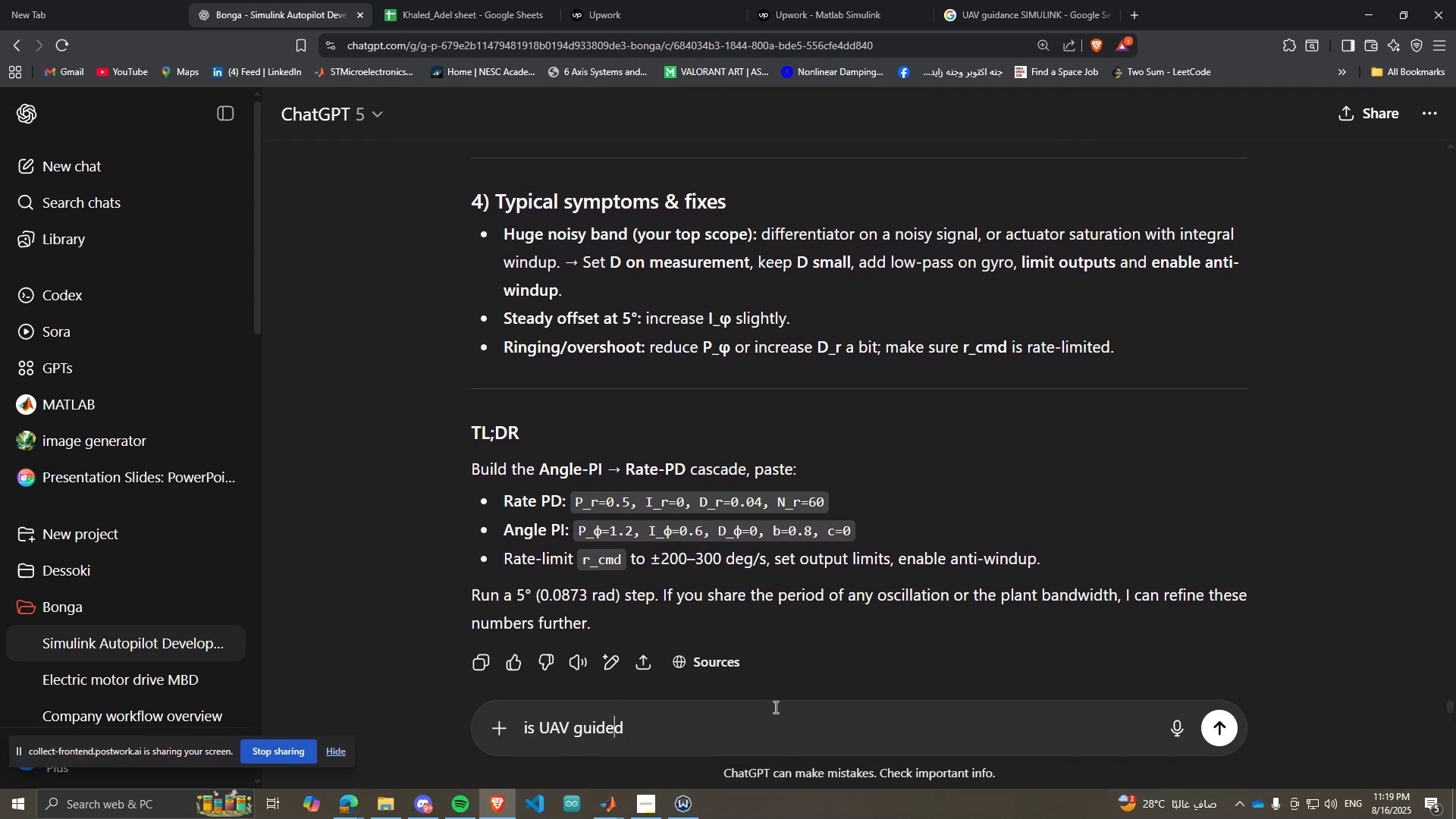 
key(ArrowRight)
 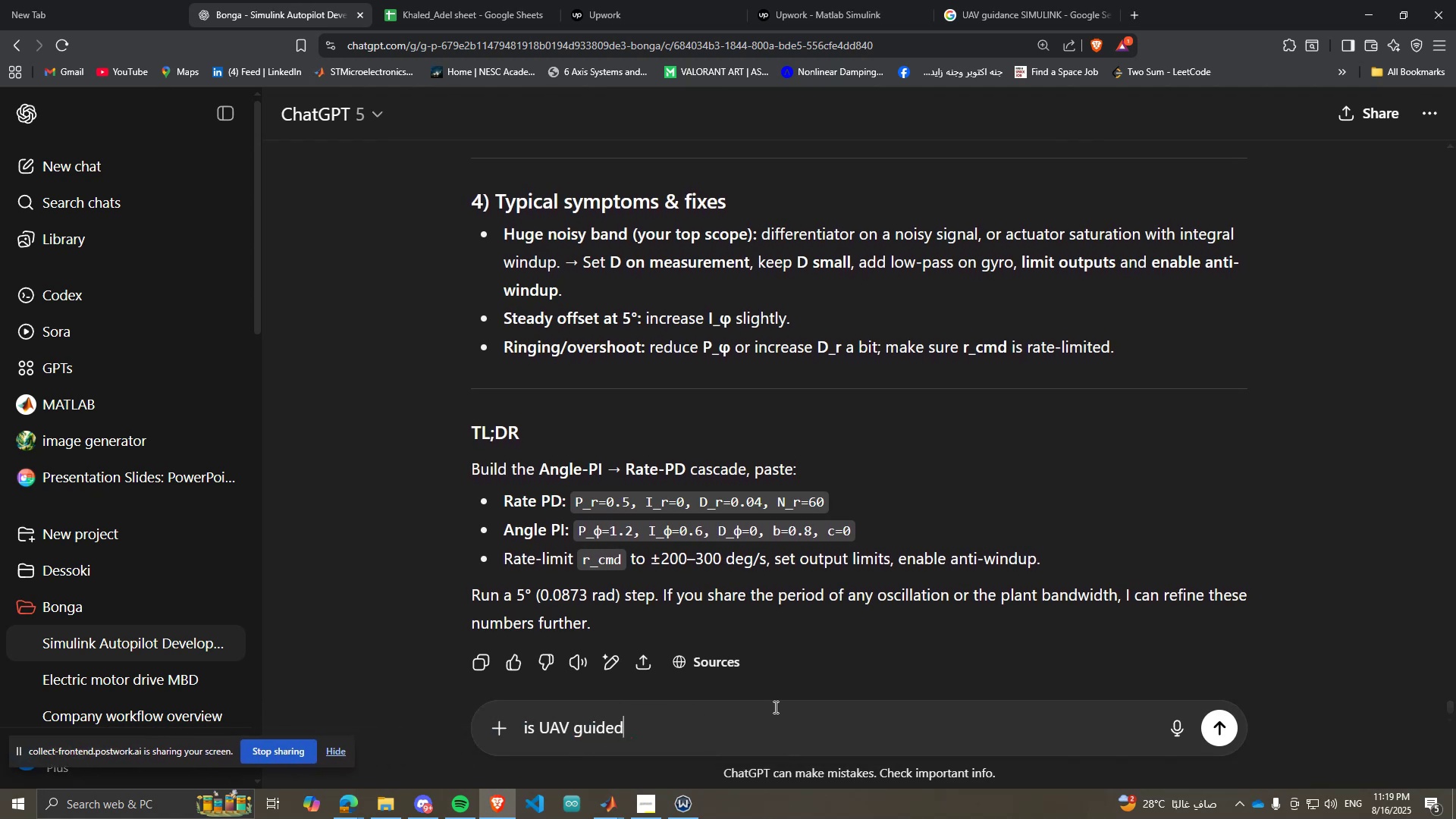 
type( to a specific position using roll-pitch or yaw-pitch ?)
 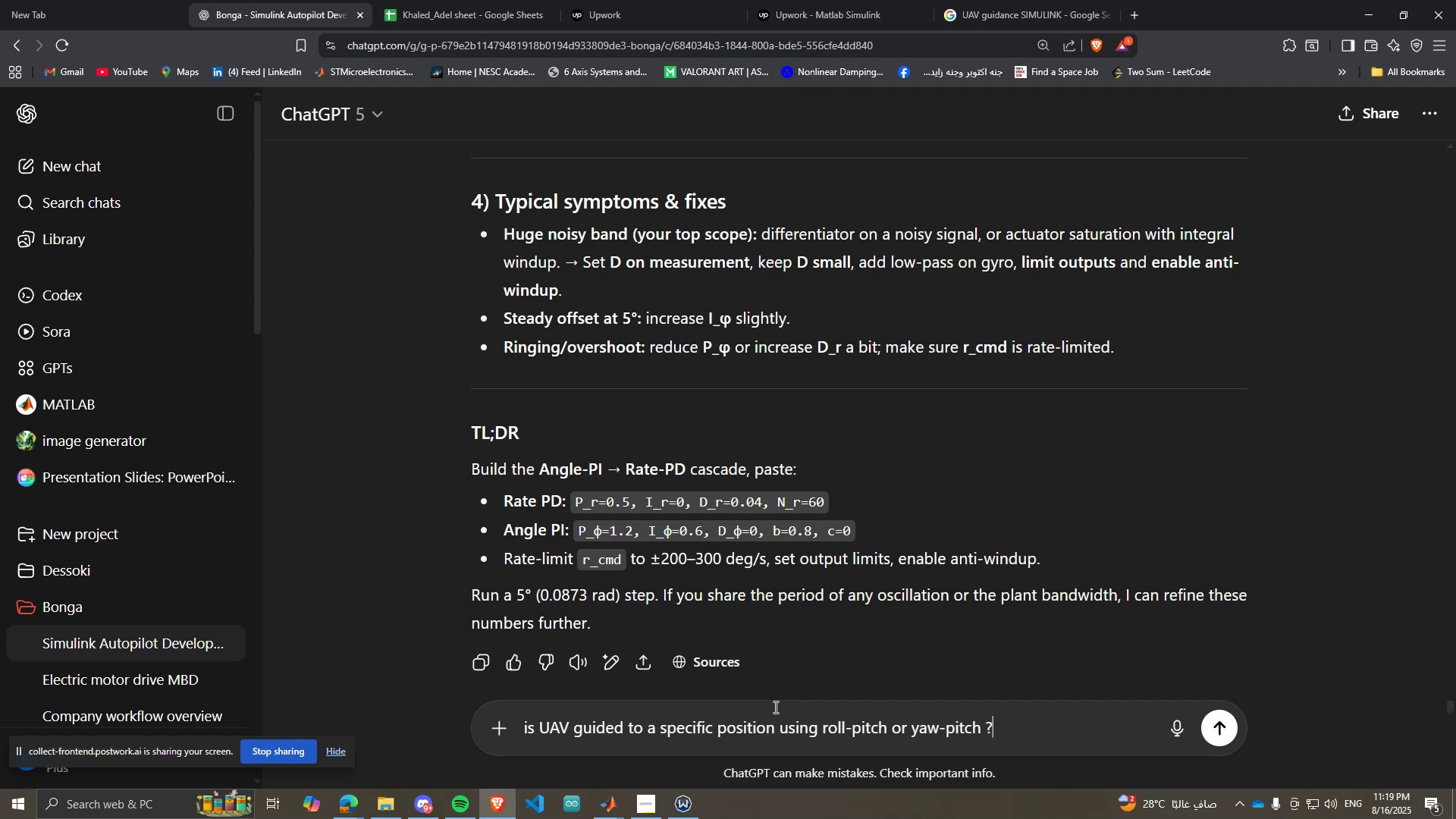 
key(Enter)
 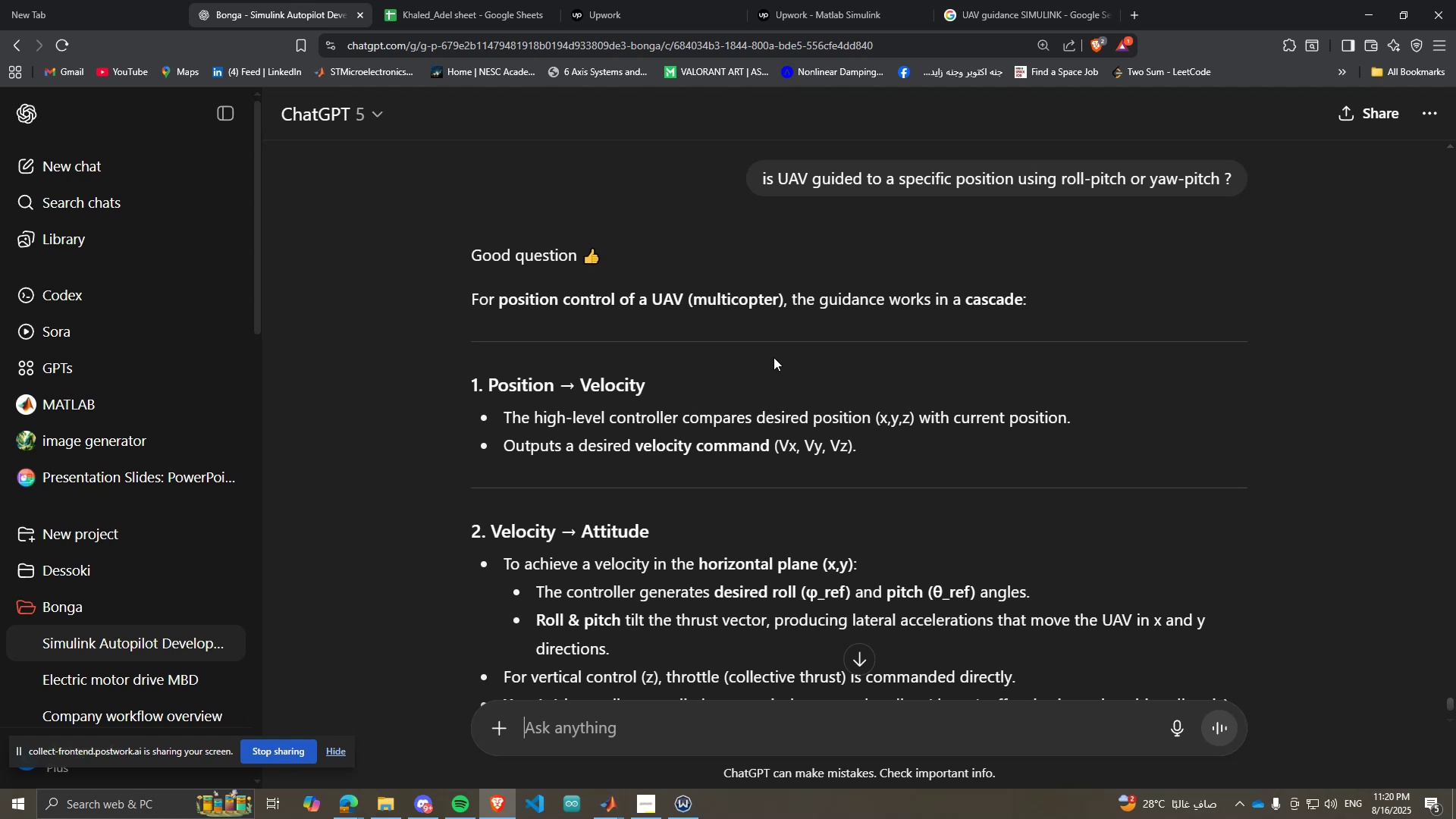 
wait(65.53)
 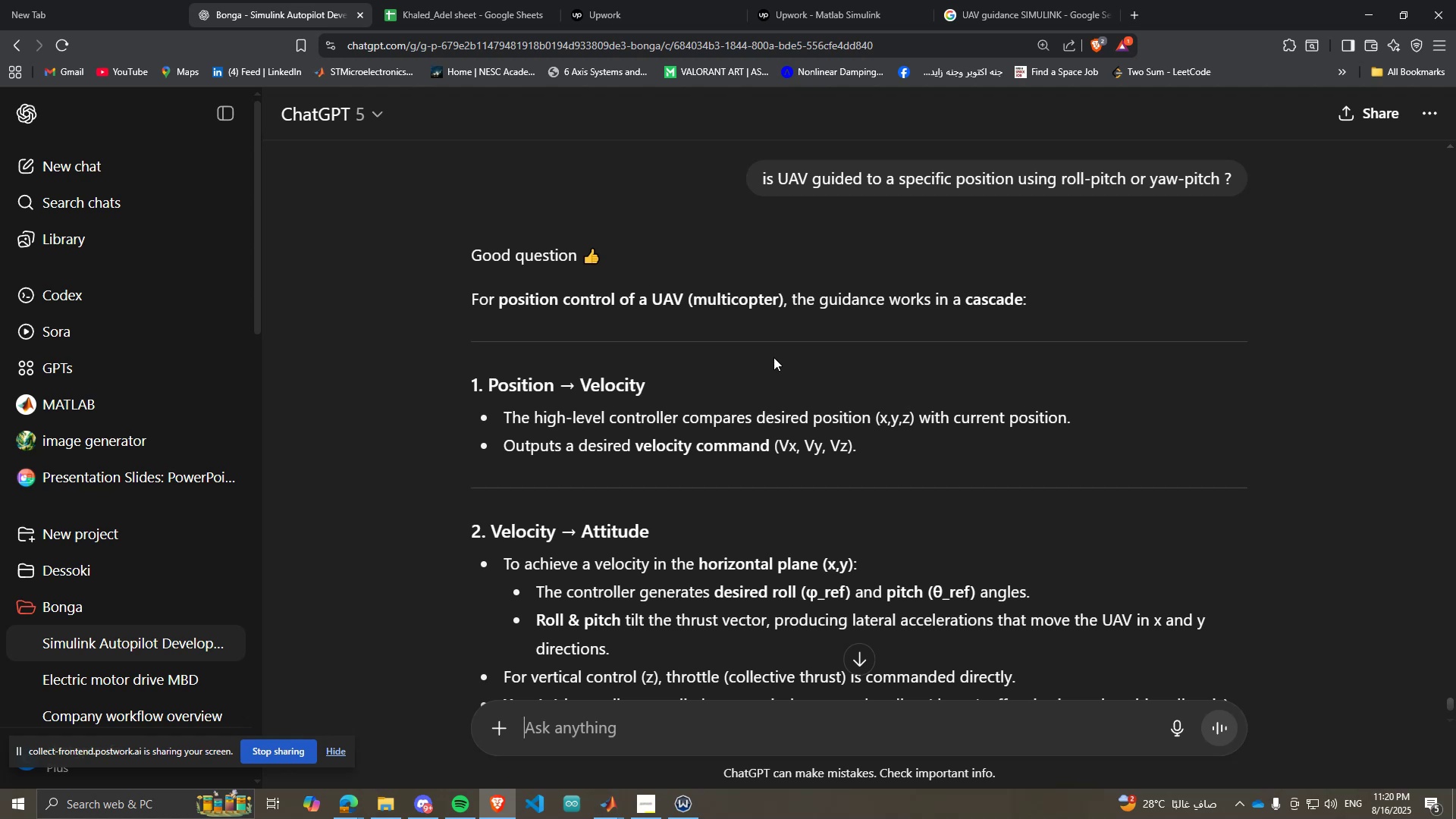 
scroll: coordinate [916, 618], scroll_direction: down, amount: 2.0
 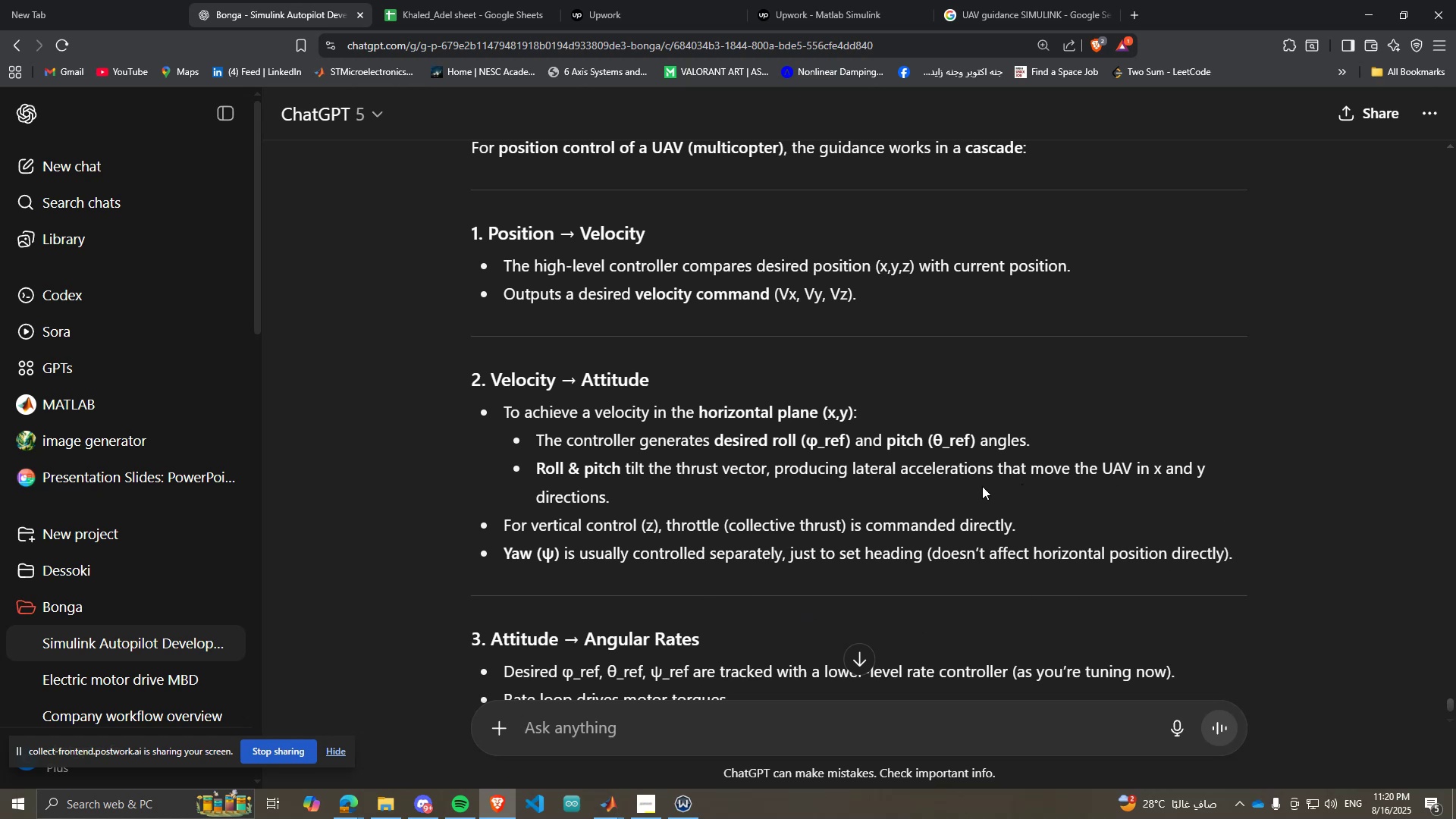 
wait(13.57)
 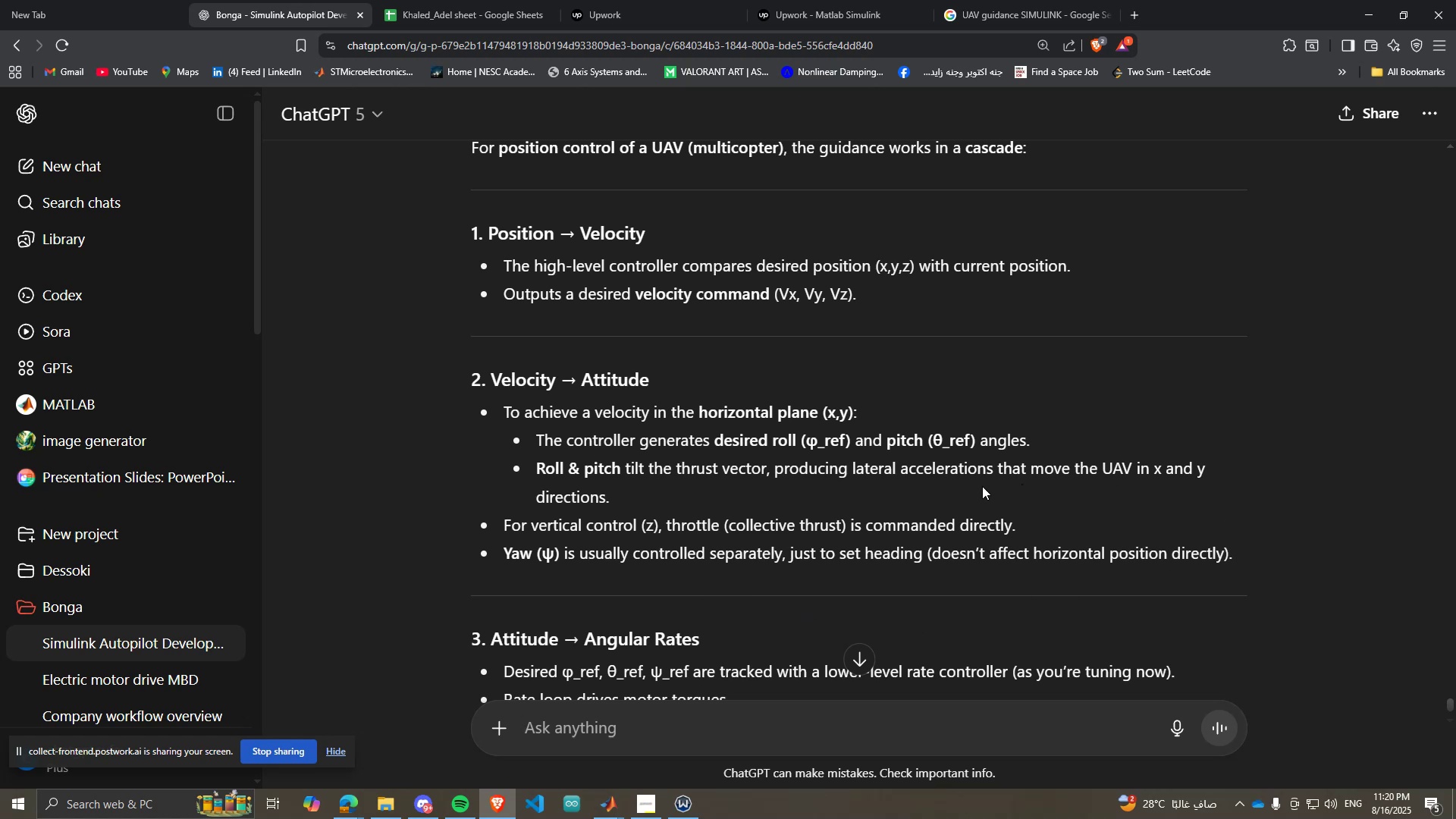 
scroll: coordinate [1082, 488], scroll_direction: down, amount: 4.0
 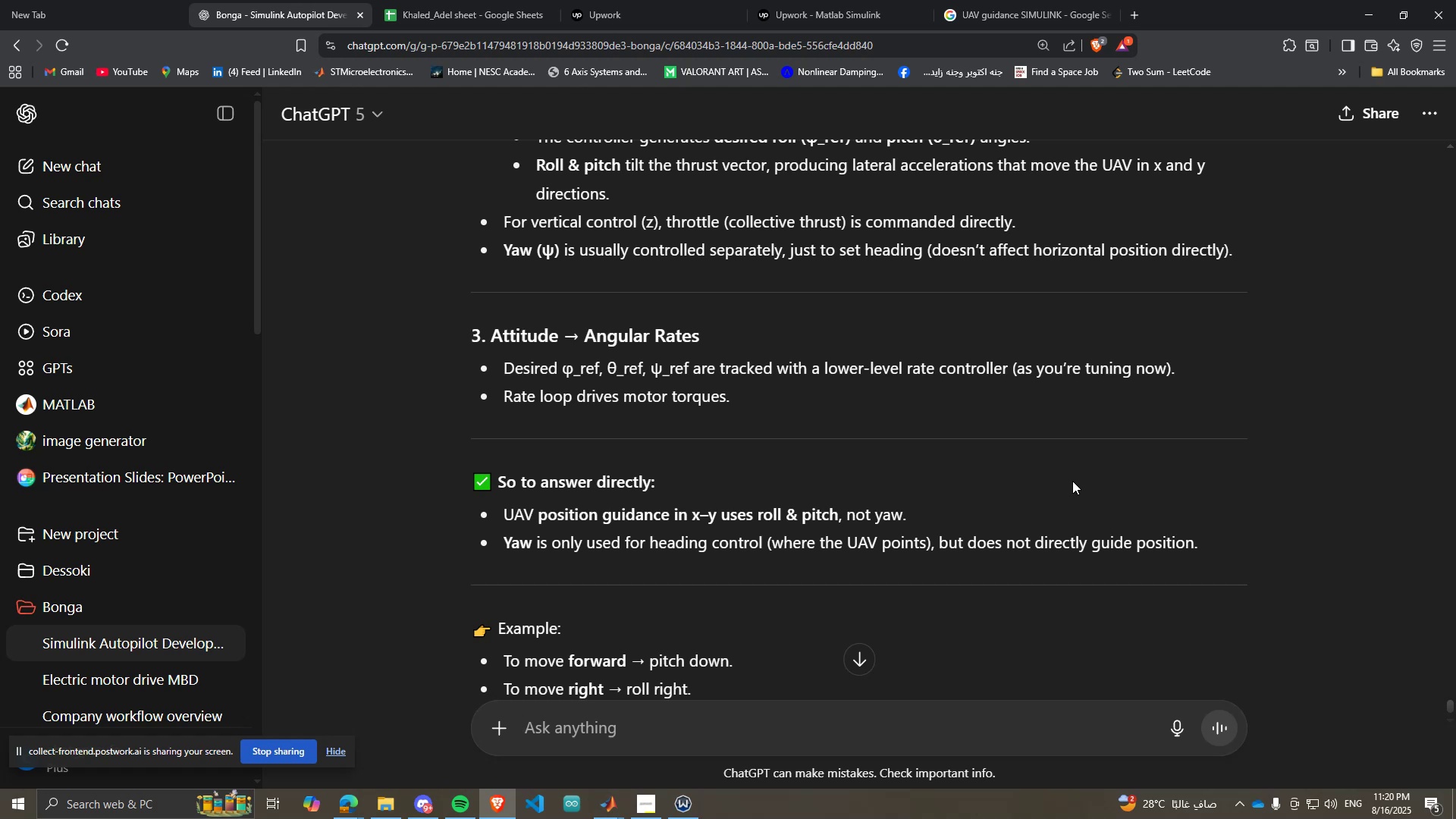 
wait(6.44)
 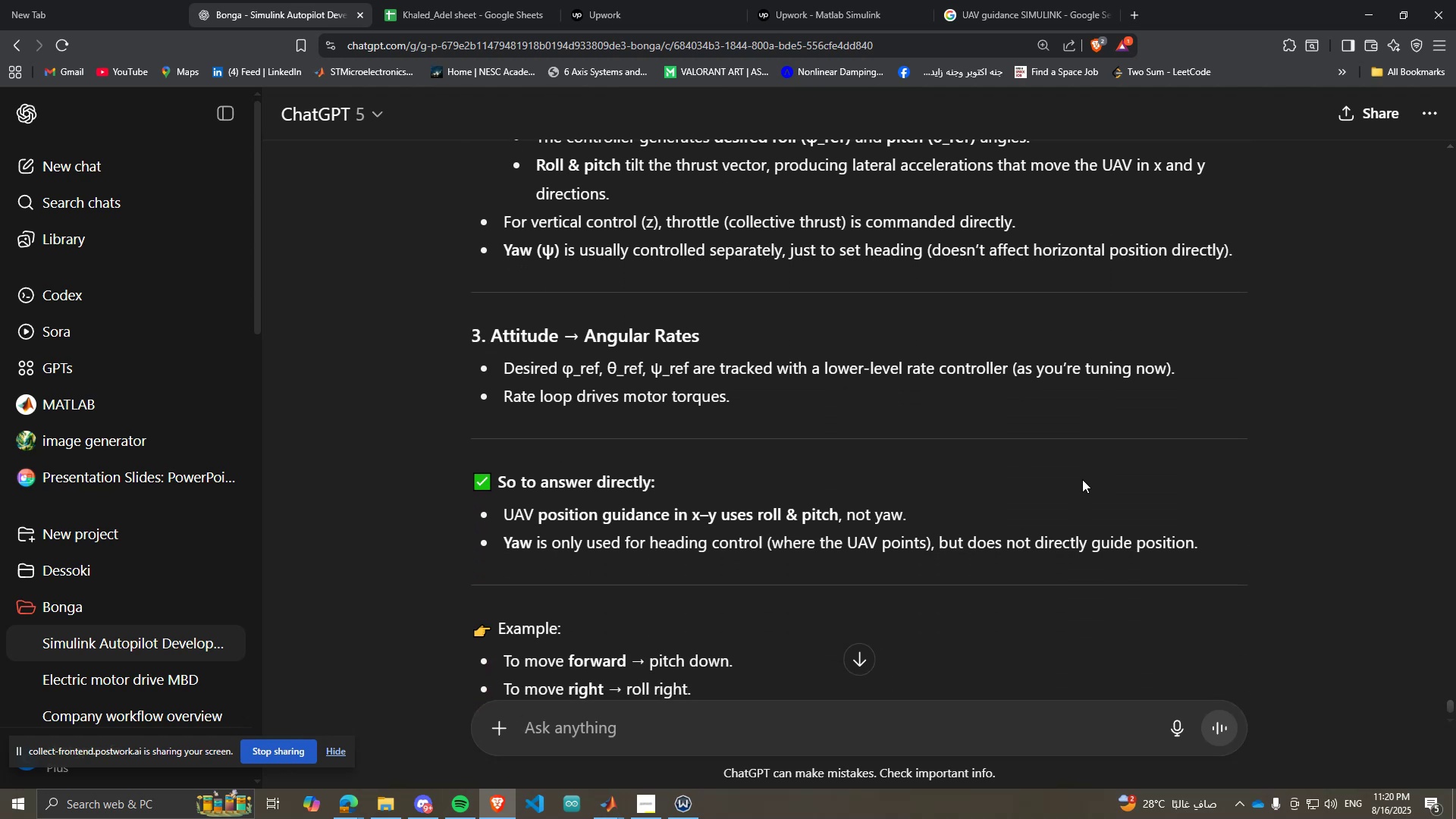 
scroll: coordinate [1026, 492], scroll_direction: down, amount: 3.0
 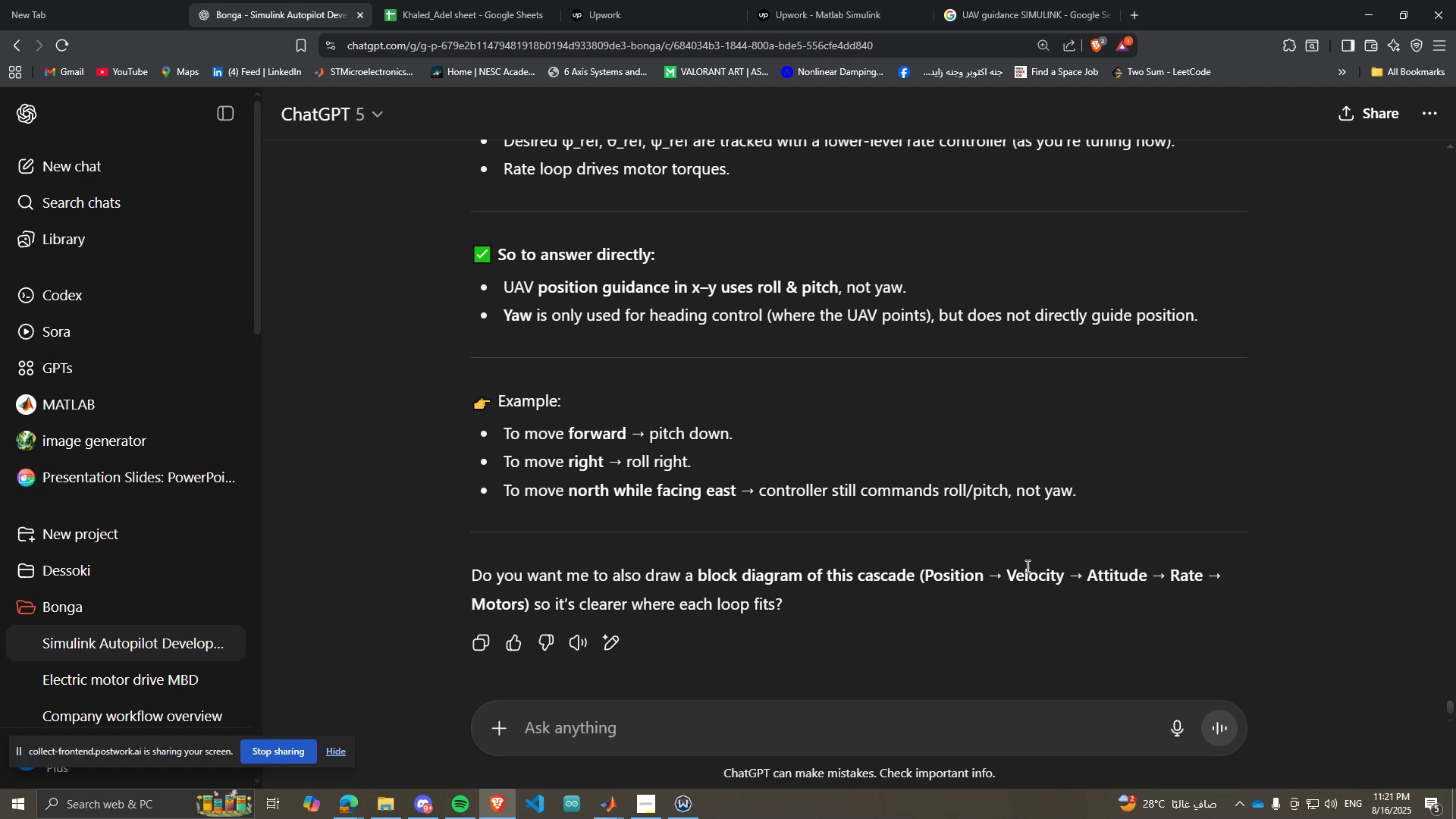 
wait(6.92)
 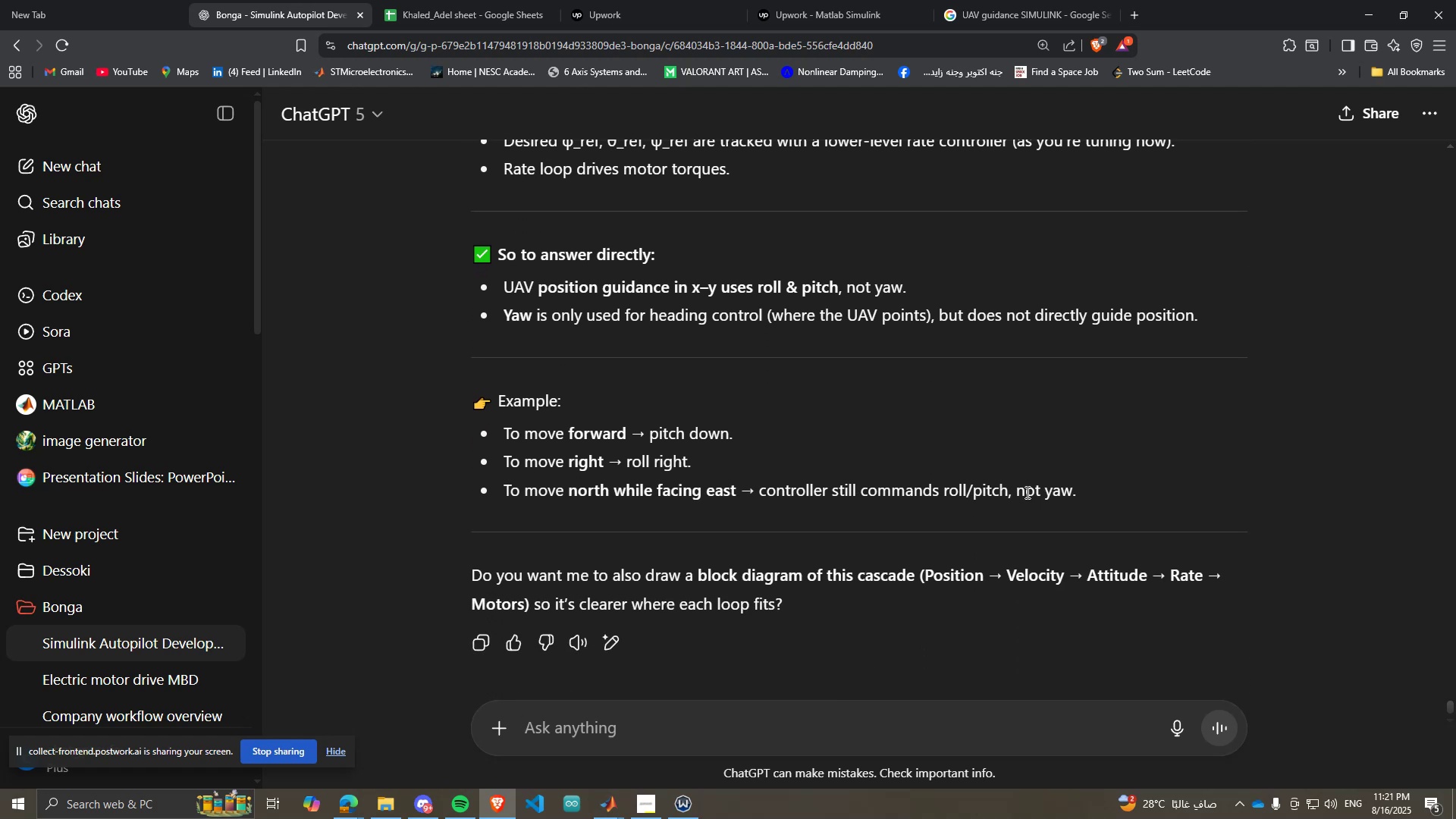 
scroll: coordinate [960, 537], scroll_direction: up, amount: 12.0
 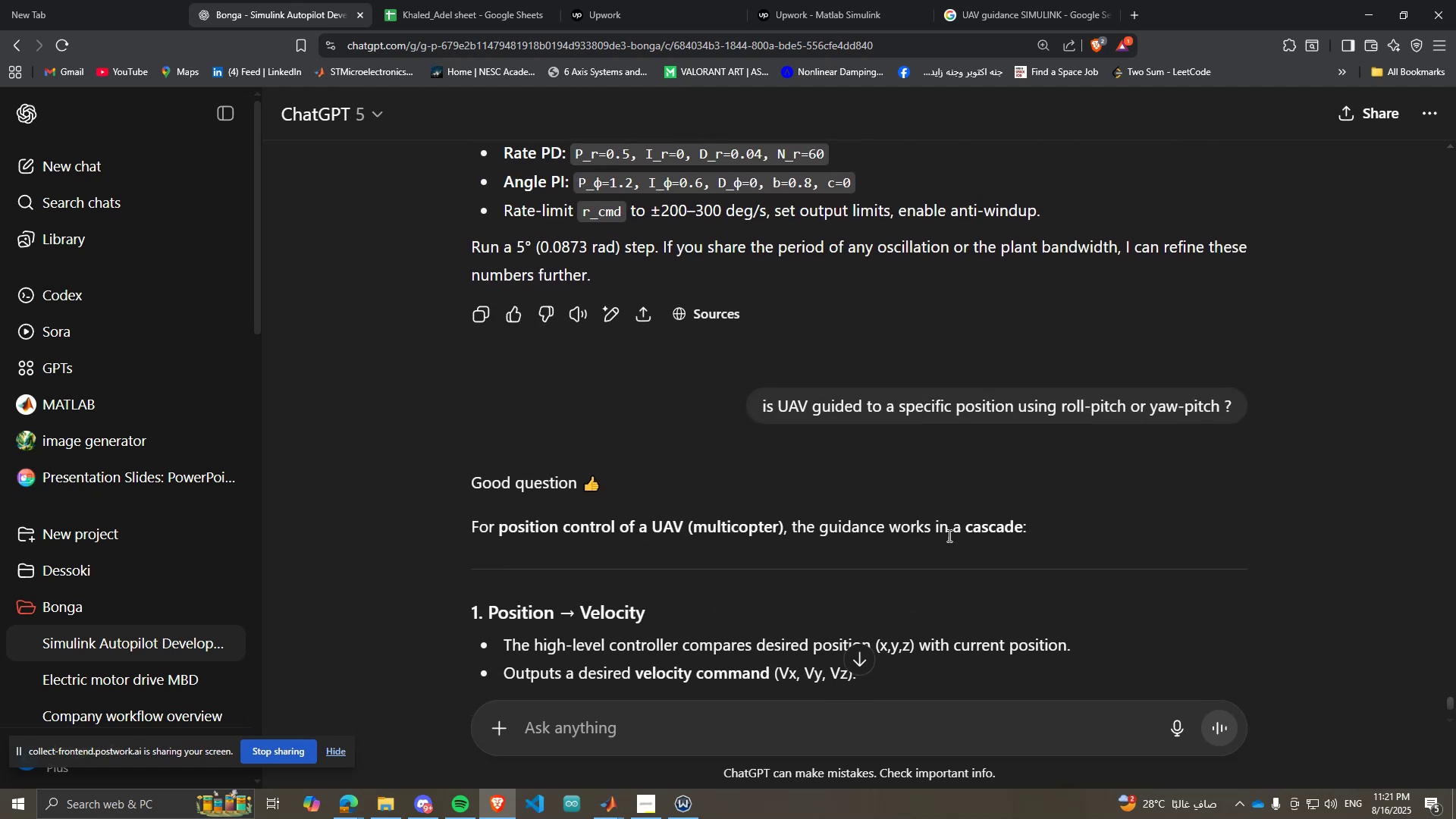 
scroll: coordinate [773, 521], scroll_direction: down, amount: 1.0
 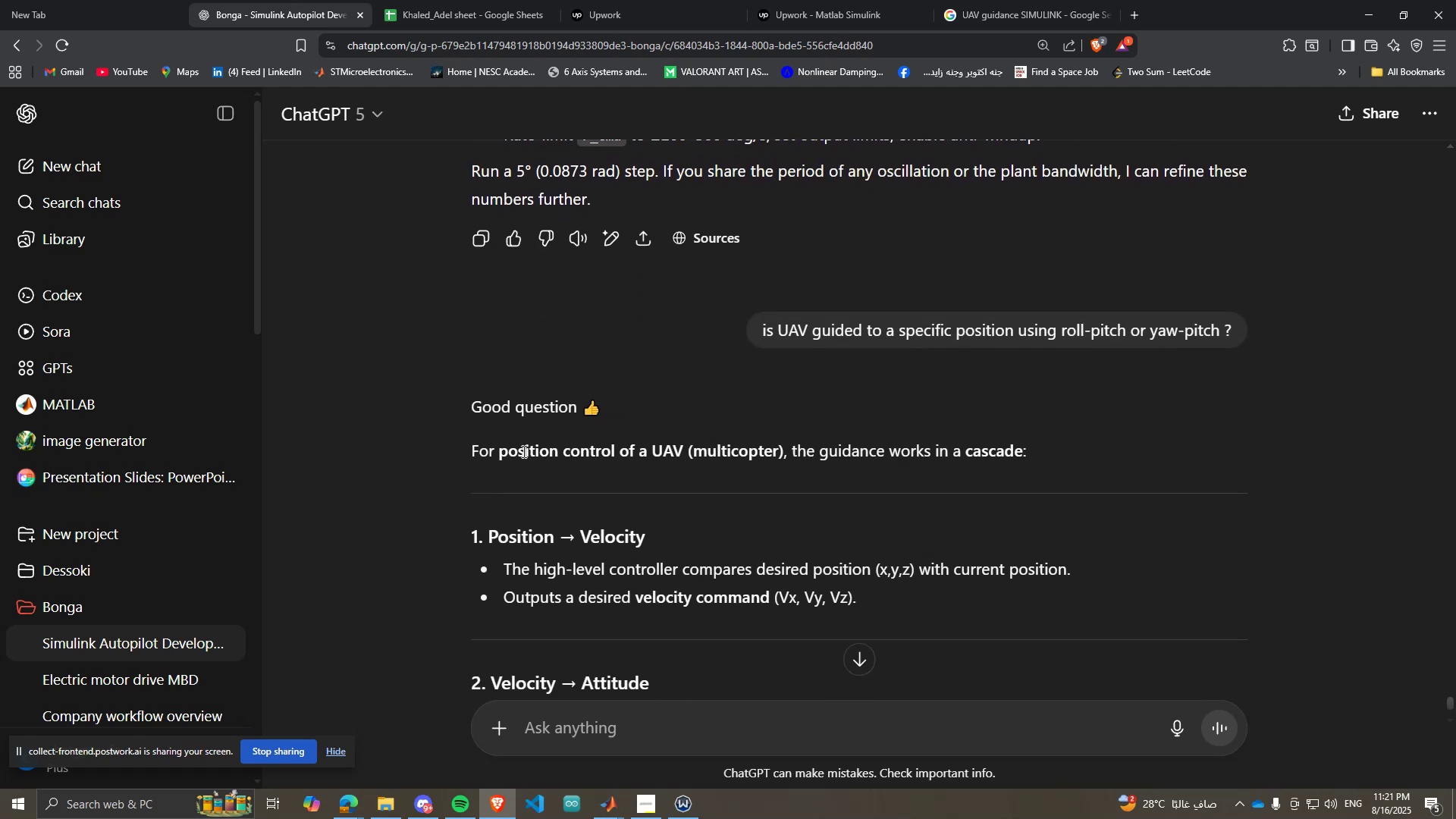 
left_click([846, 330])
 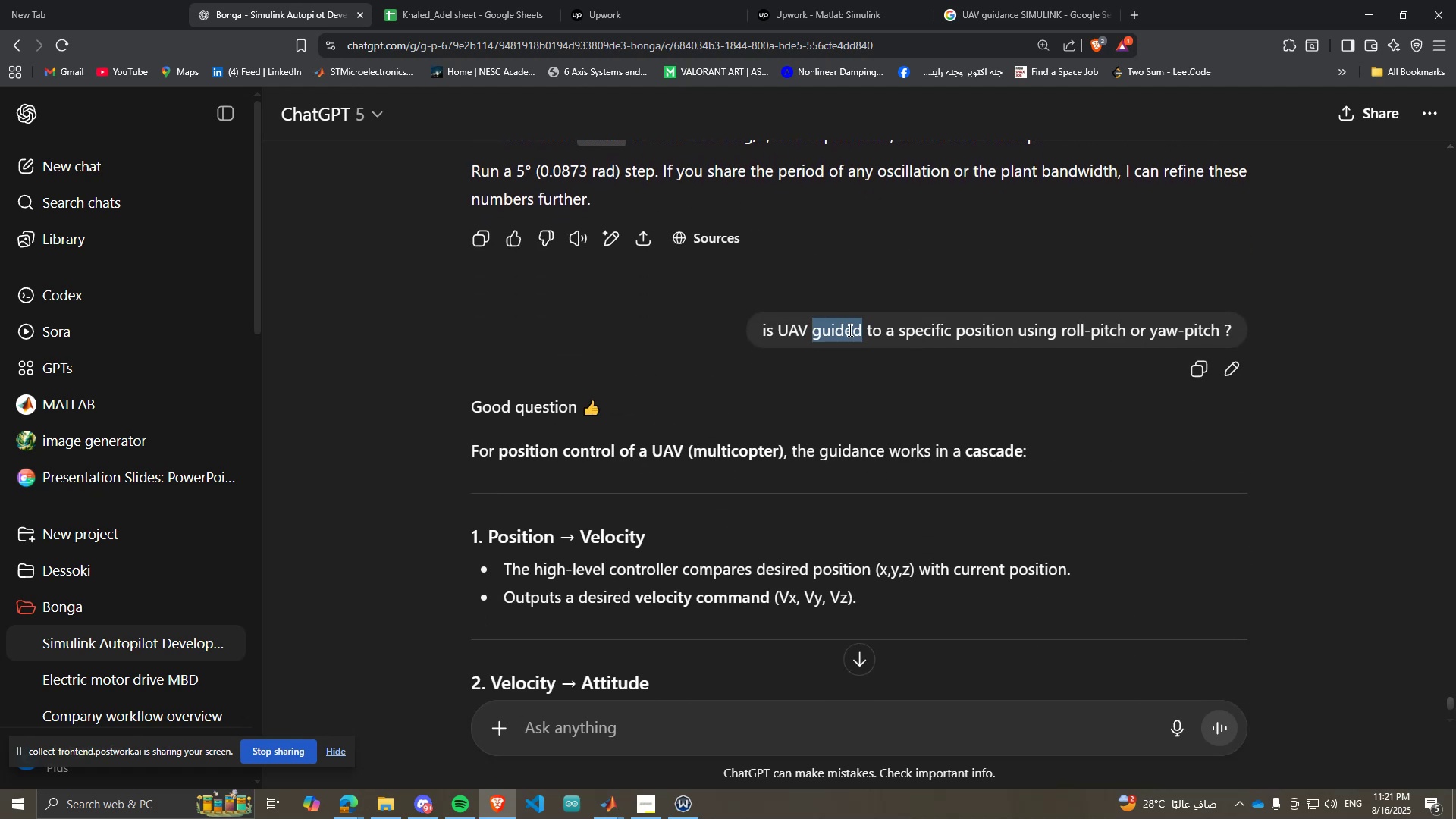 
key(Control+ControlLeft)
 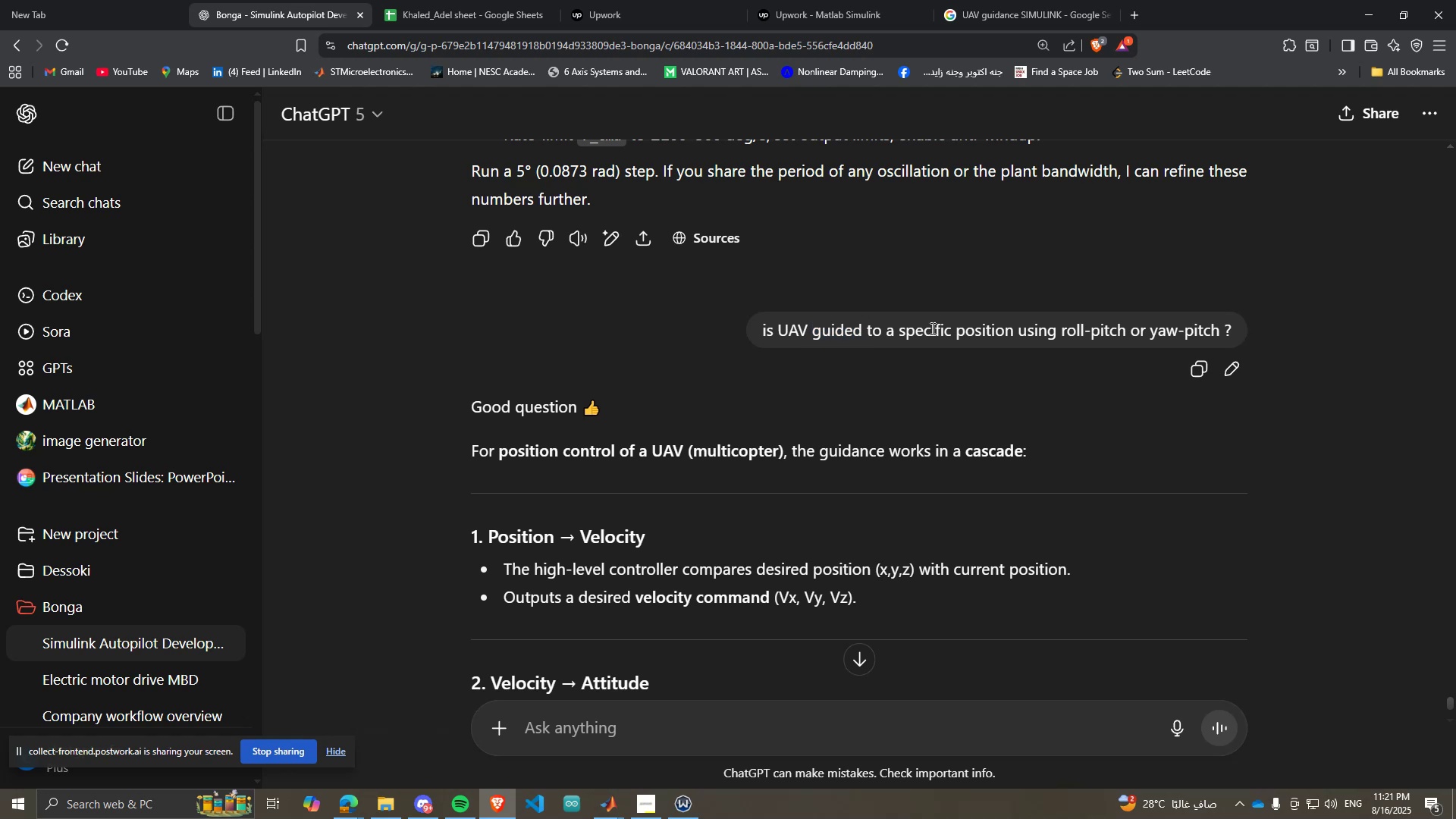 
double_click([933, 329])
 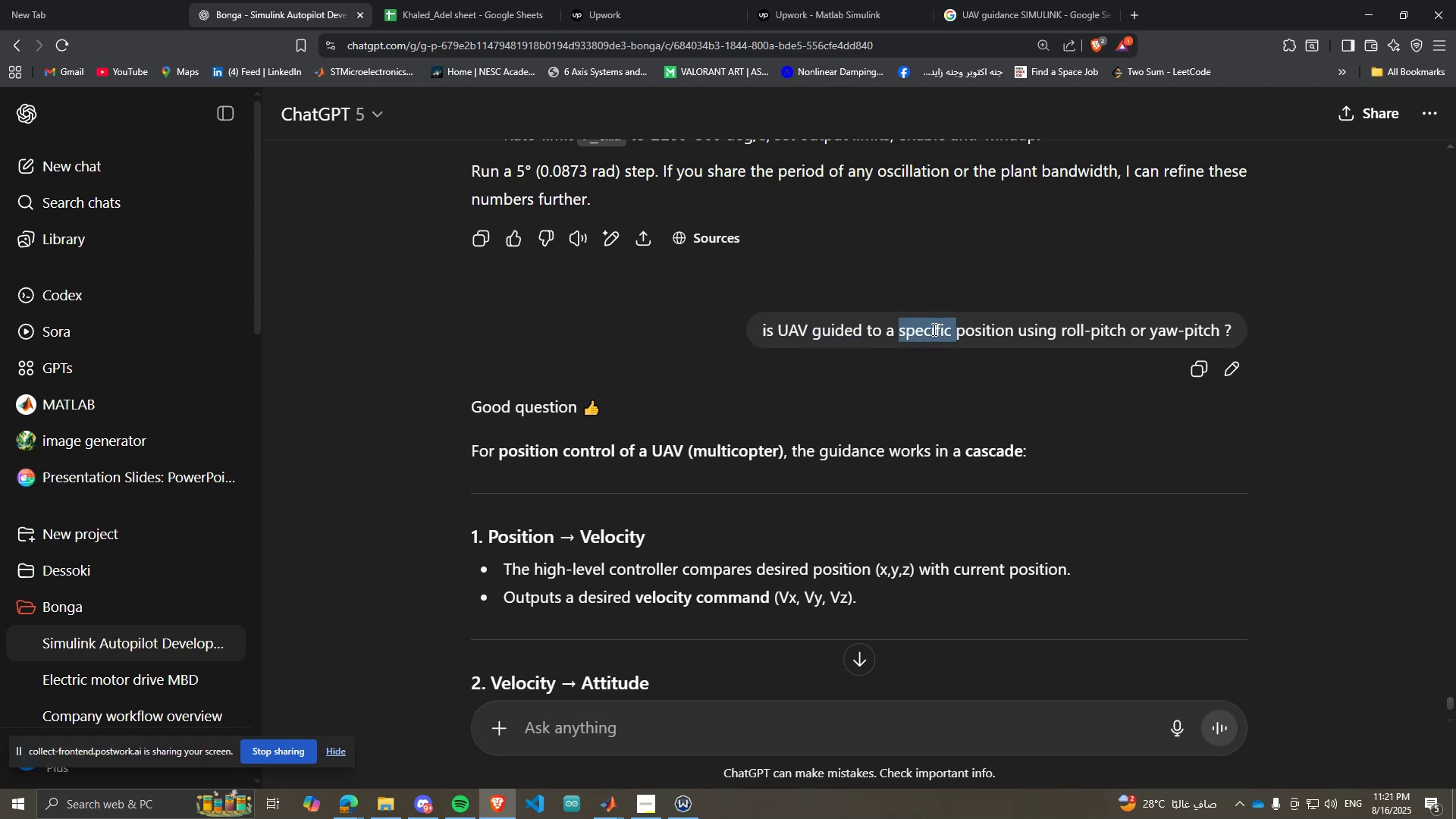 
triple_click([933, 329])
 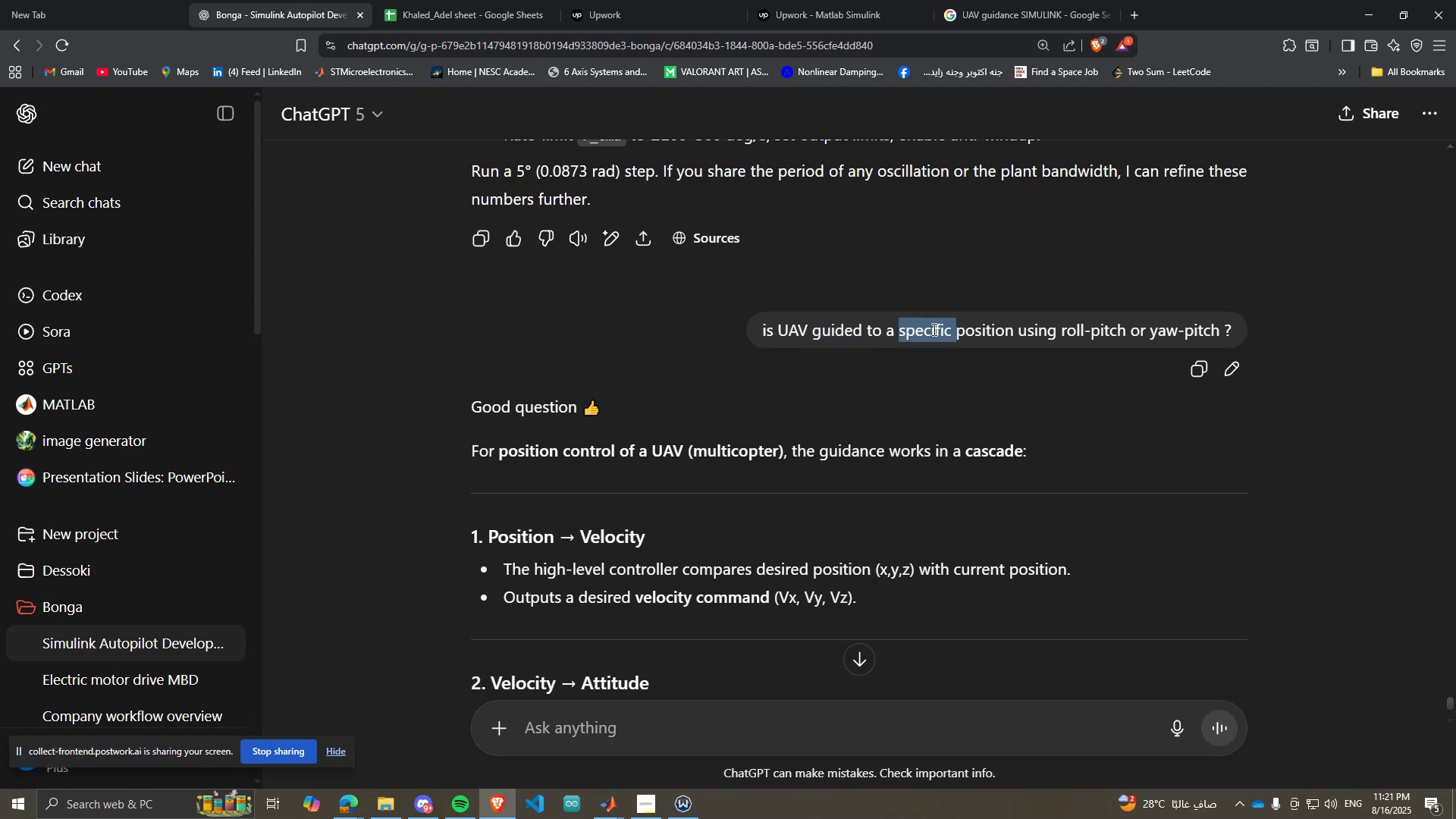 
key(Control+ControlLeft)
 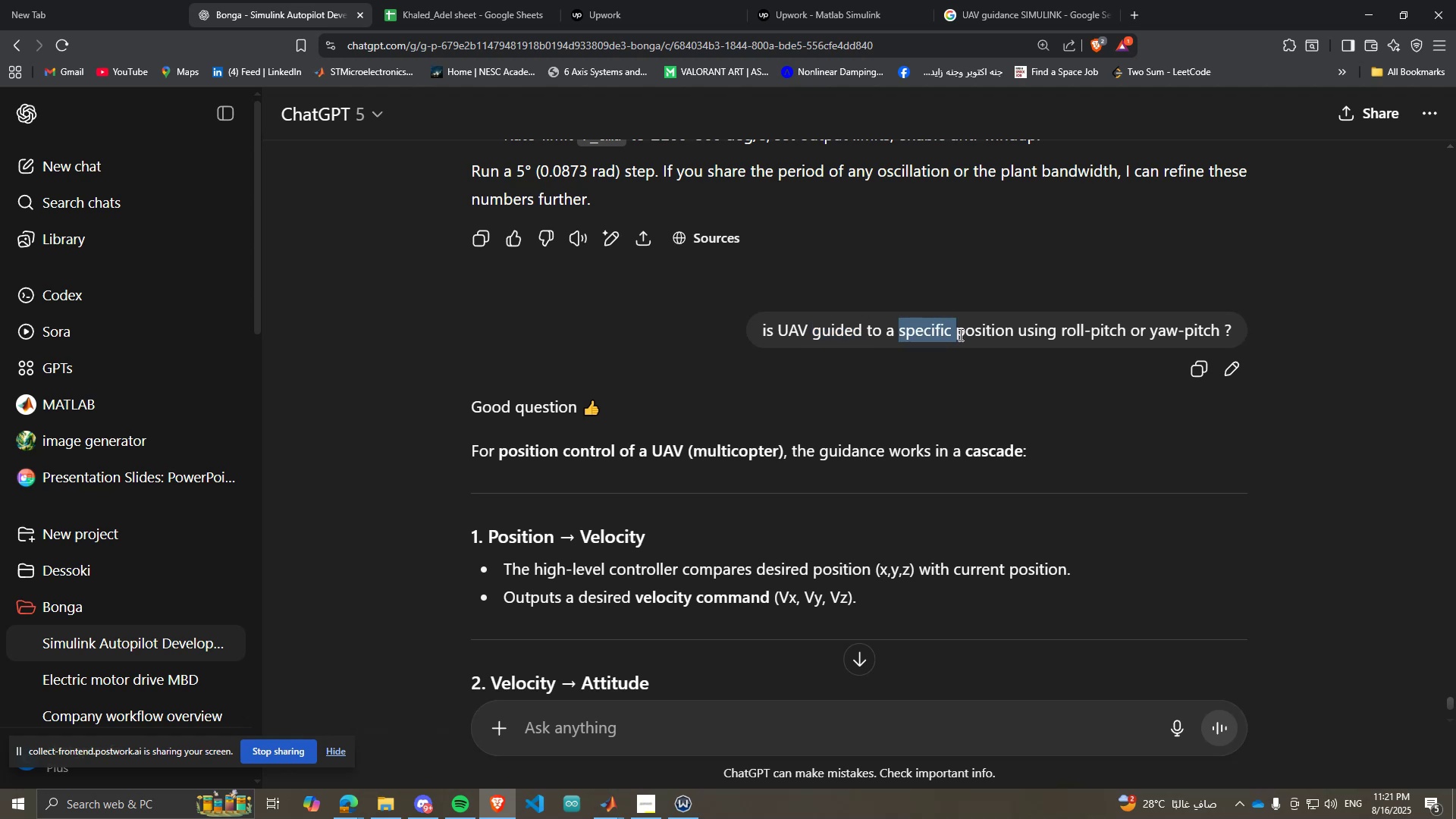 
double_click([959, 334])
 